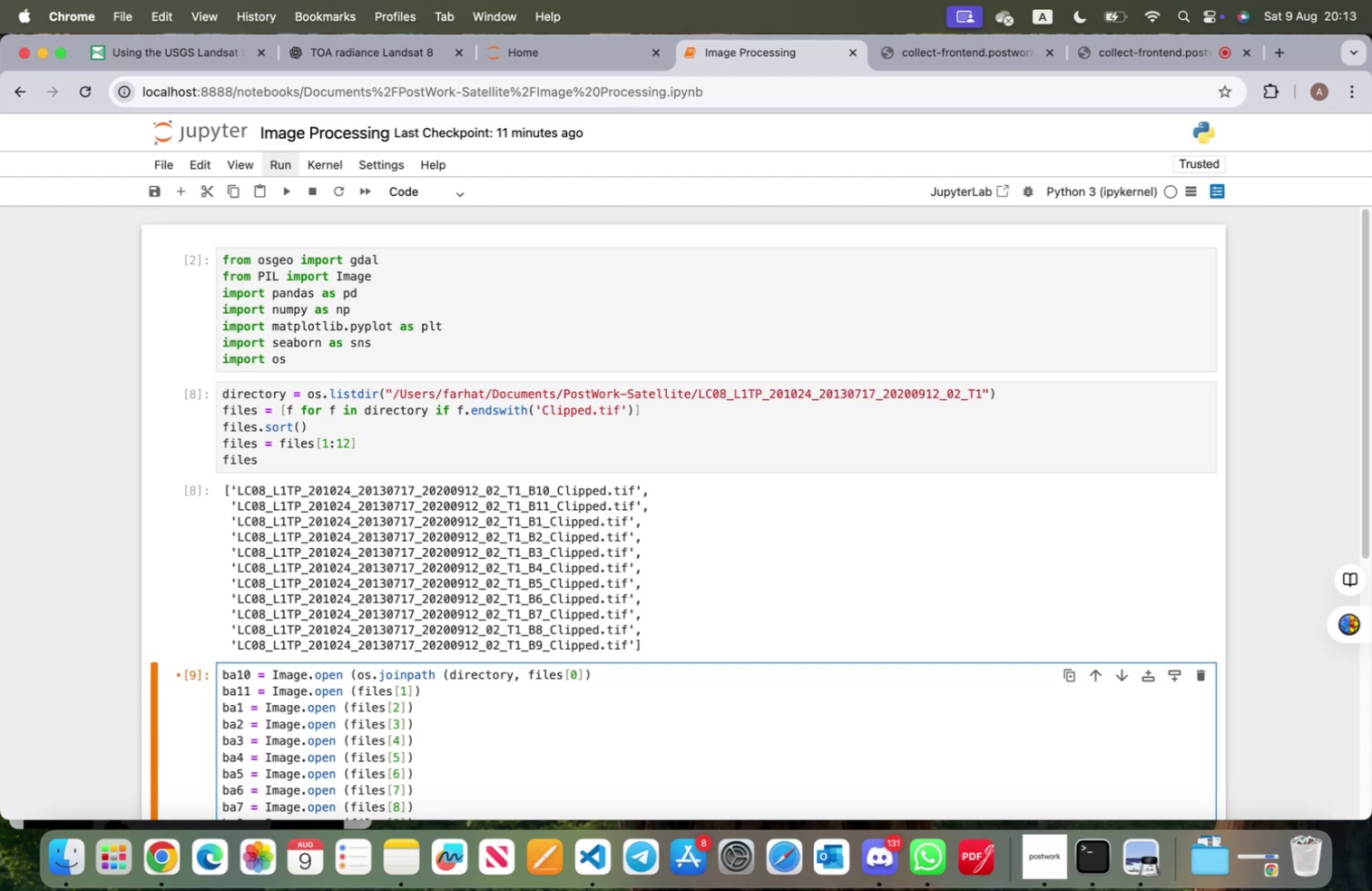 
wait(8.05)
 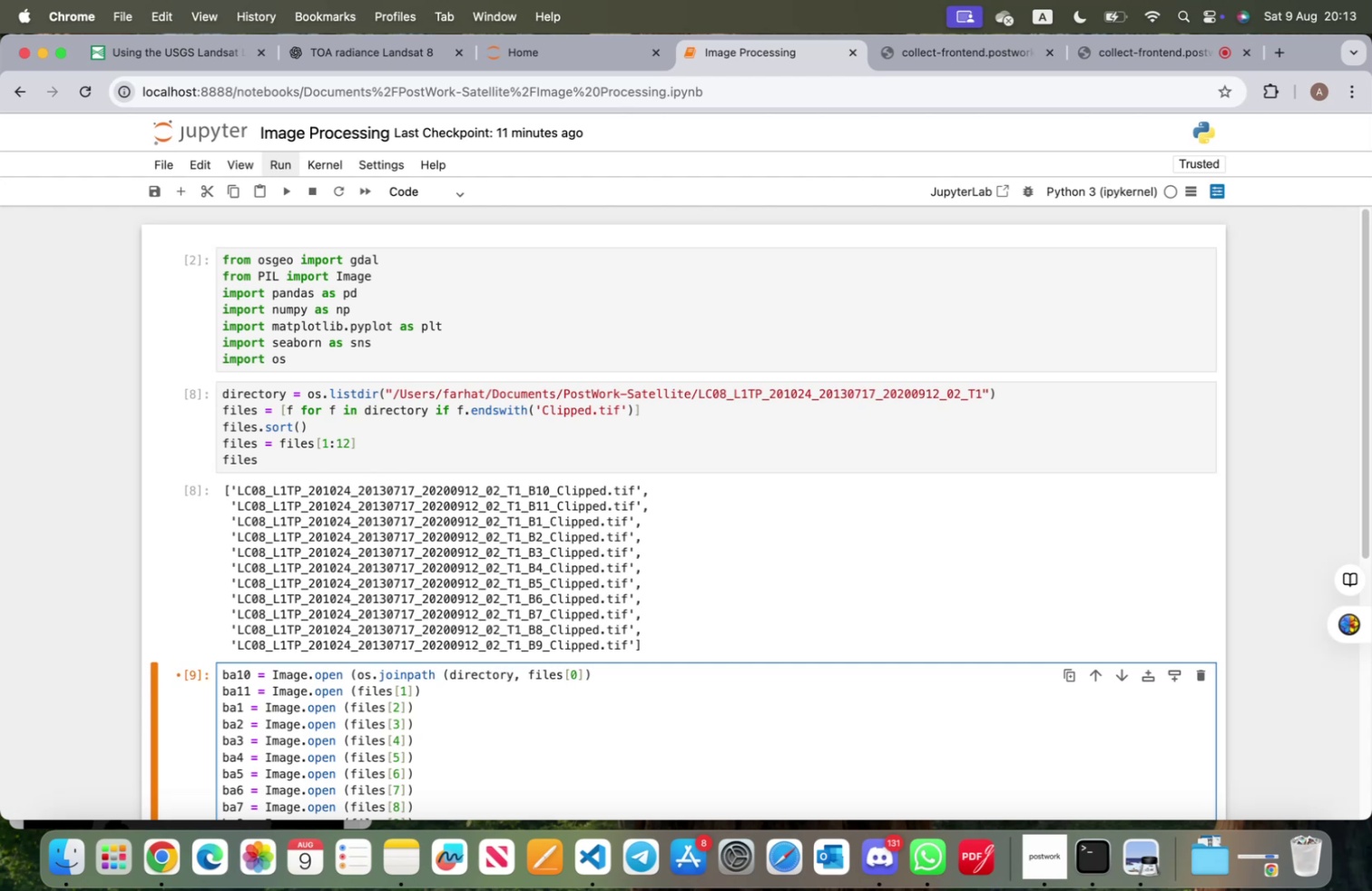 
left_click([606, 676])
 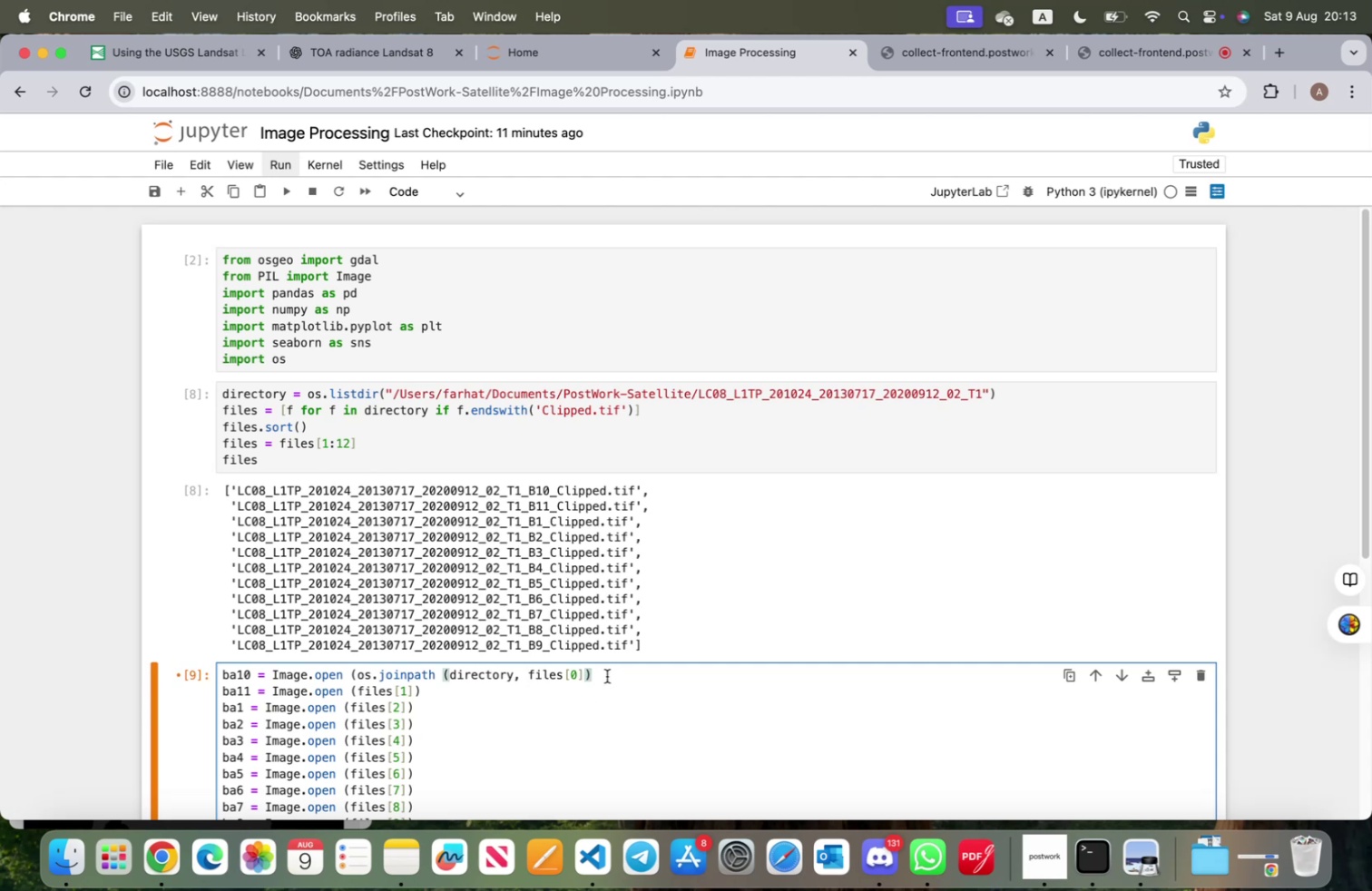 
key(Shift+0)
 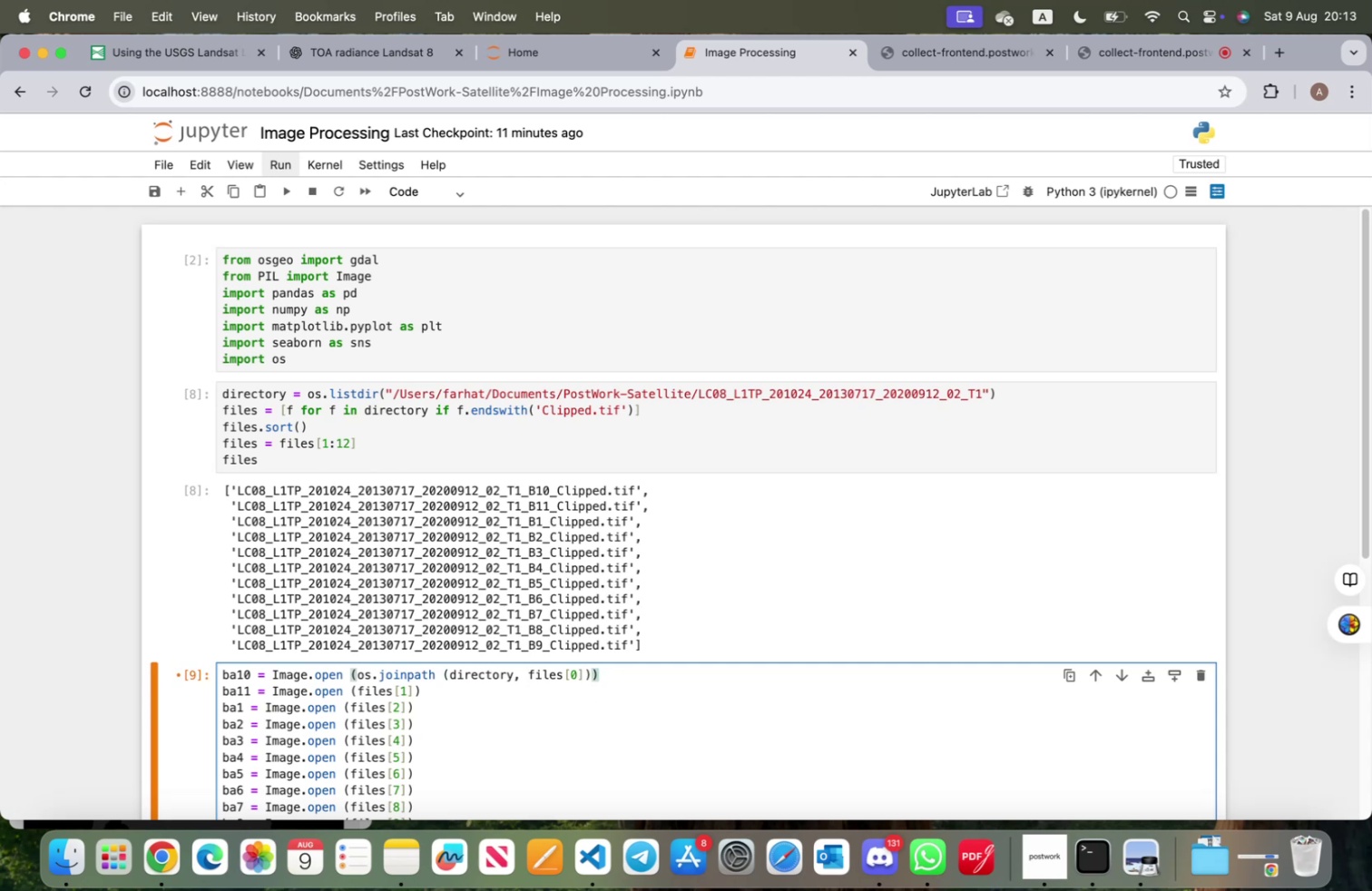 
key(Shift+ShiftRight)
 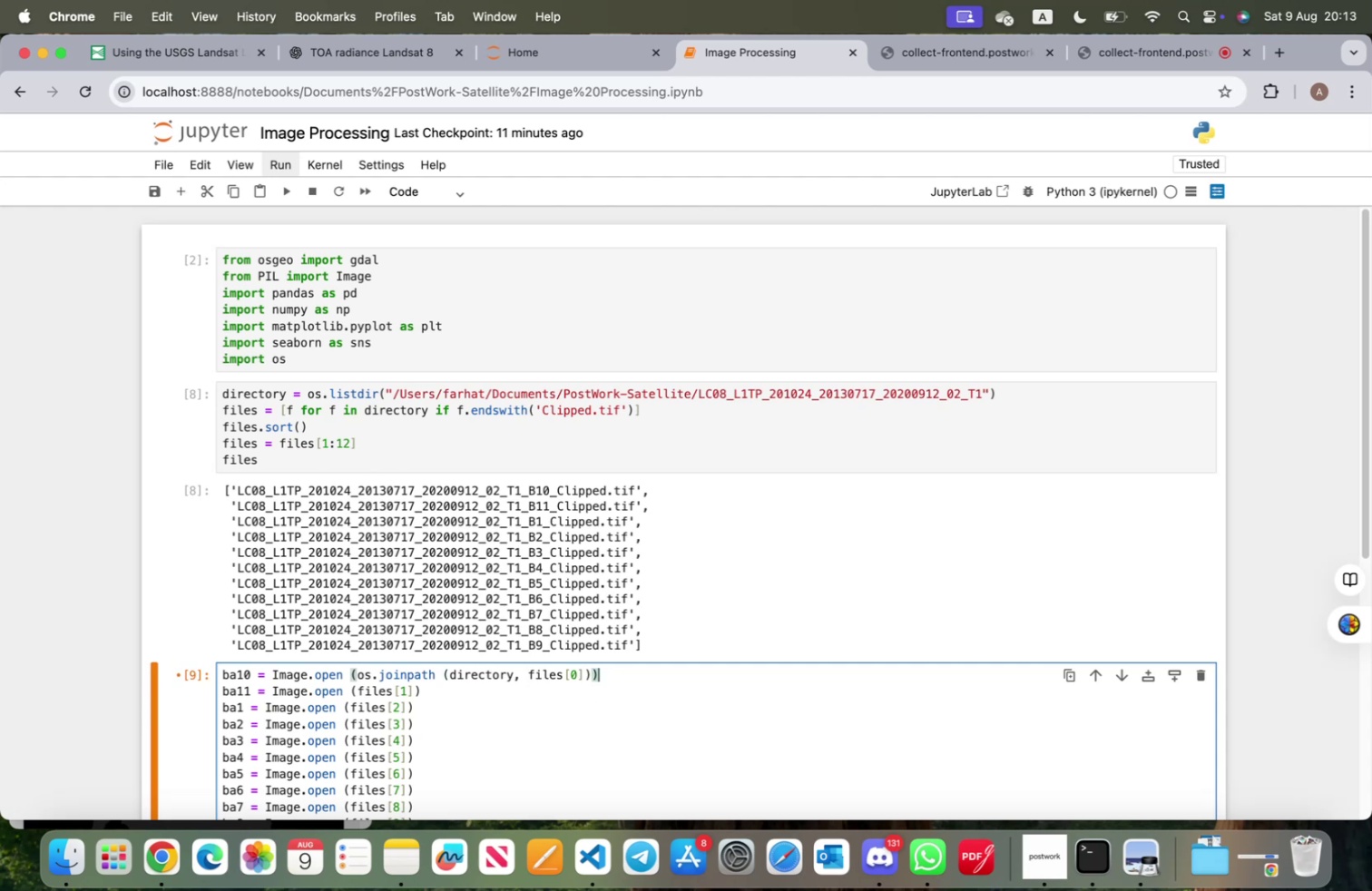 
key(Shift+ShiftRight)
 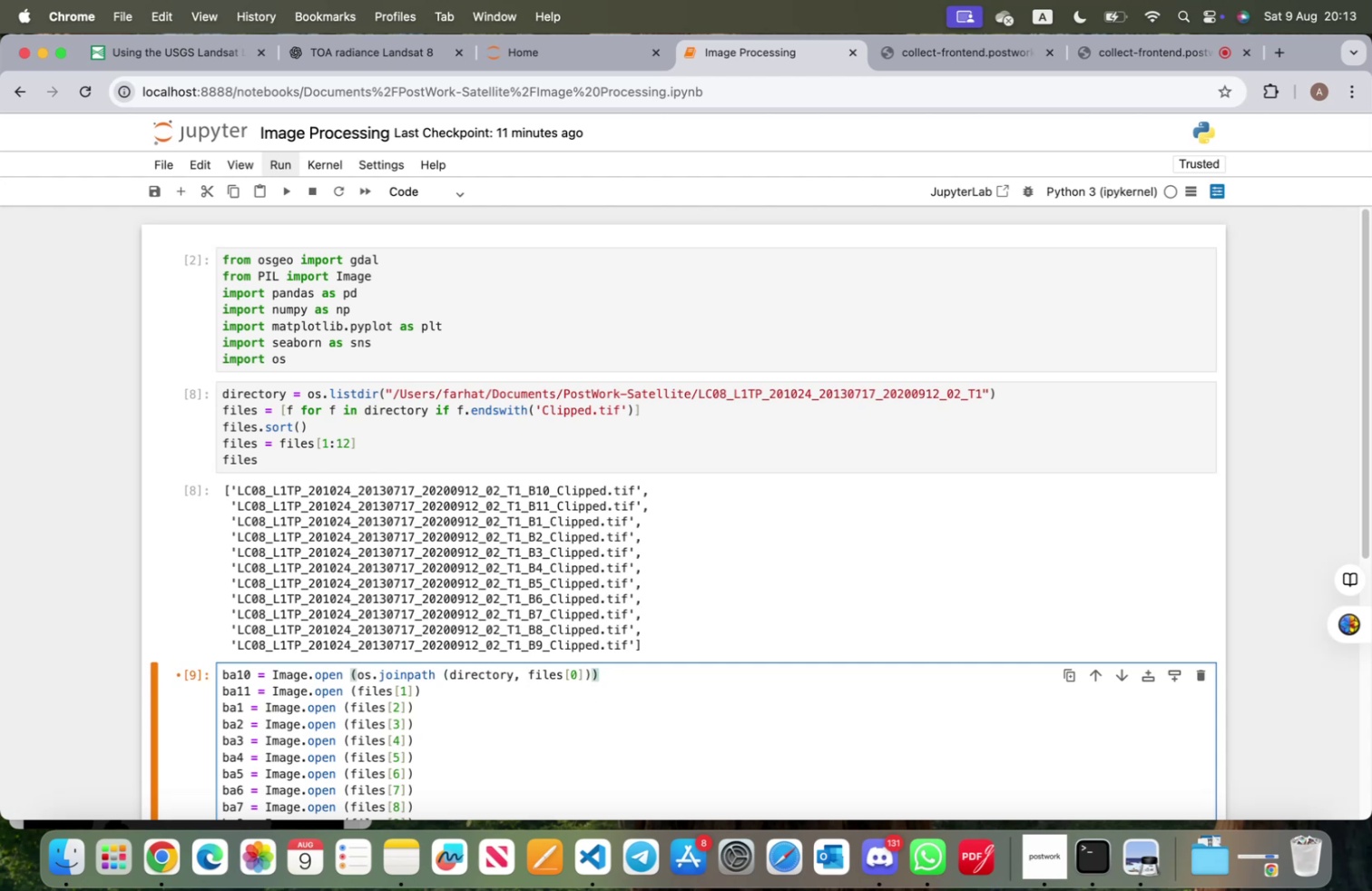 
key(Shift+Enter)
 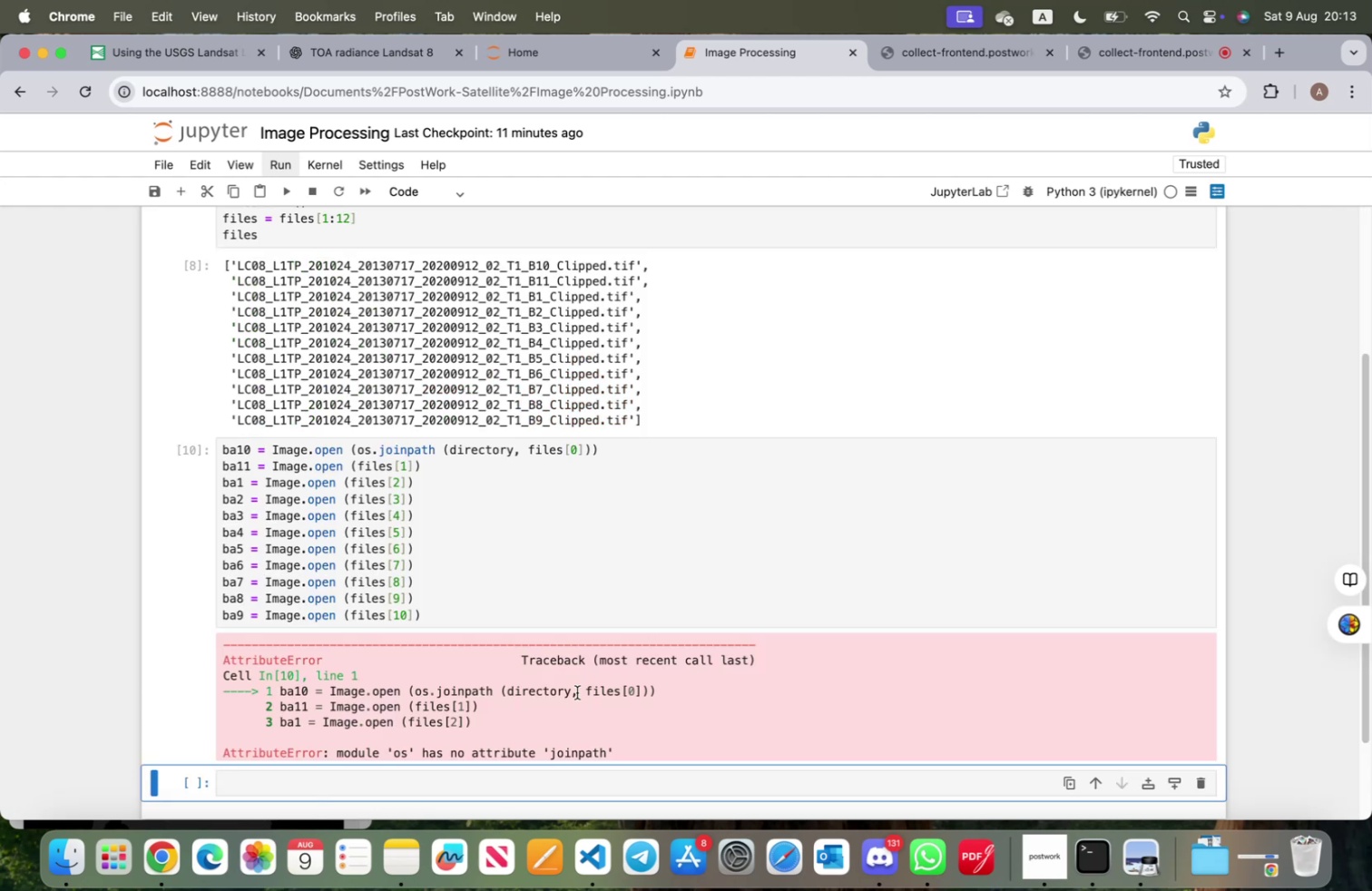 
scroll: coordinate [582, 749], scroll_direction: up, amount: 5.0
 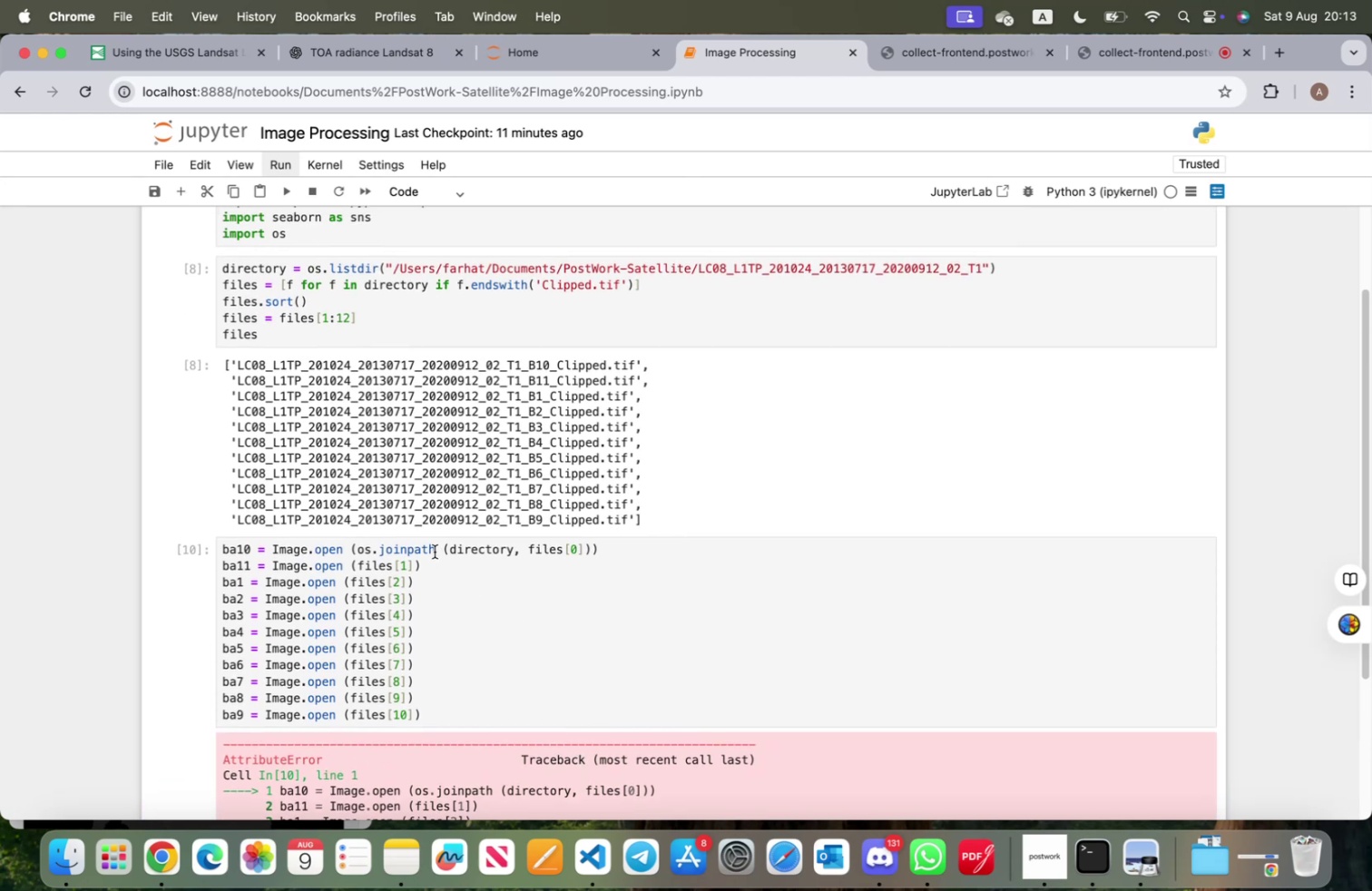 
left_click([436, 548])
 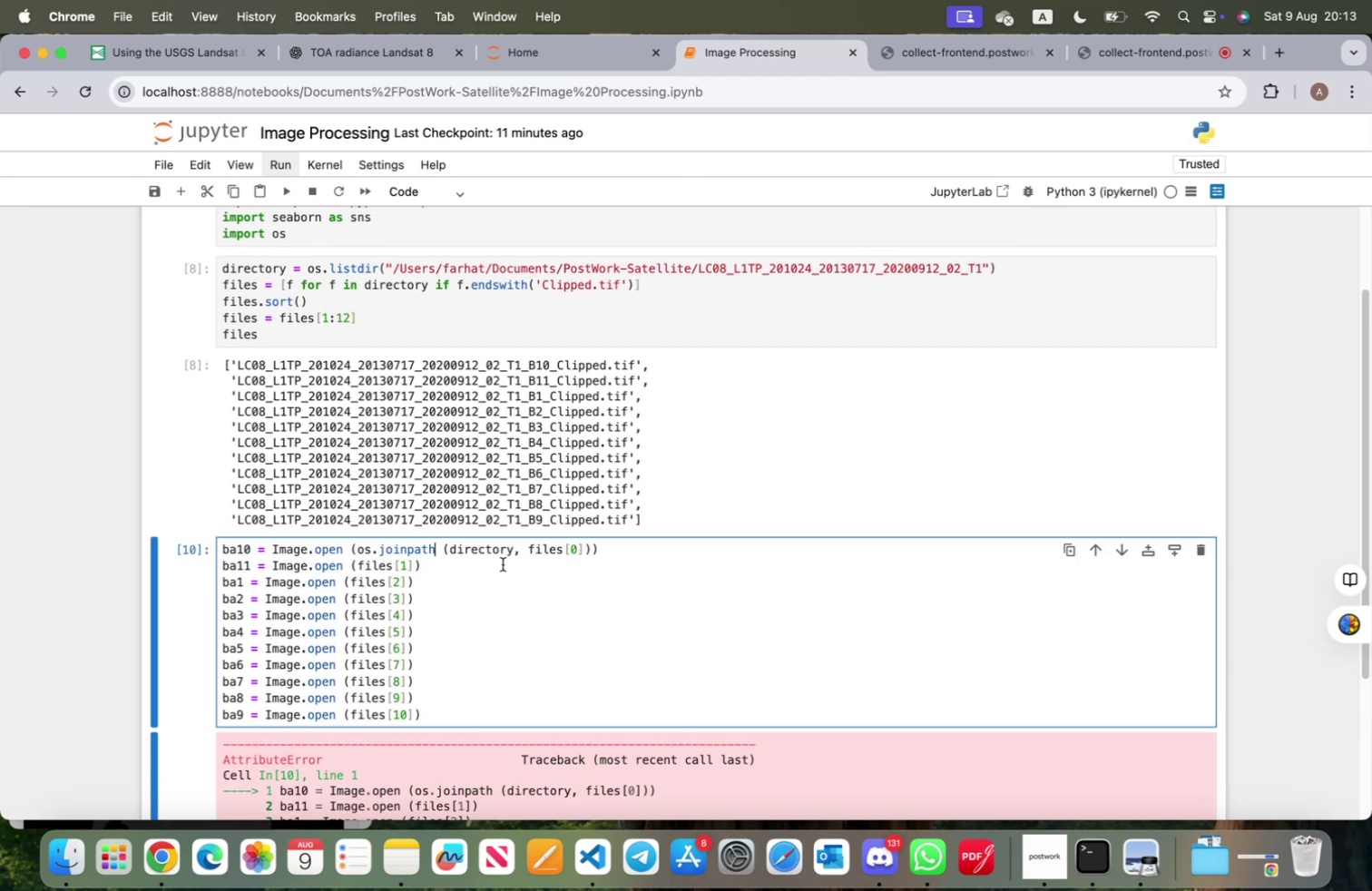 
key(Backspace)
key(Backspace)
key(Backspace)
key(Backspace)
key(Backspace)
key(Backspace)
key(Backspace)
key(Backspace)
type(path)
key(Tab)
type(j)
key(Backspace)
 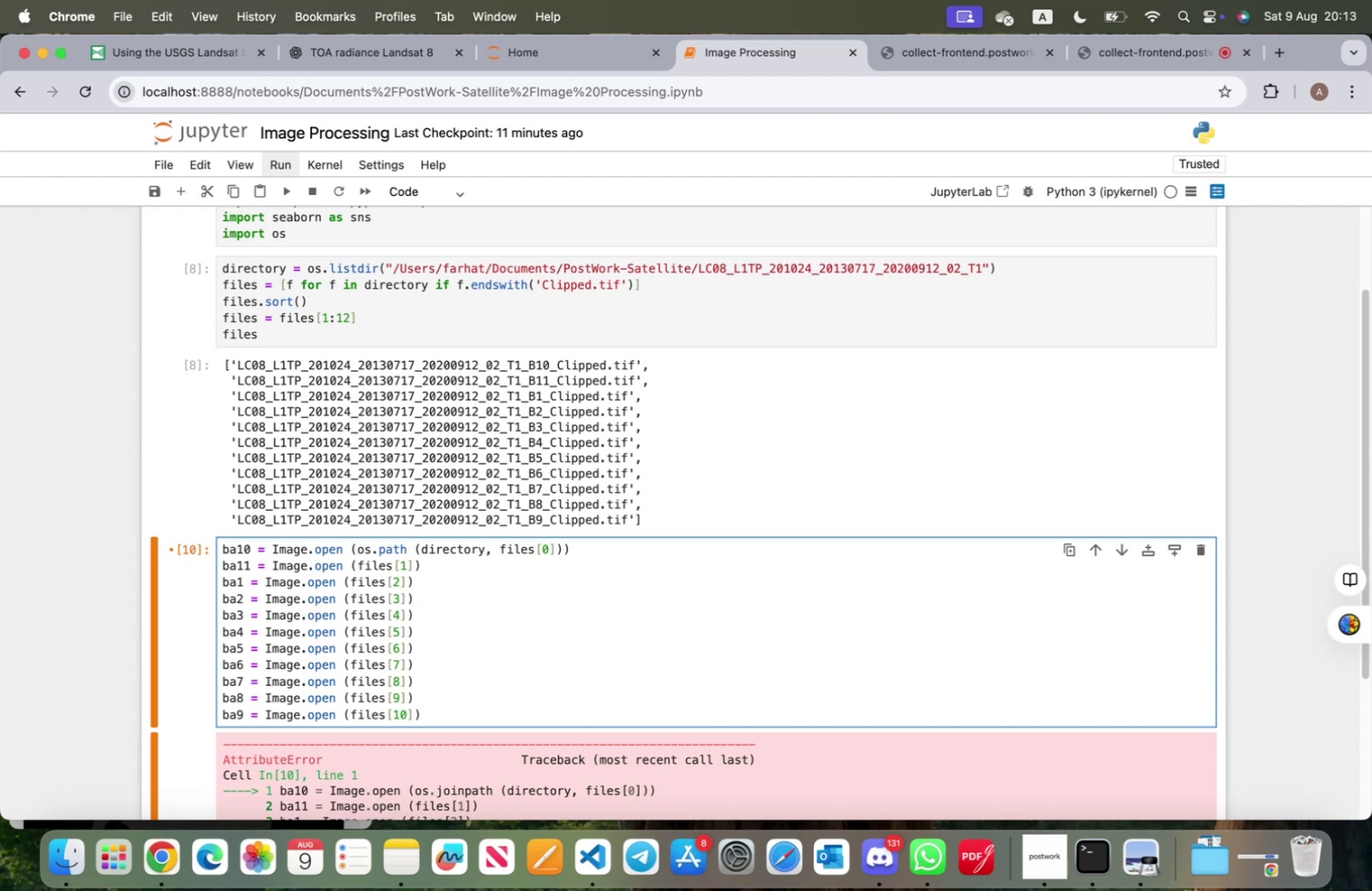 
wait(7.62)
 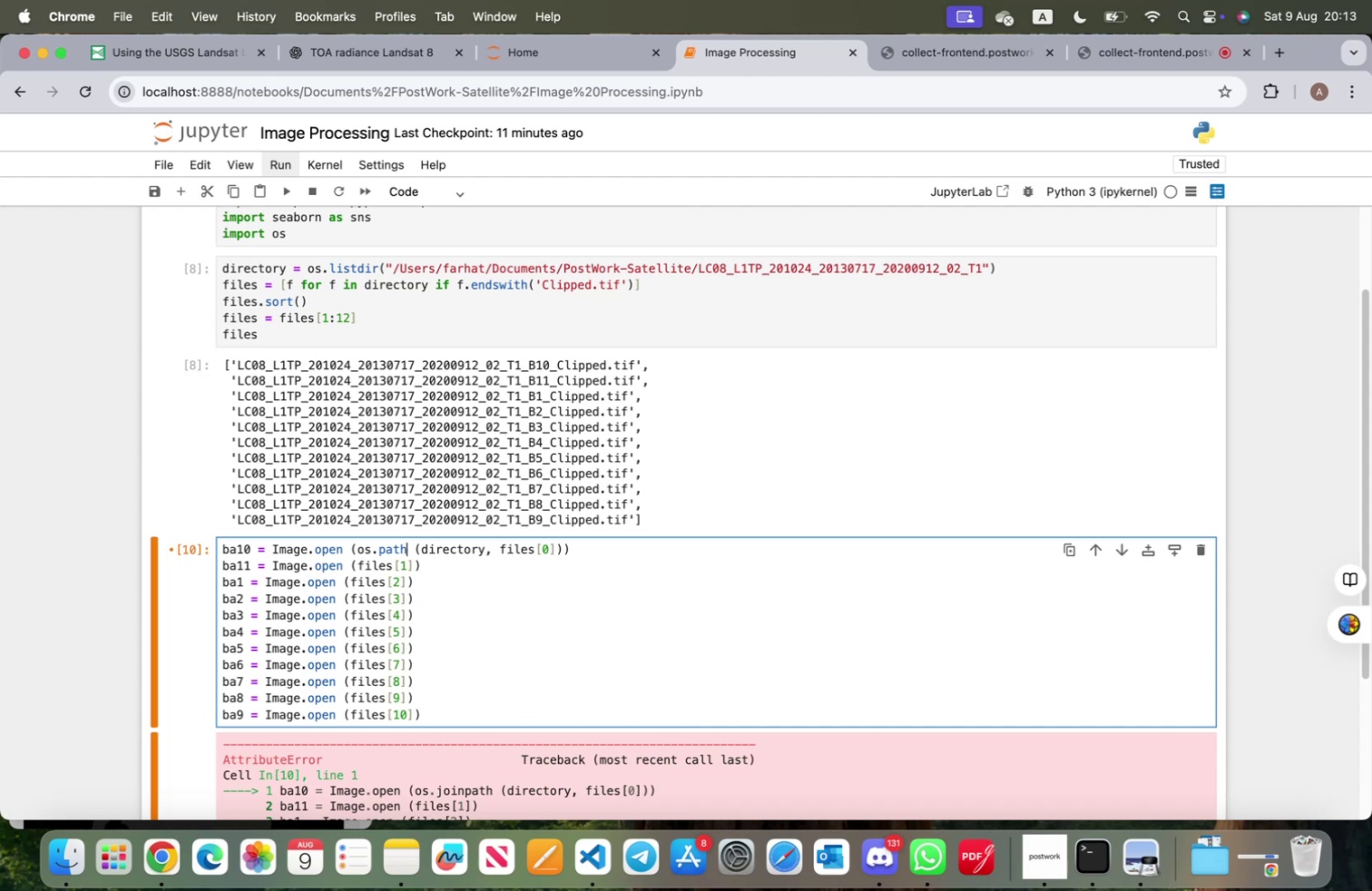 
type(join)
 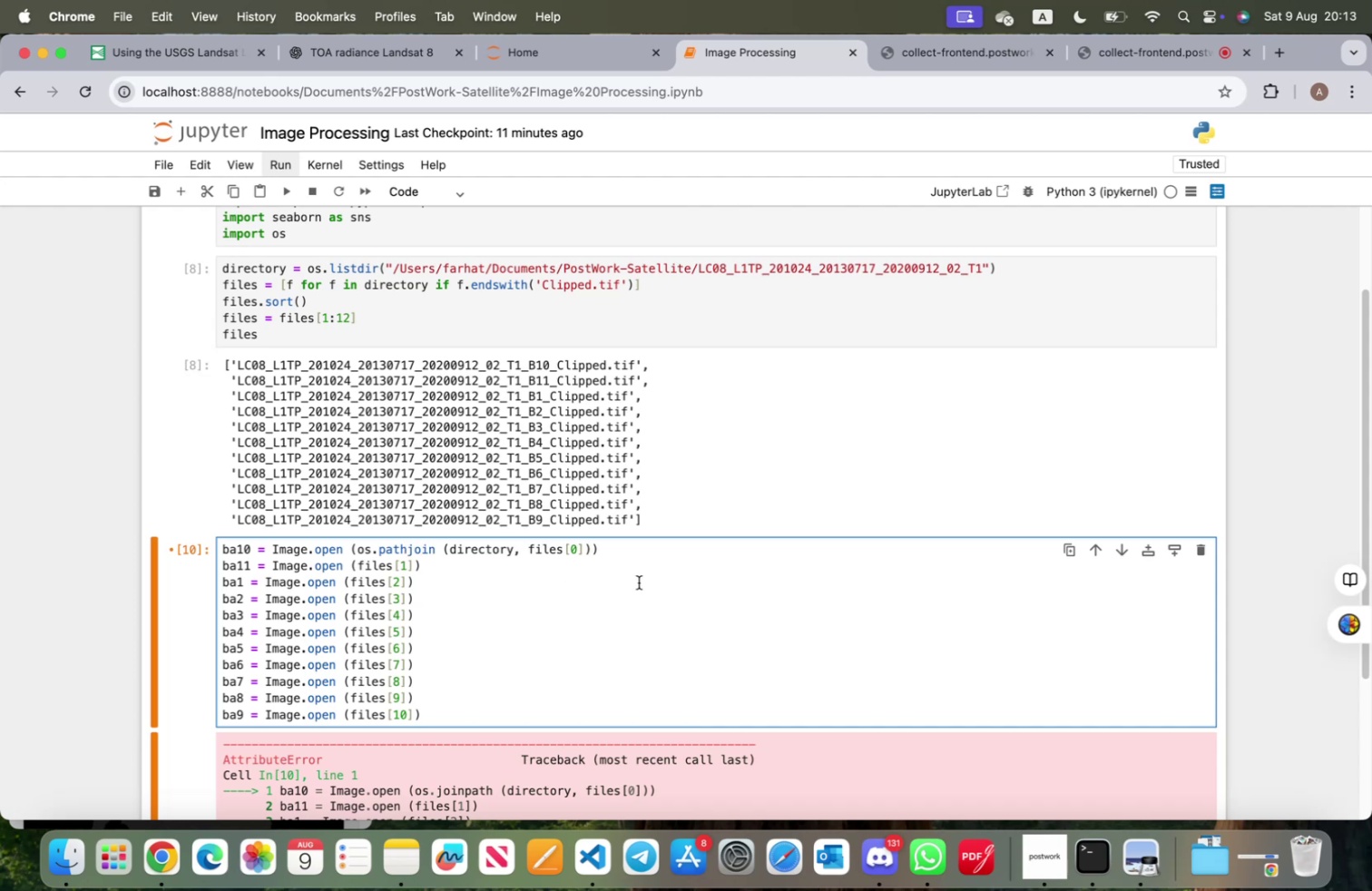 
left_click_drag(start_coordinate=[645, 555], to_coordinate=[181, 553])
 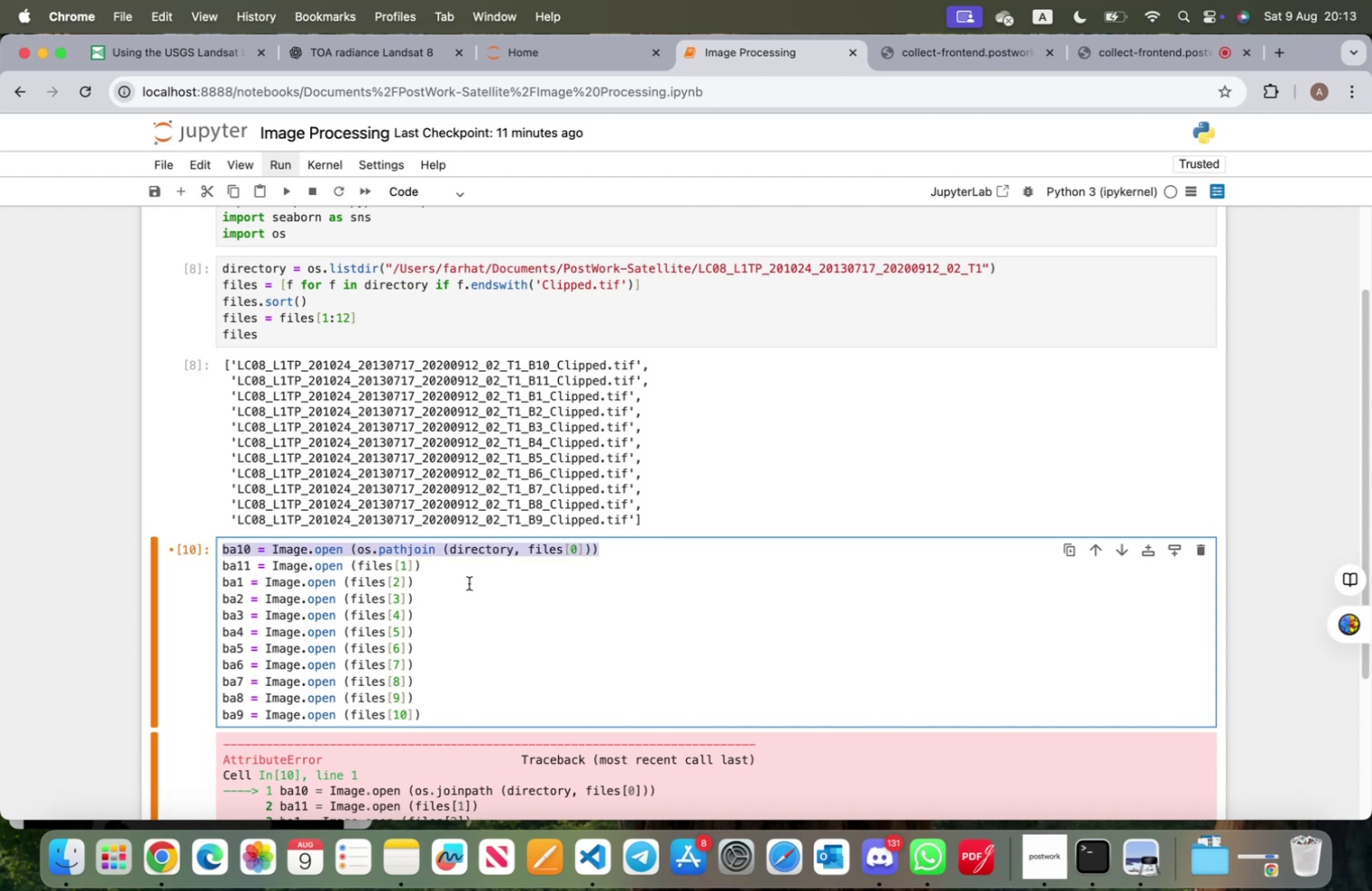 
key(Meta+C)
 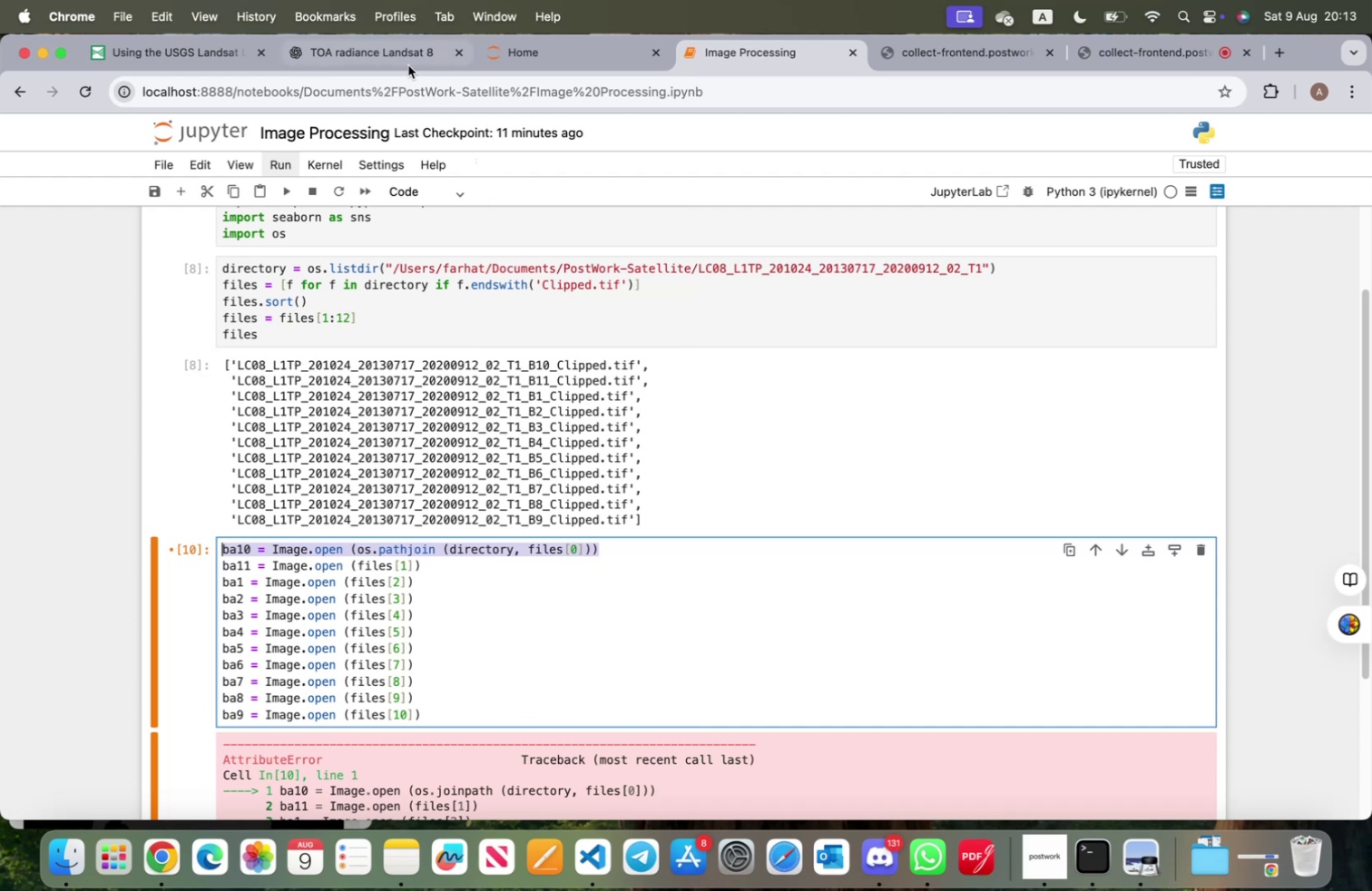 
left_click([396, 55])
 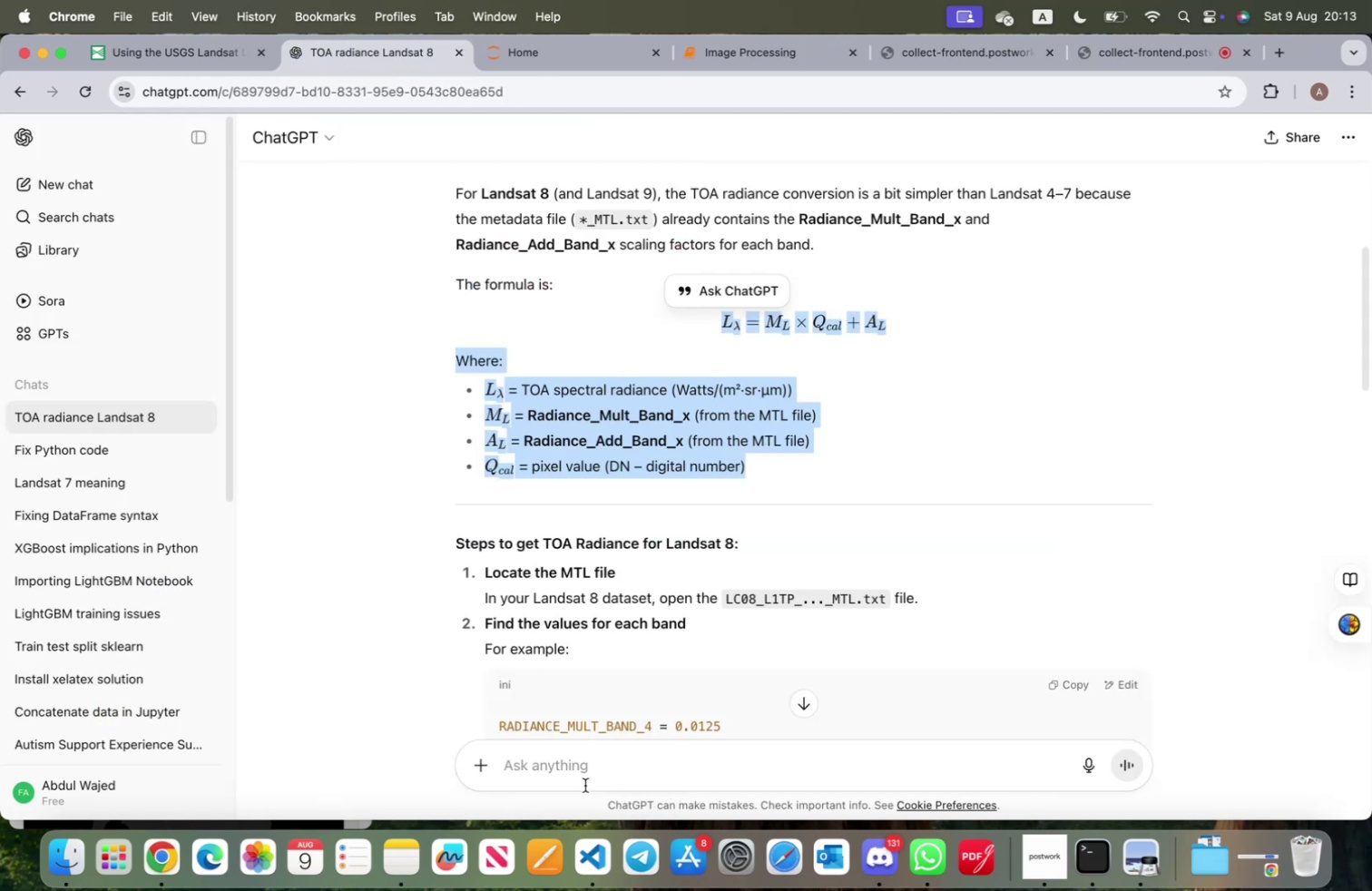 
left_click([577, 774])
 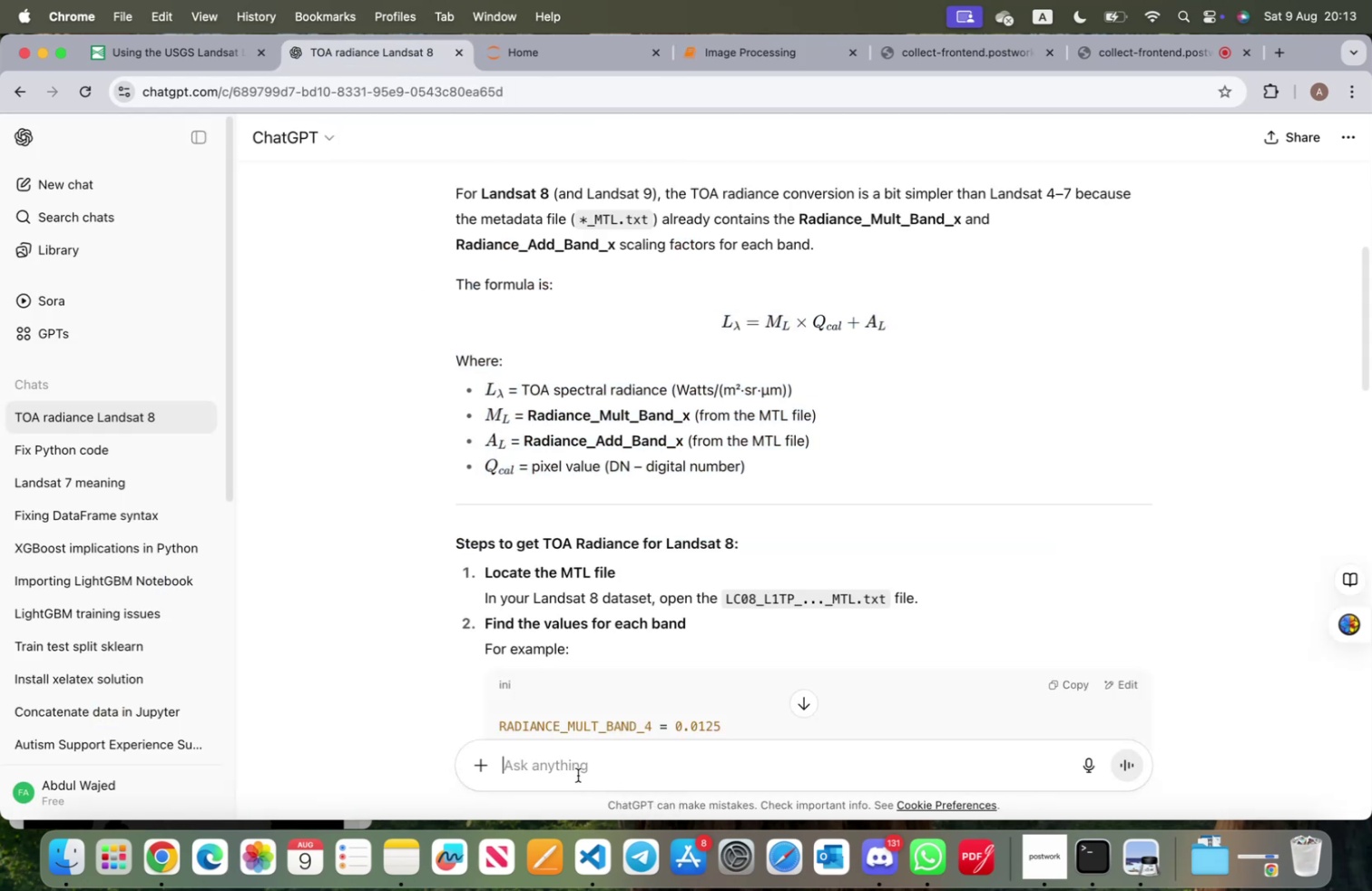 
key(Meta+V)
 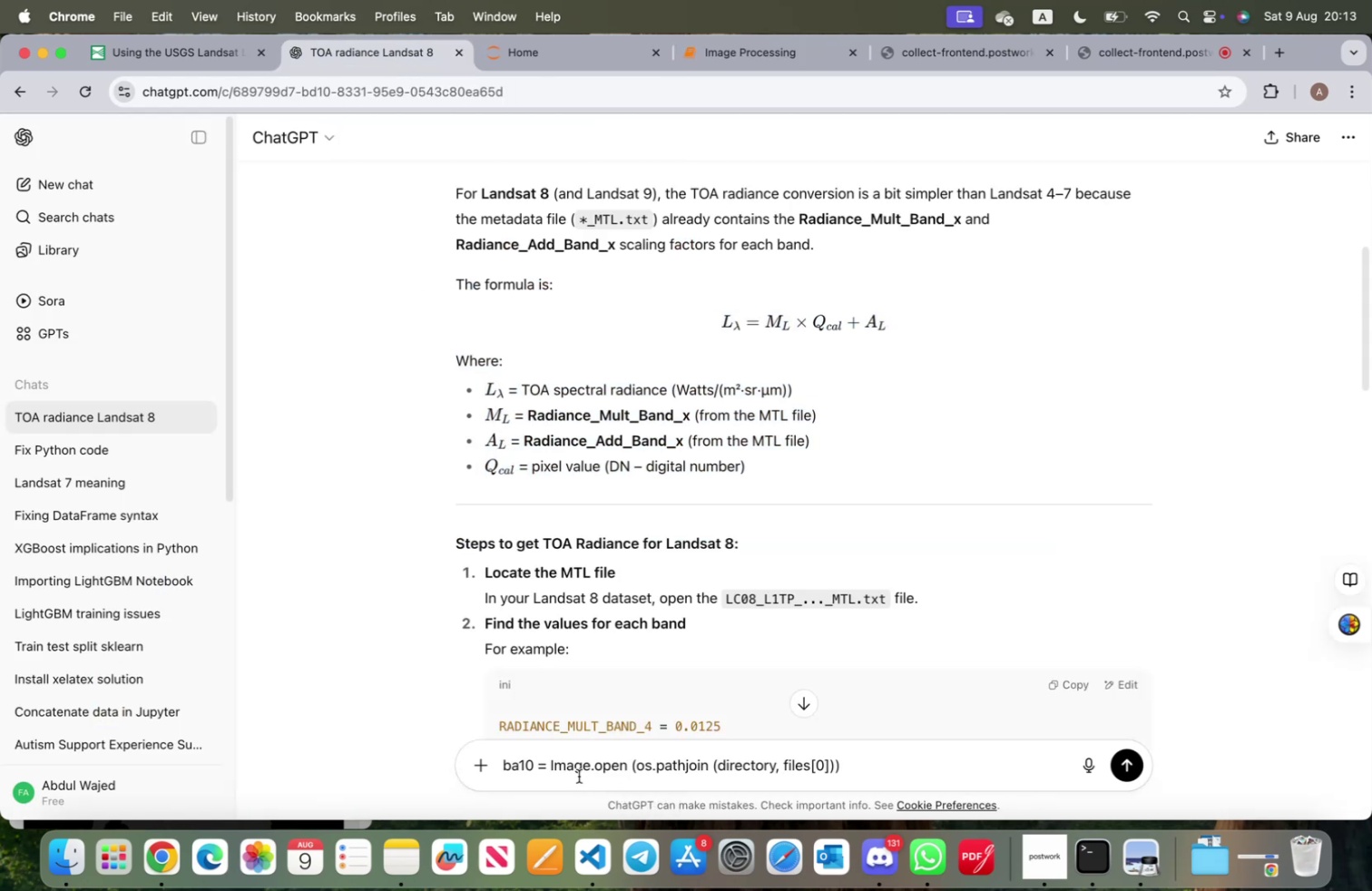 
key(Enter)
 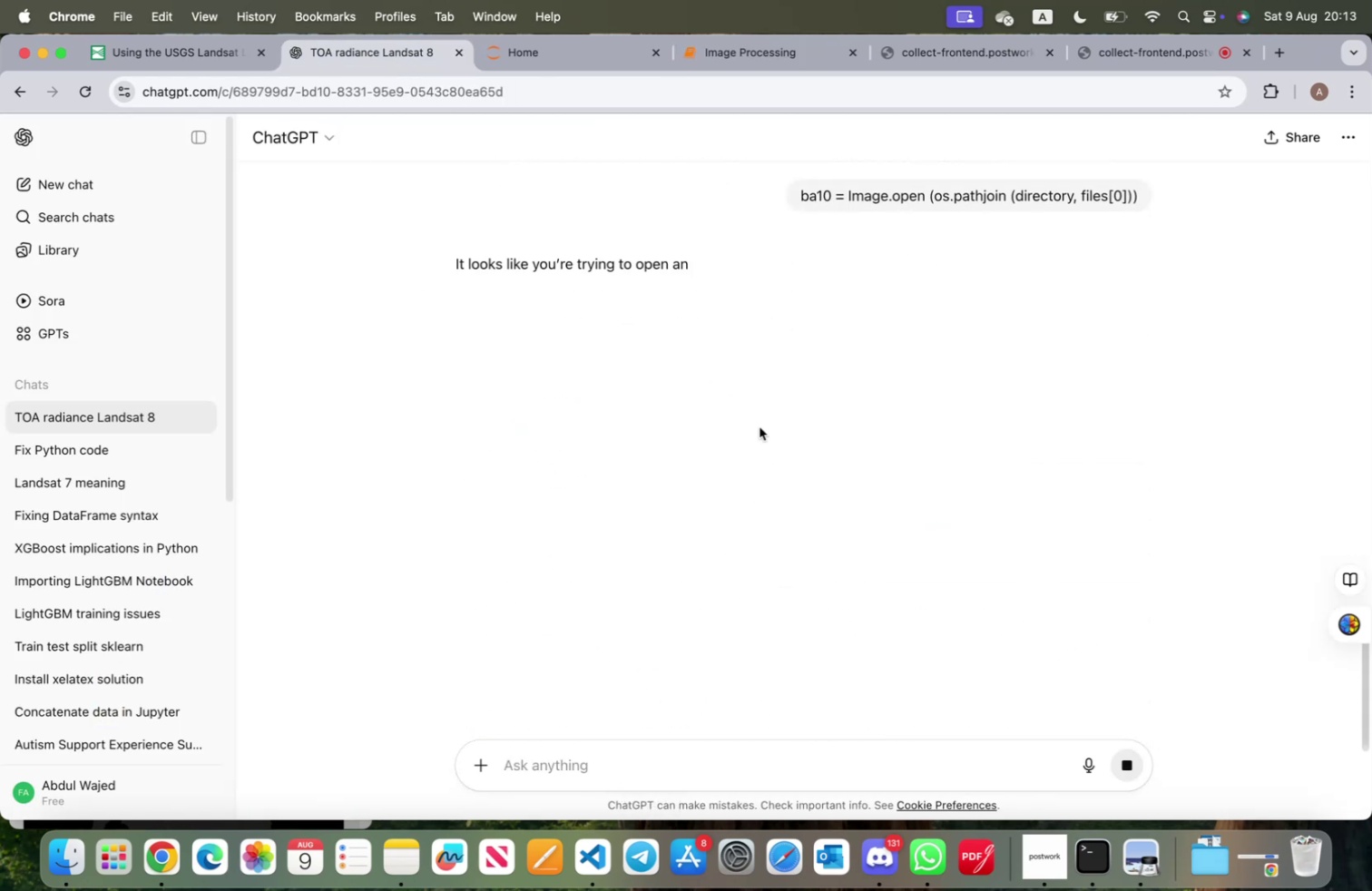 
mouse_move([629, 389])
 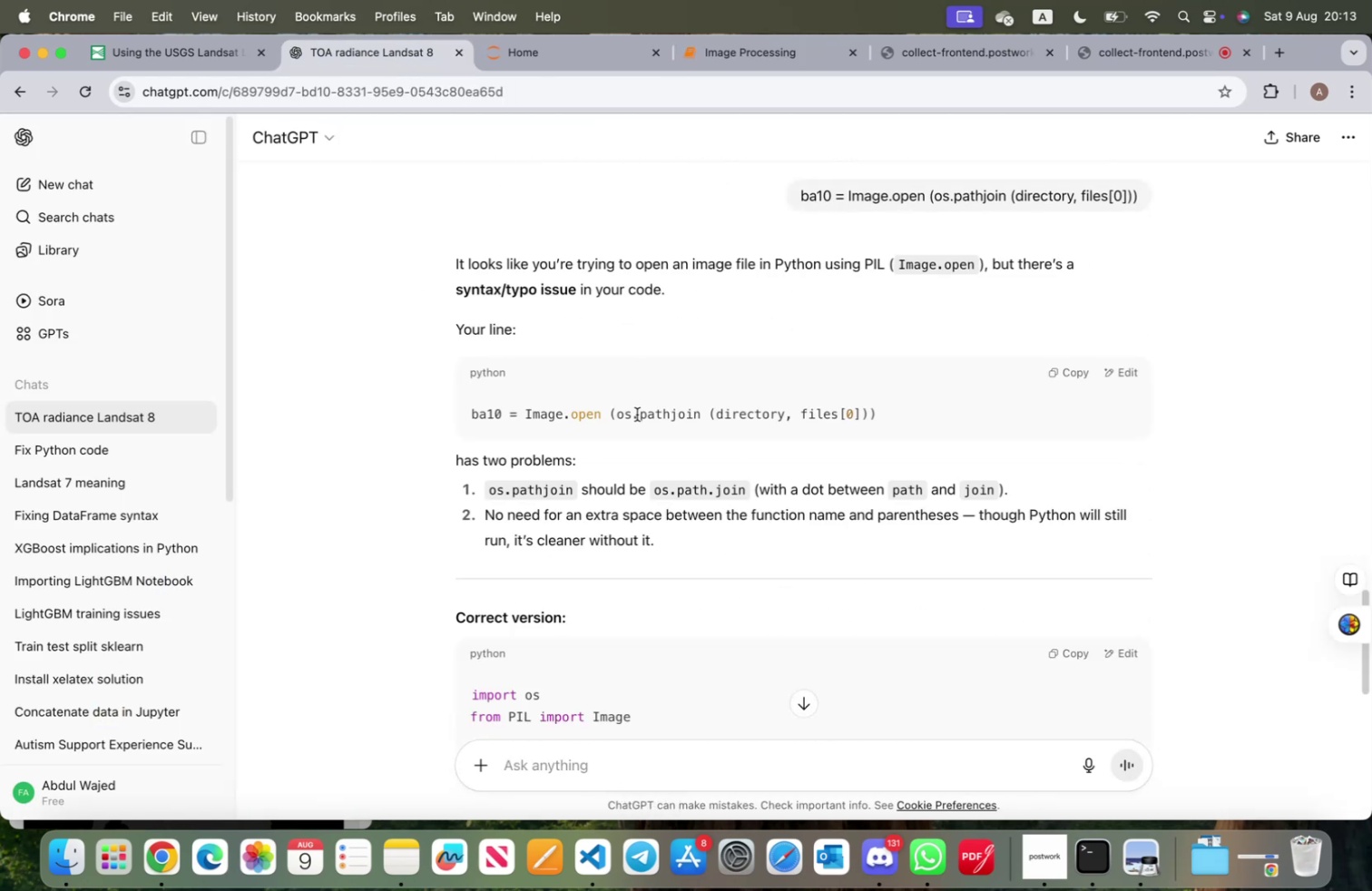 
scroll: coordinate [630, 438], scroll_direction: down, amount: 10.0
 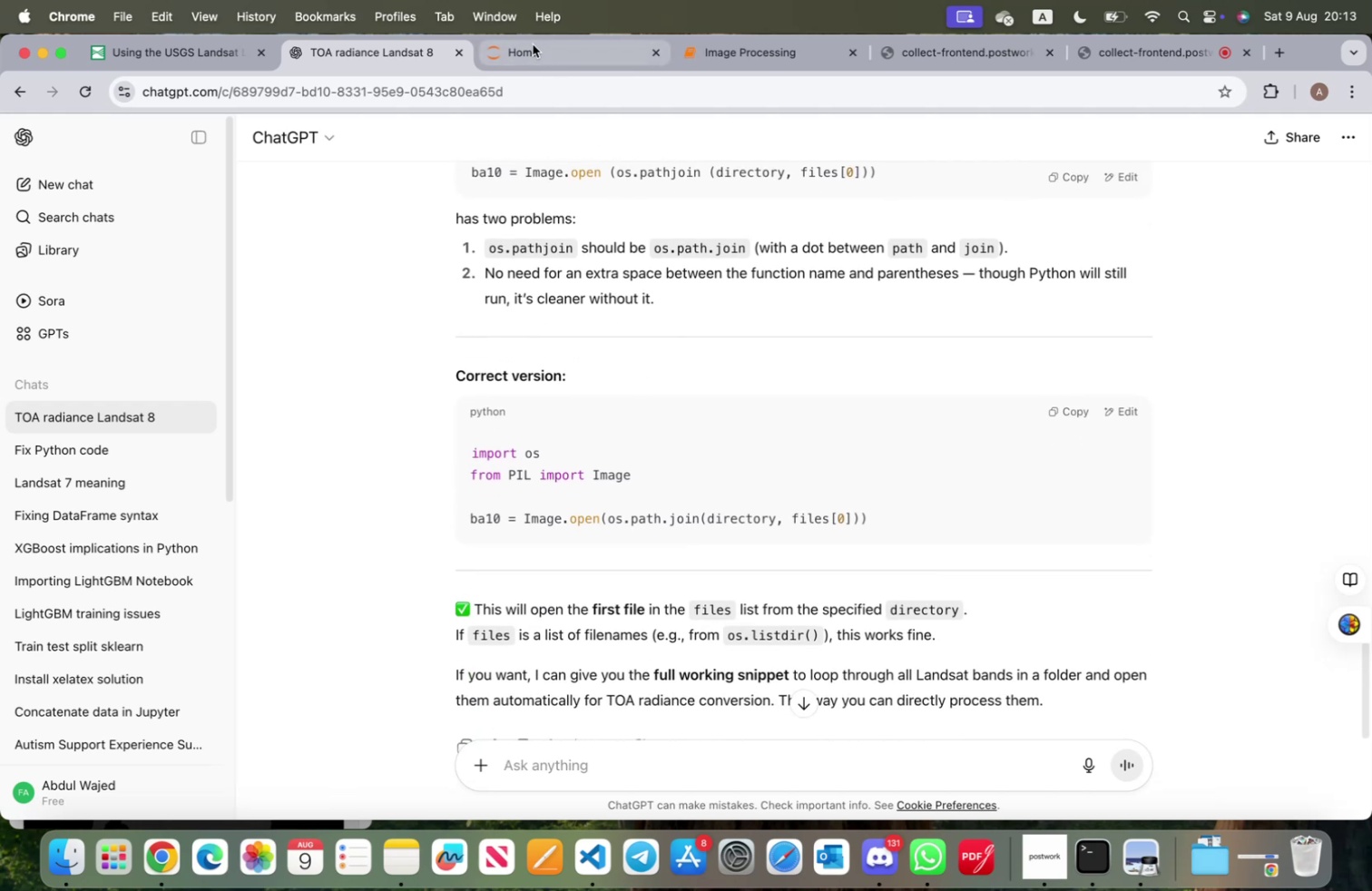 
left_click([758, 42])
 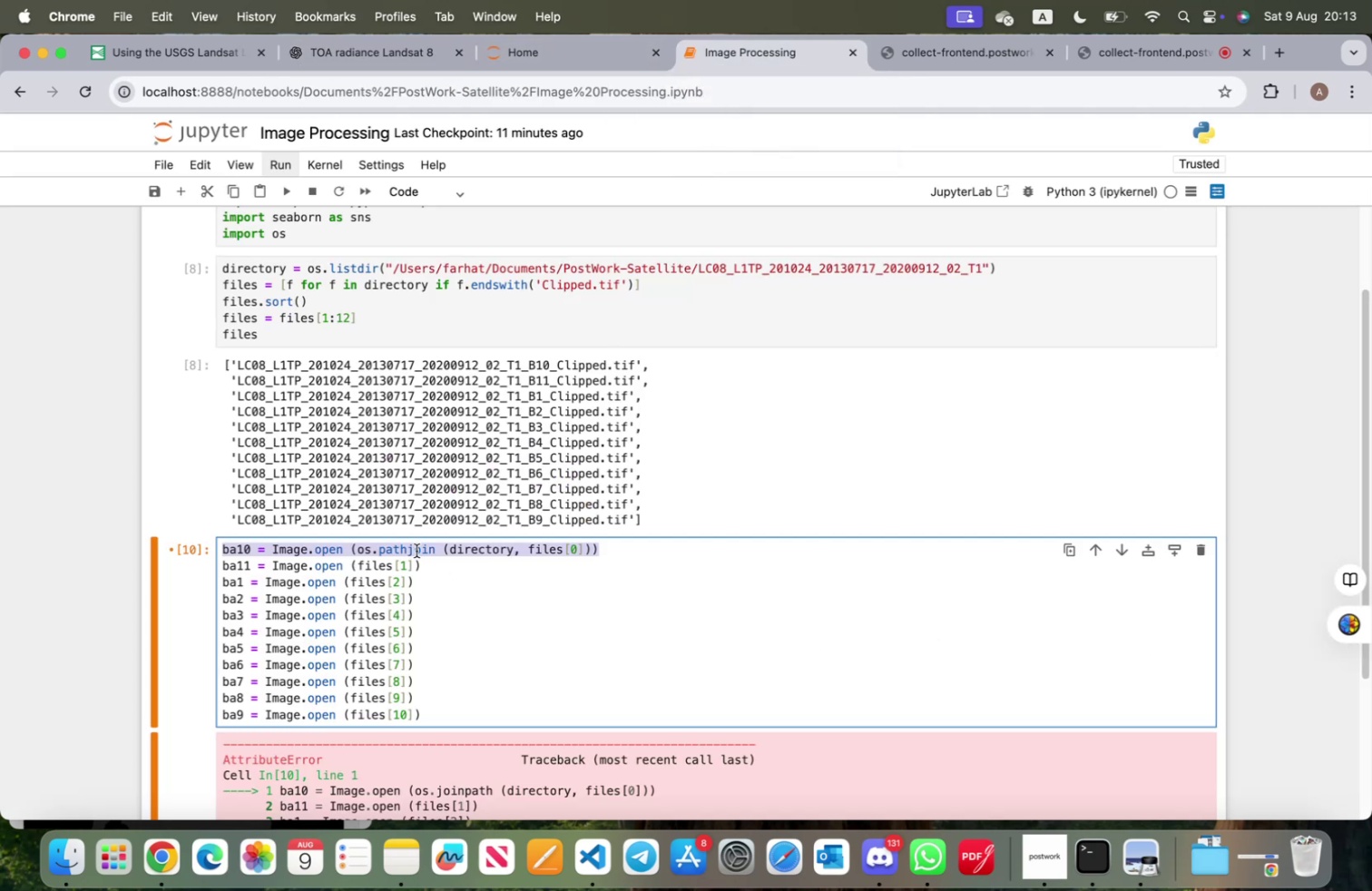 
left_click([410, 547])
 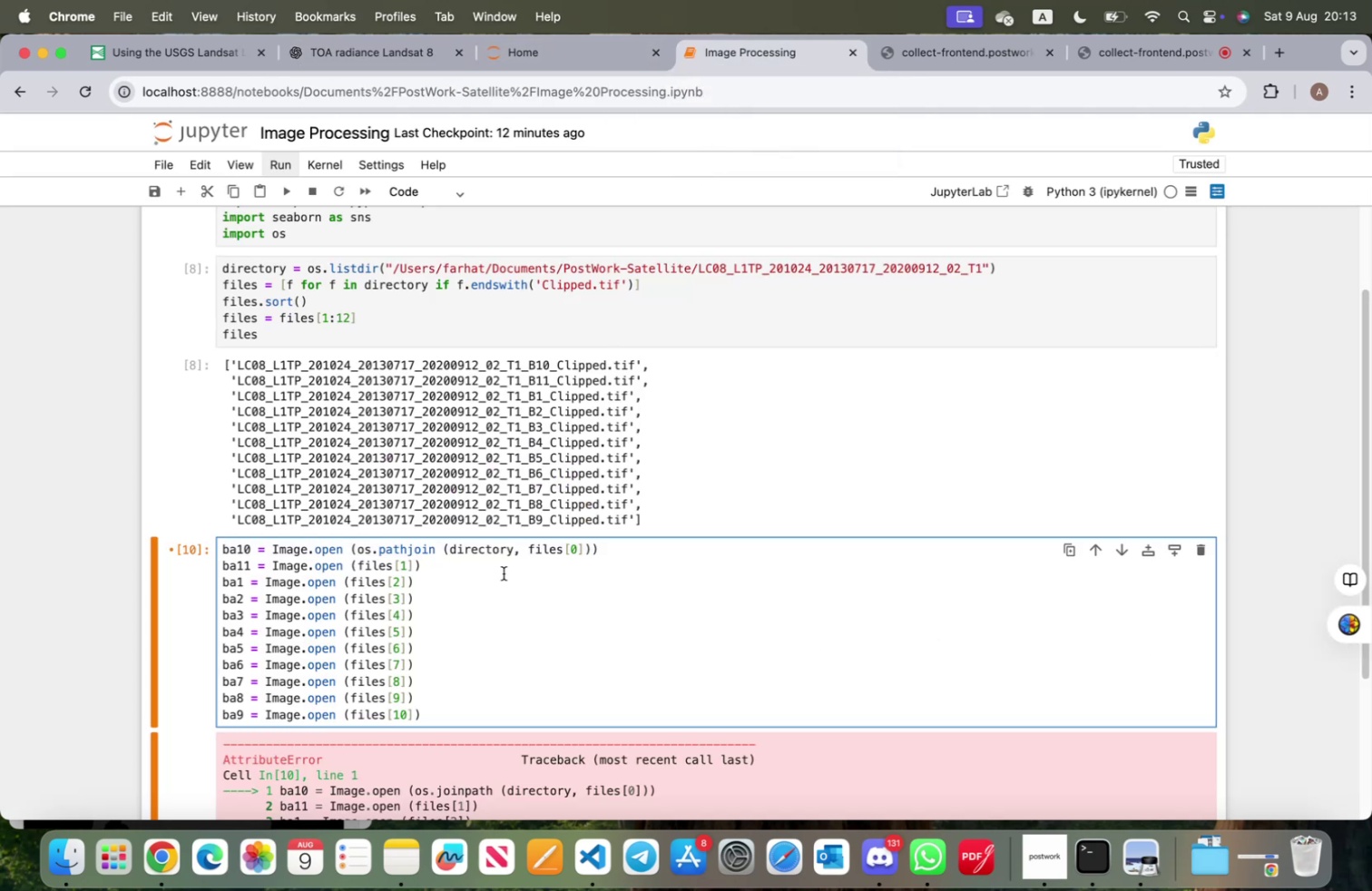 
key(Period)
 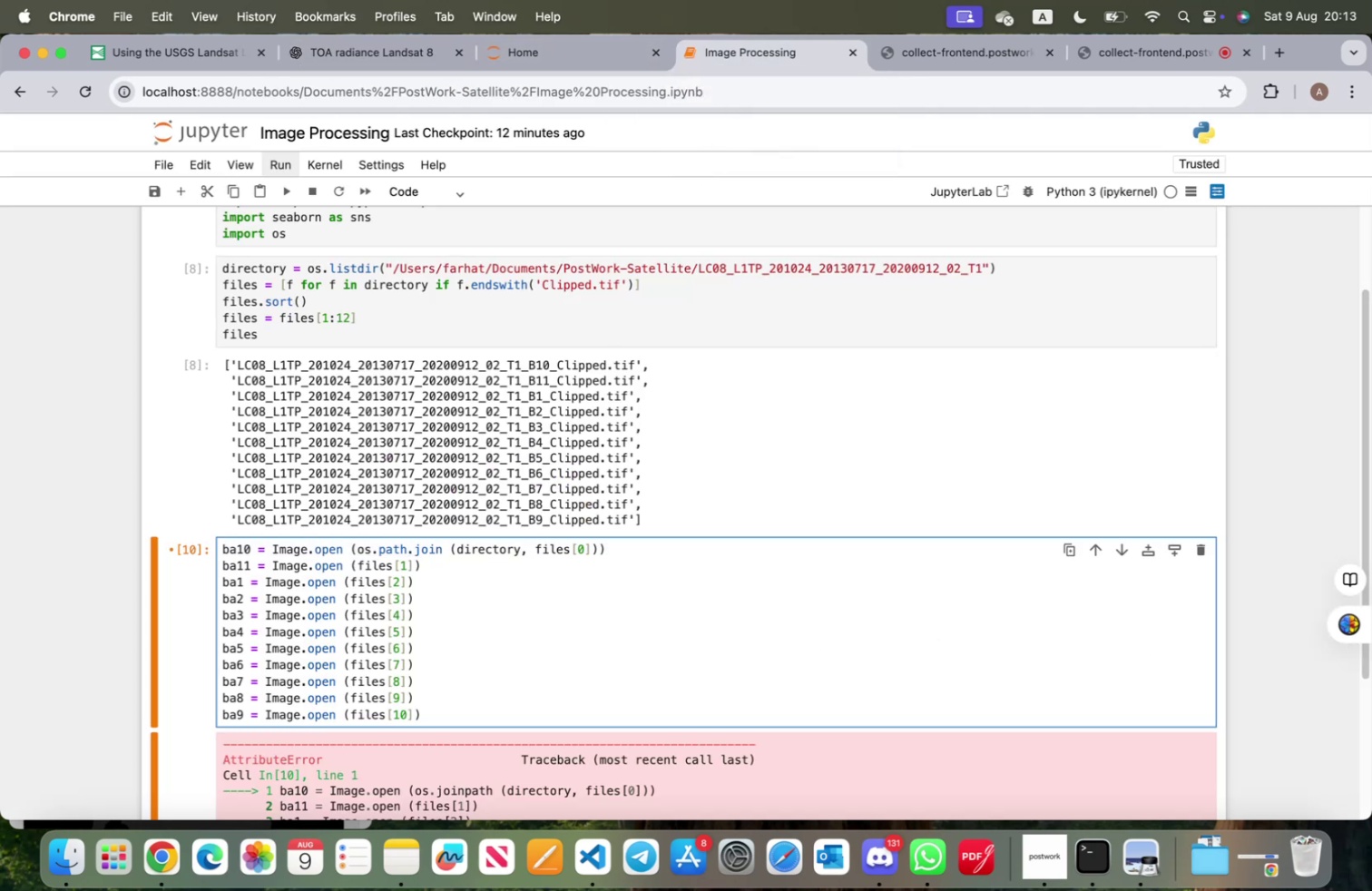 
key(Shift+ShiftRight)
 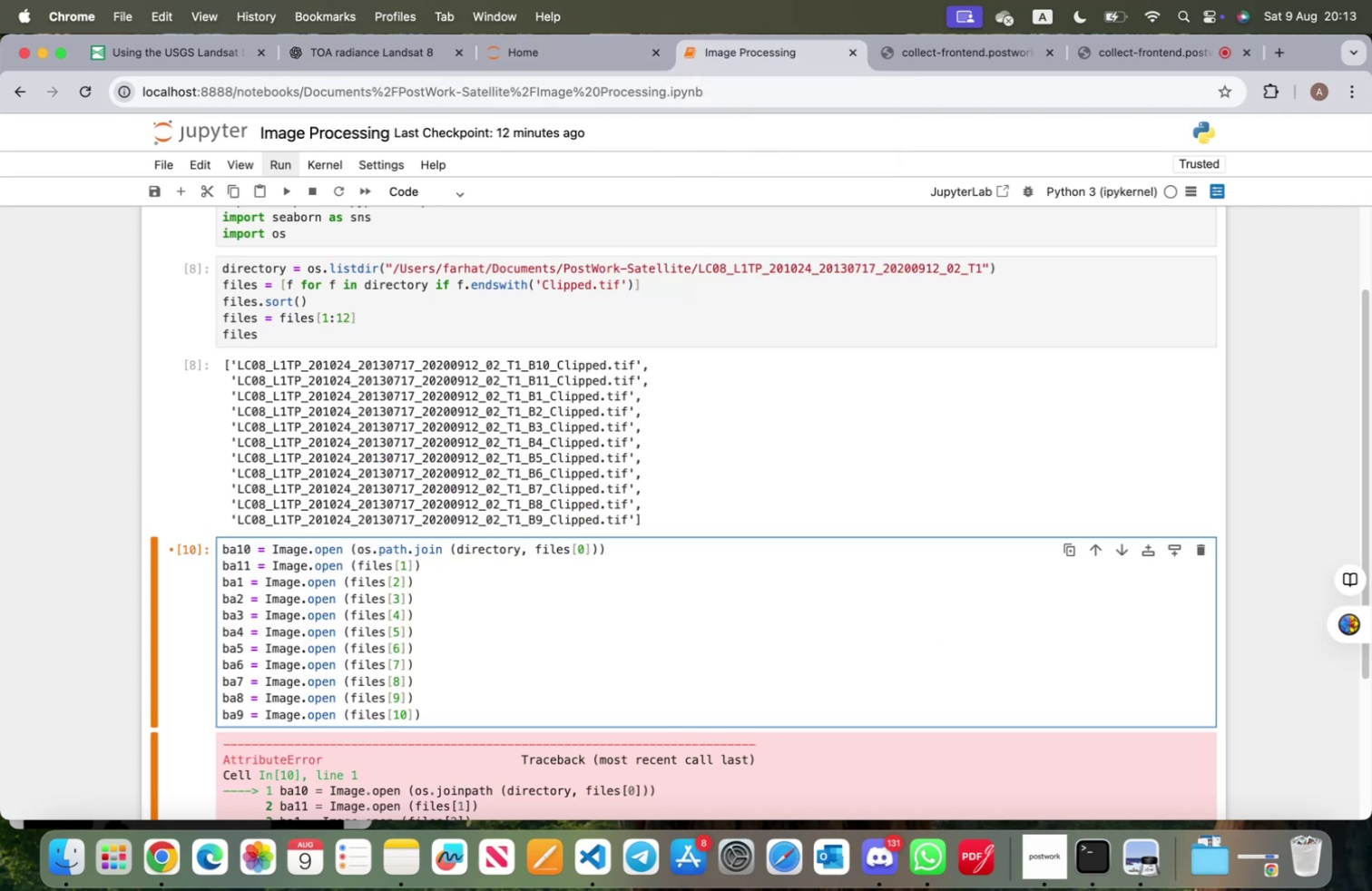 
key(Shift+Enter)
 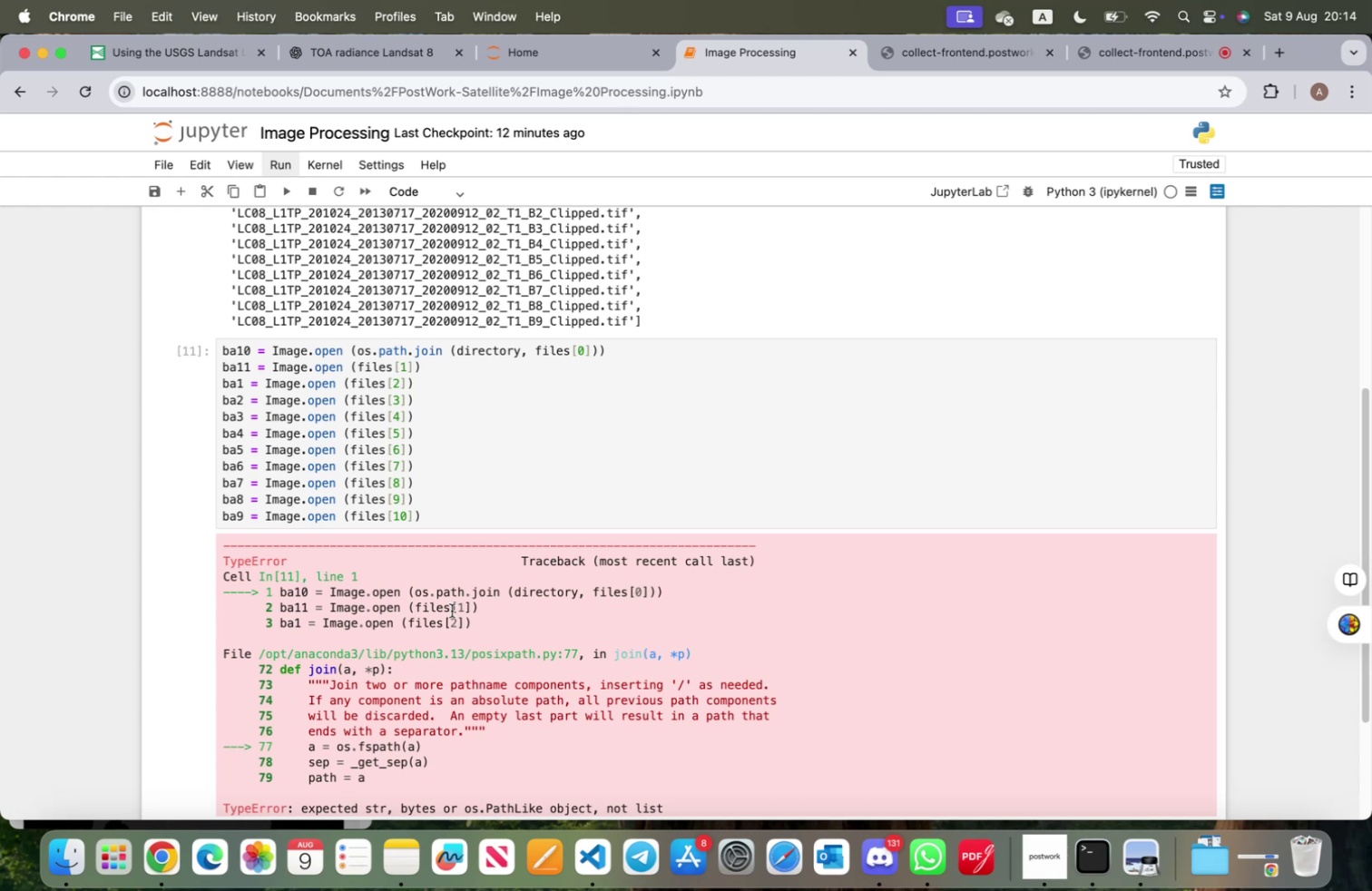 
scroll: coordinate [456, 626], scroll_direction: down, amount: 10.0
 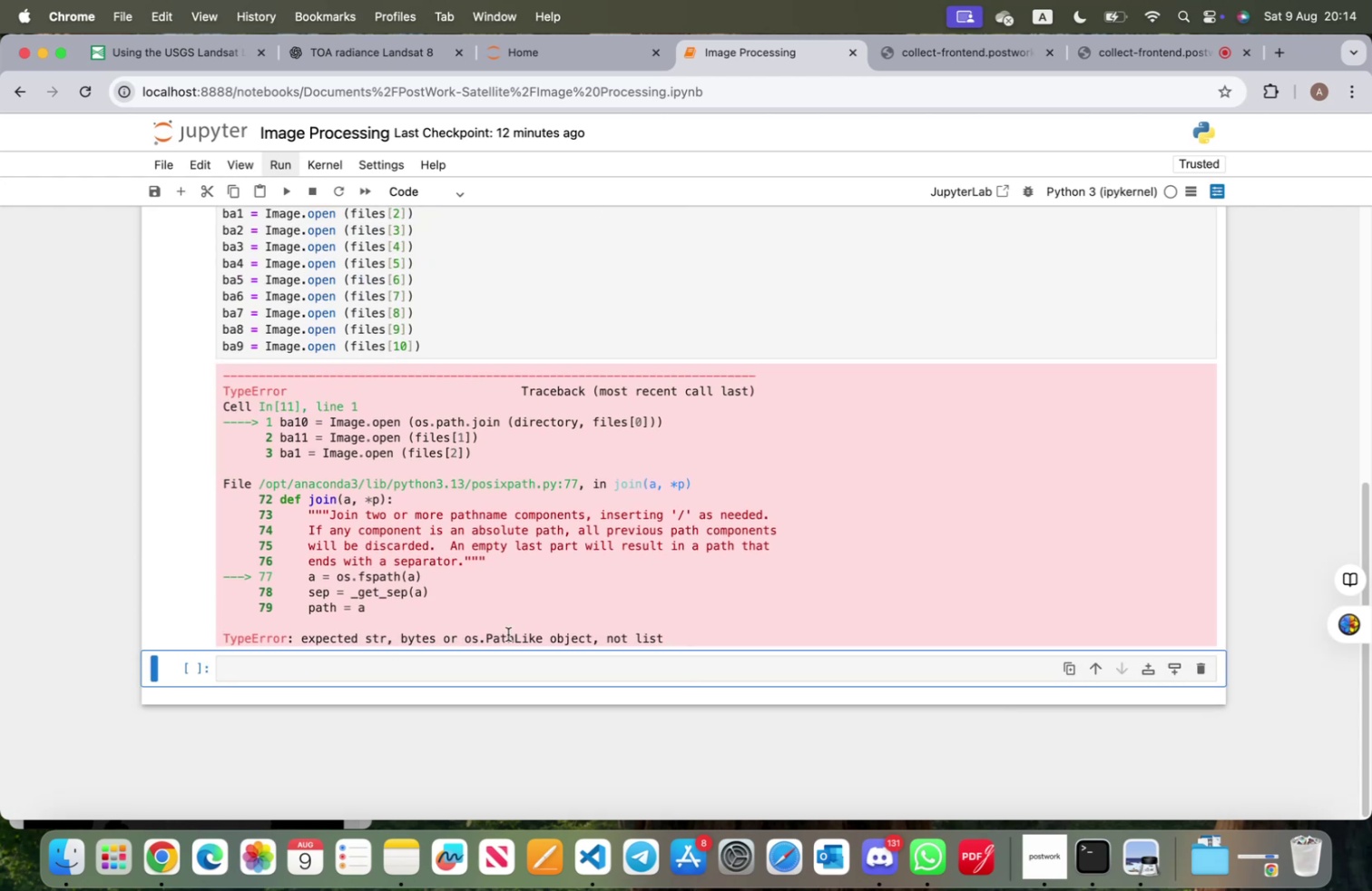 
scroll: coordinate [508, 633], scroll_direction: up, amount: 12.0
 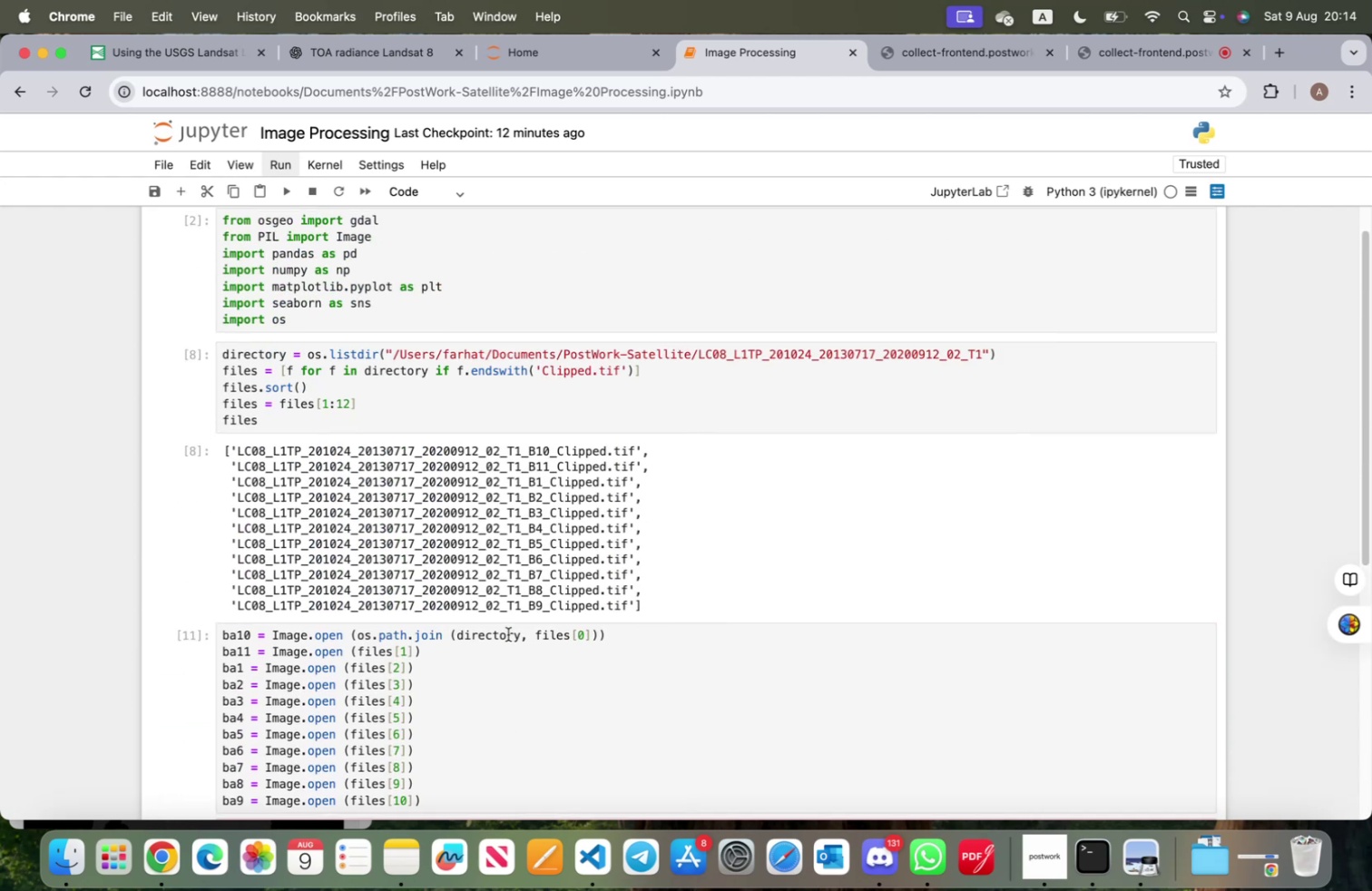 
scroll: coordinate [505, 646], scroll_direction: down, amount: 3.0
 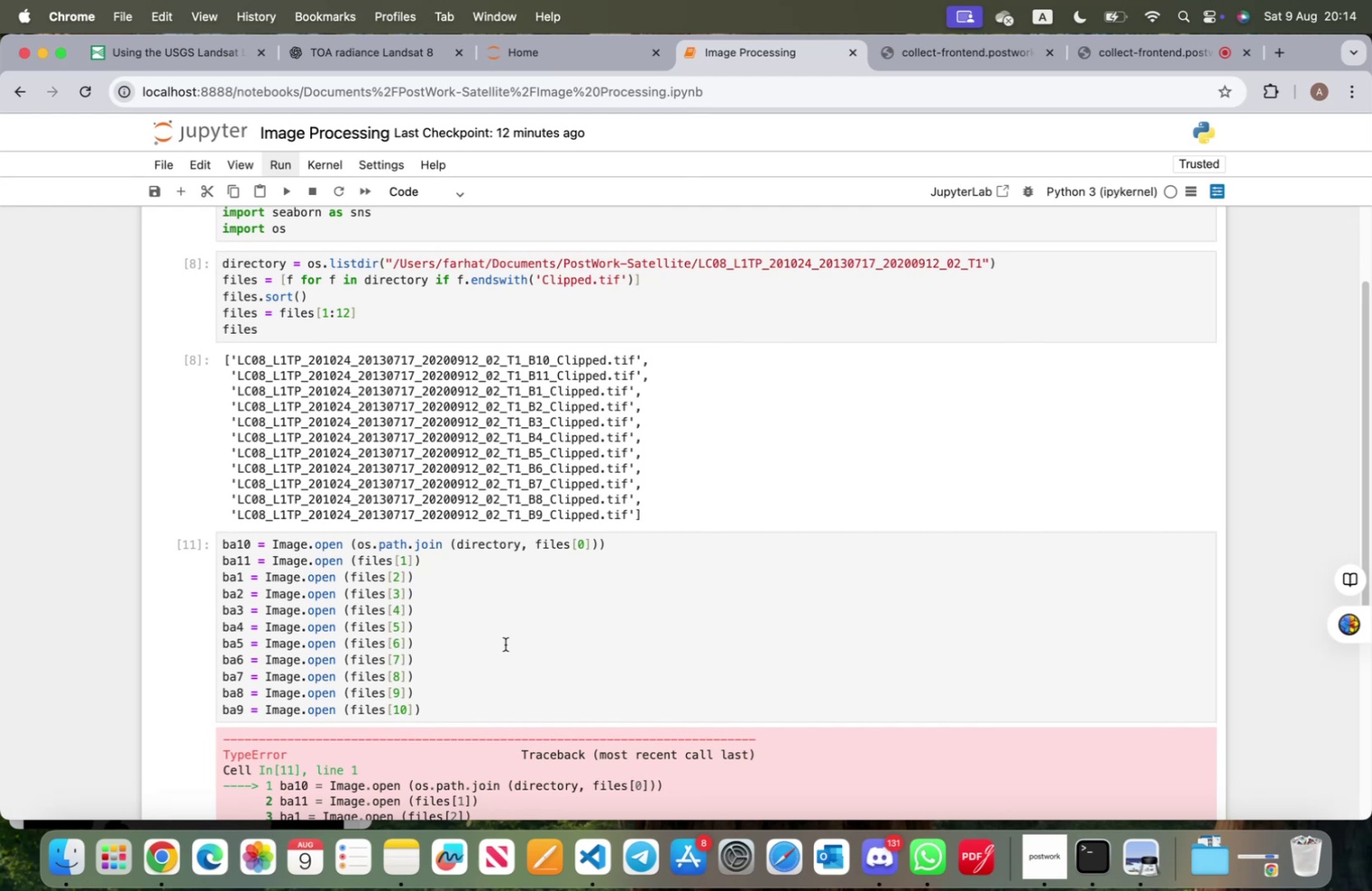 
wait(13.01)
 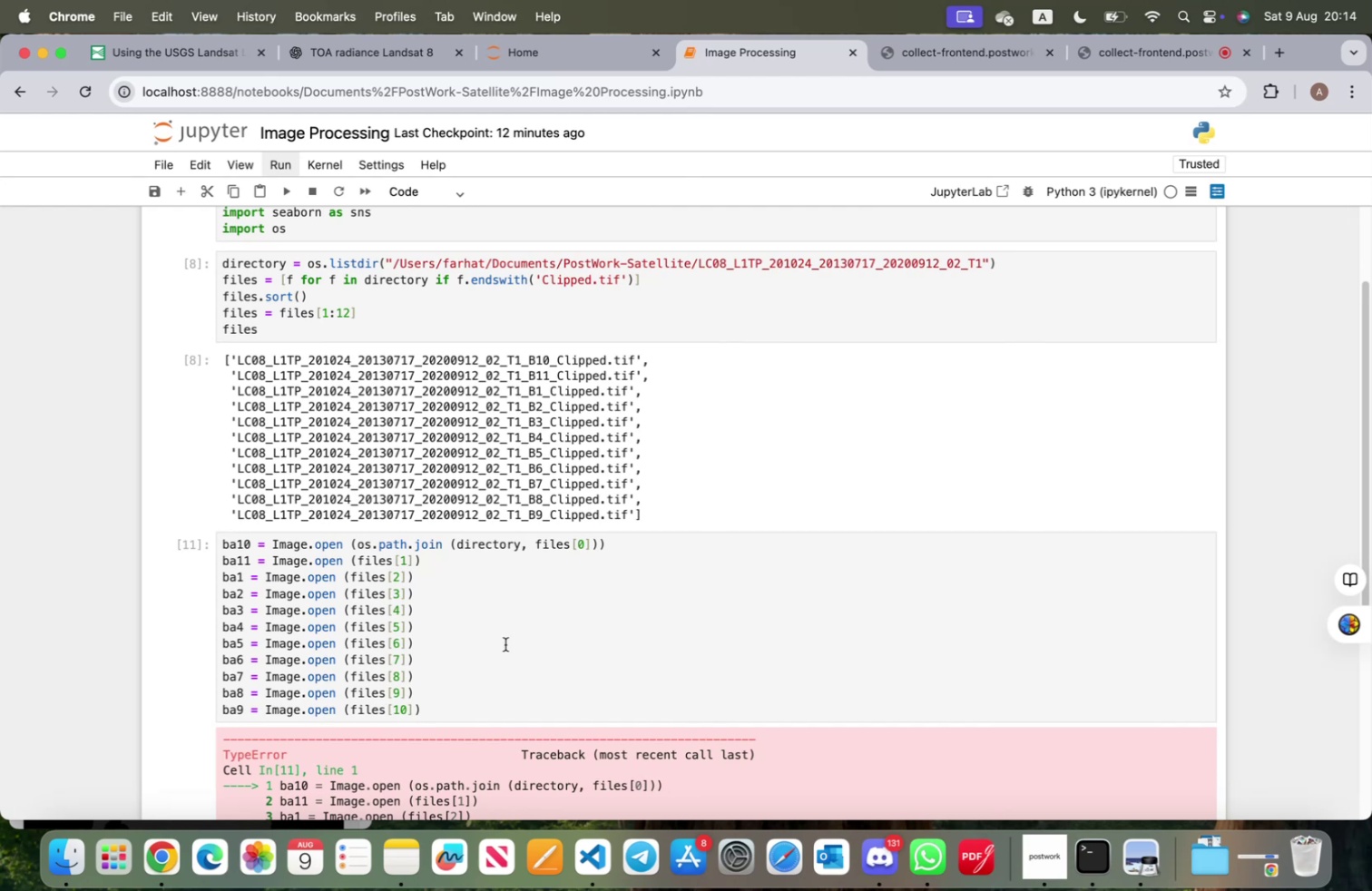 
left_click([338, 45])
 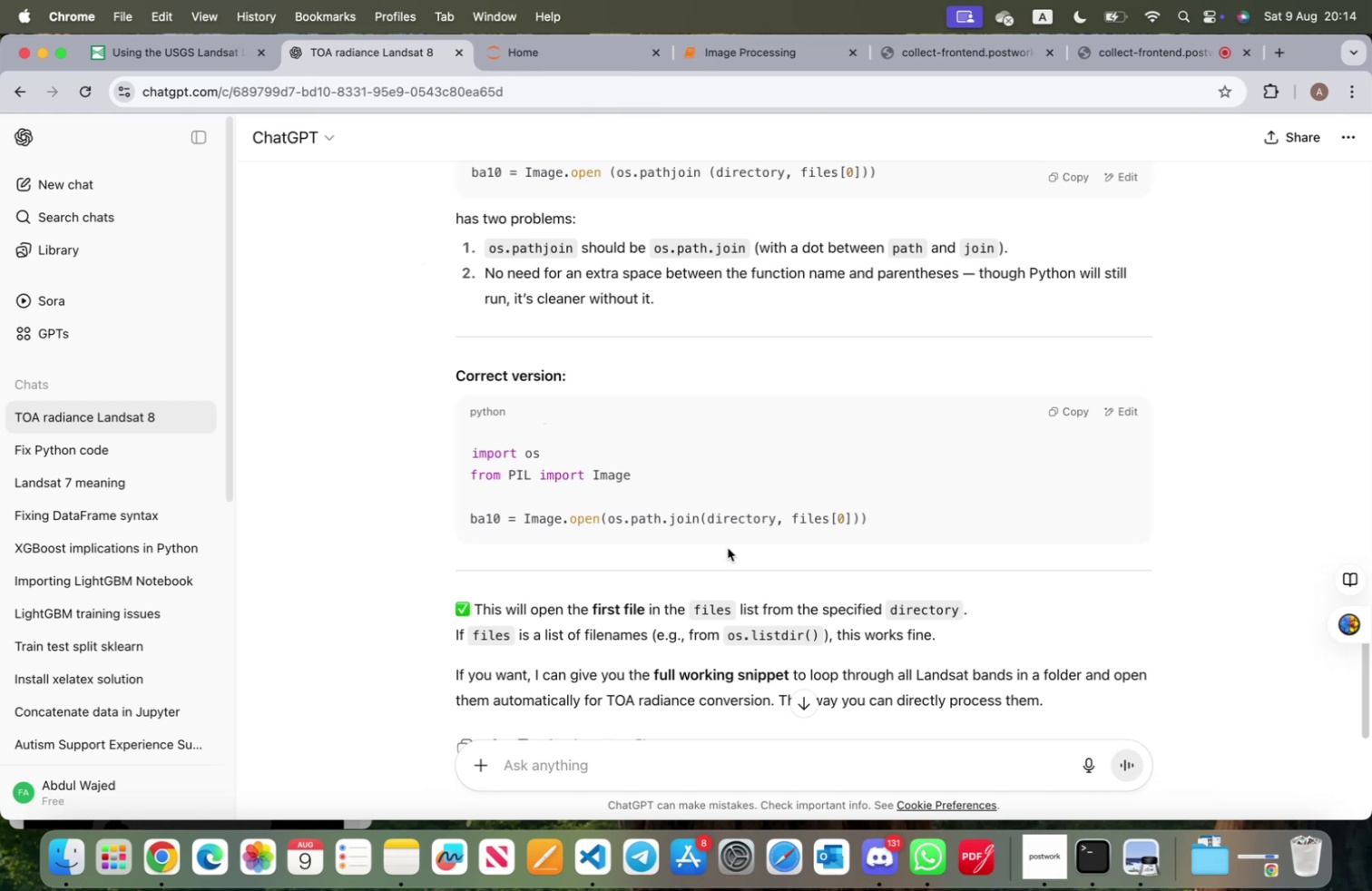 
wait(7.97)
 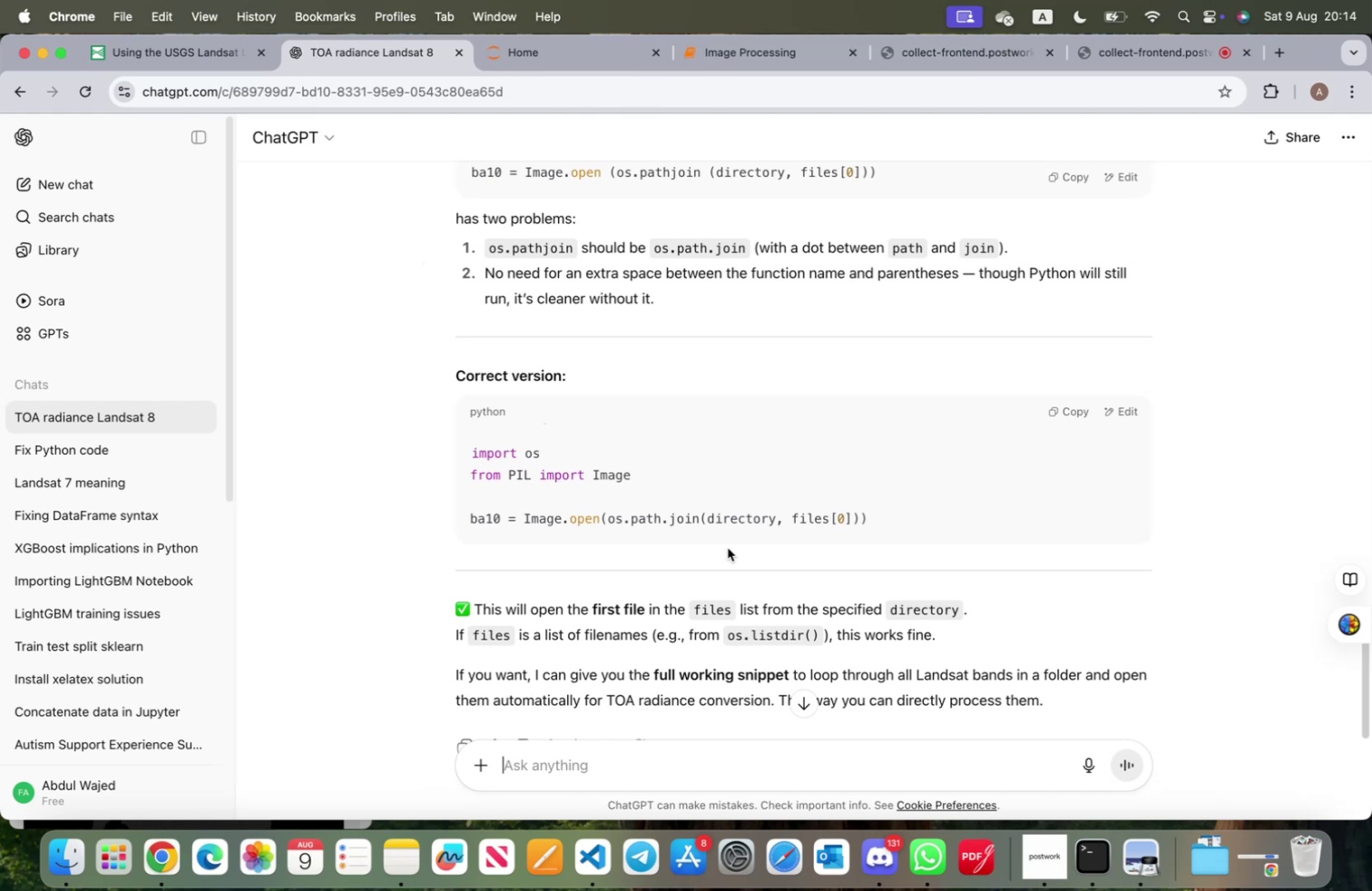 
scroll: coordinate [725, 548], scroll_direction: down, amount: 8.0
 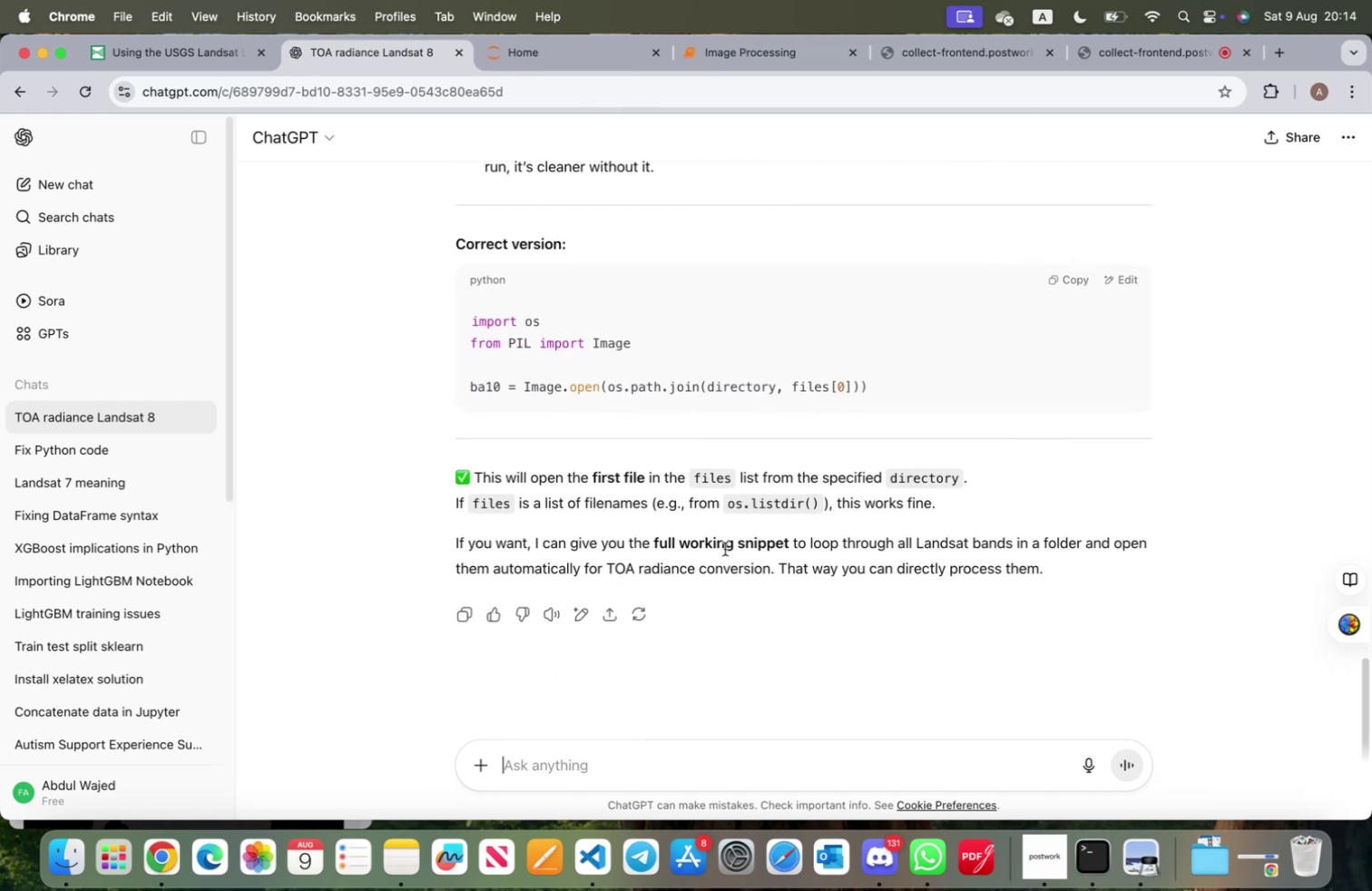 
scroll: coordinate [720, 544], scroll_direction: up, amount: 12.0
 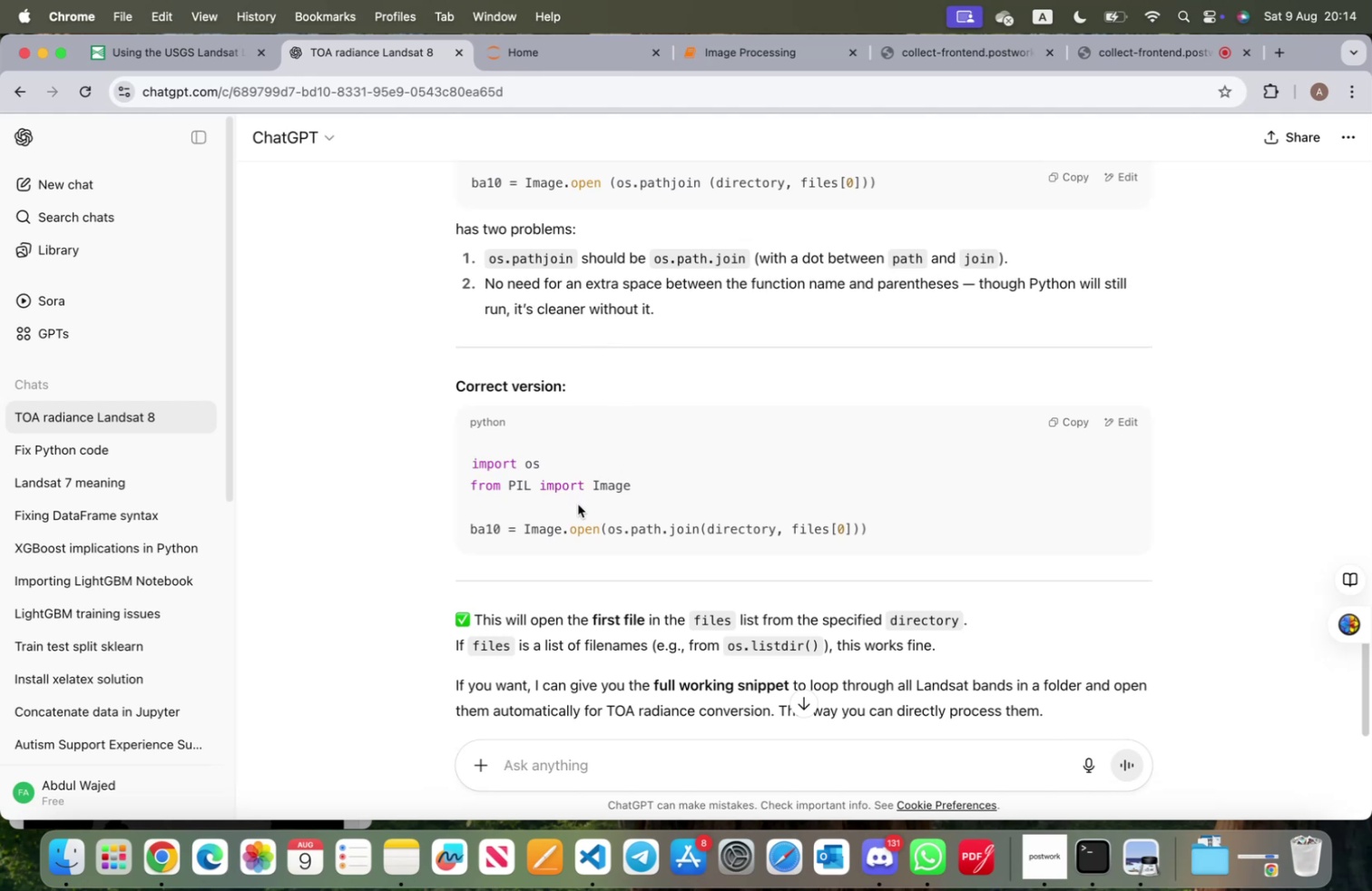 
wait(21.87)
 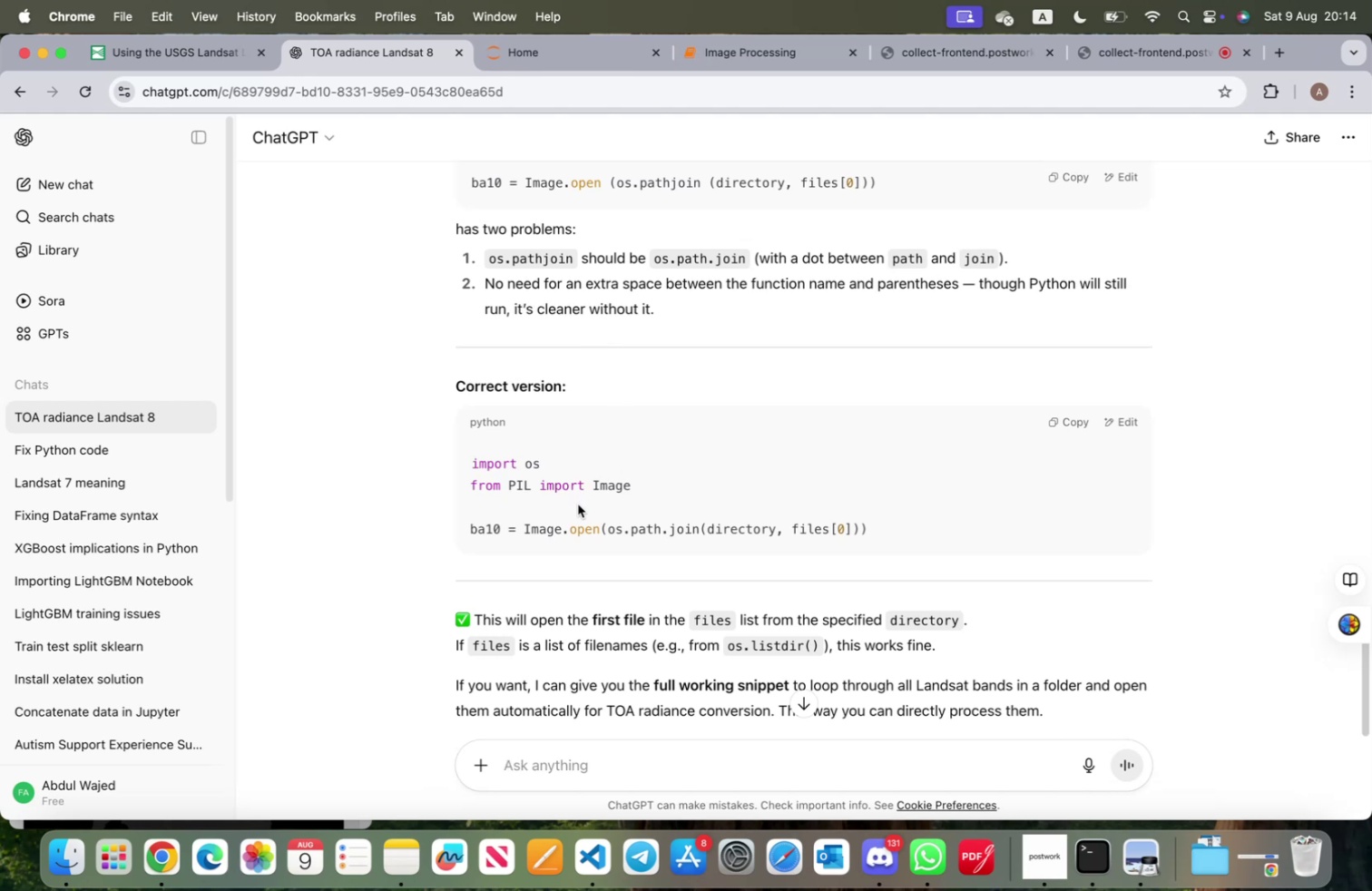 
left_click([702, 58])
 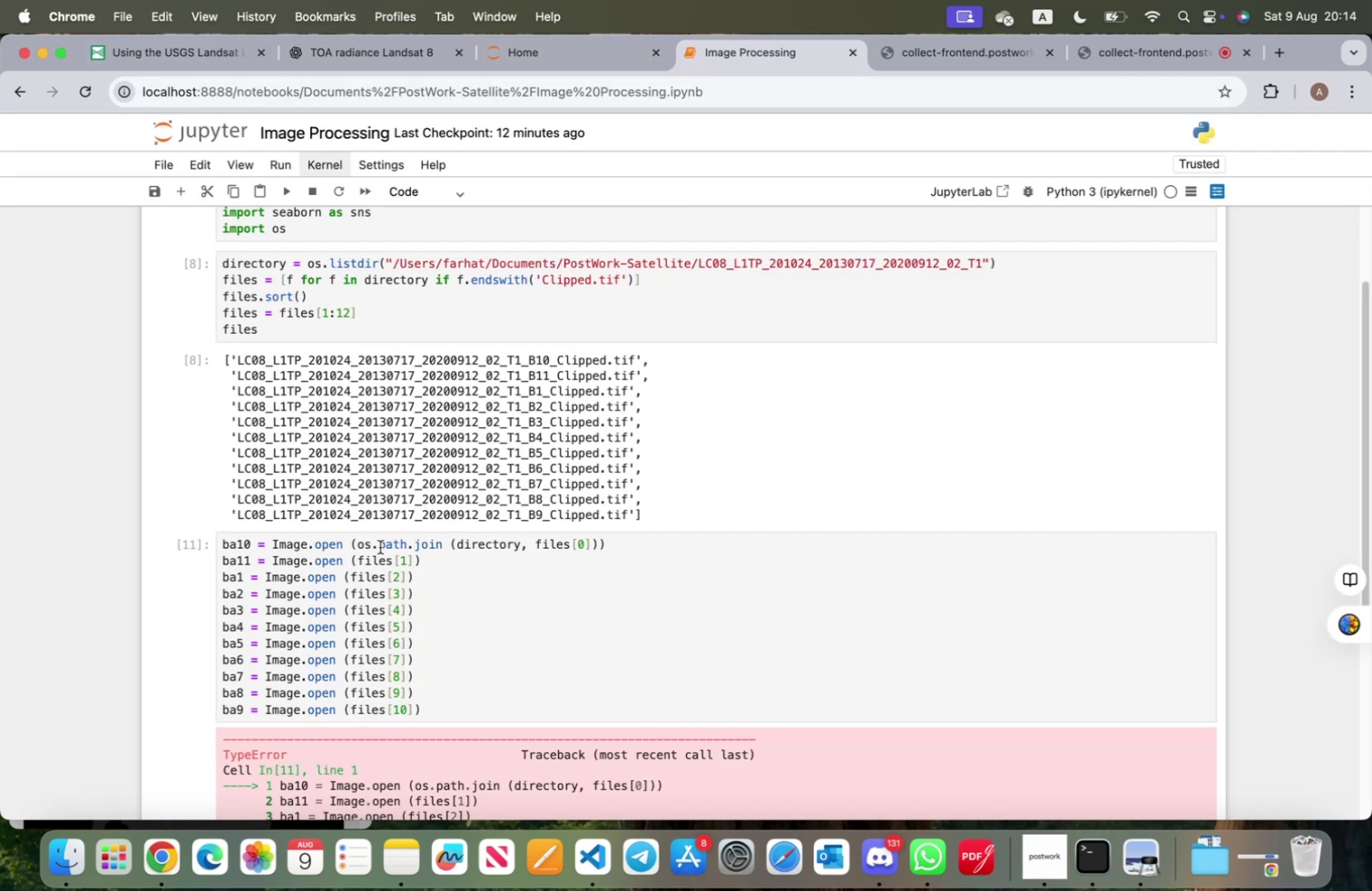 
left_click([351, 542])
 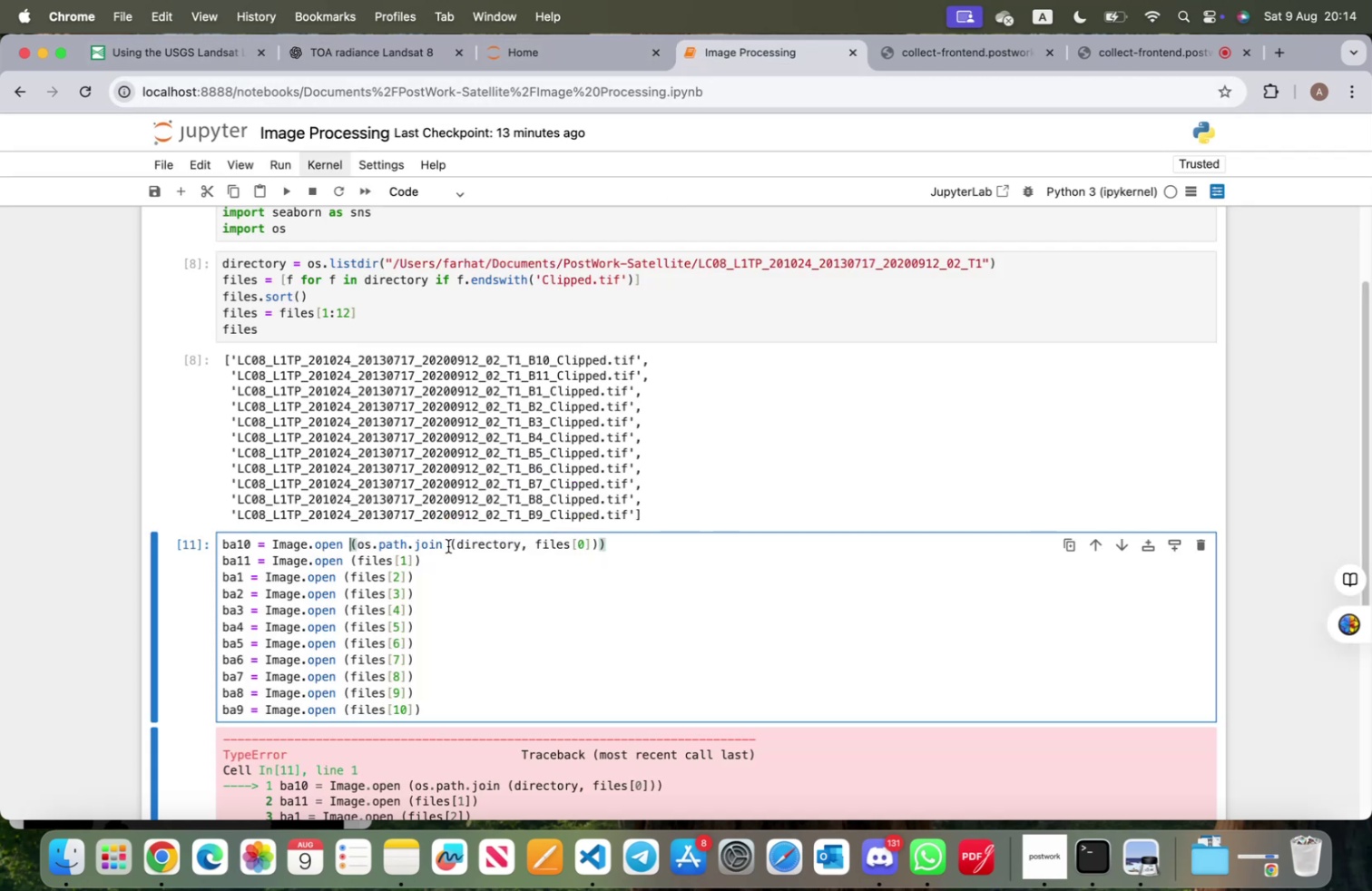 
left_click([450, 545])
 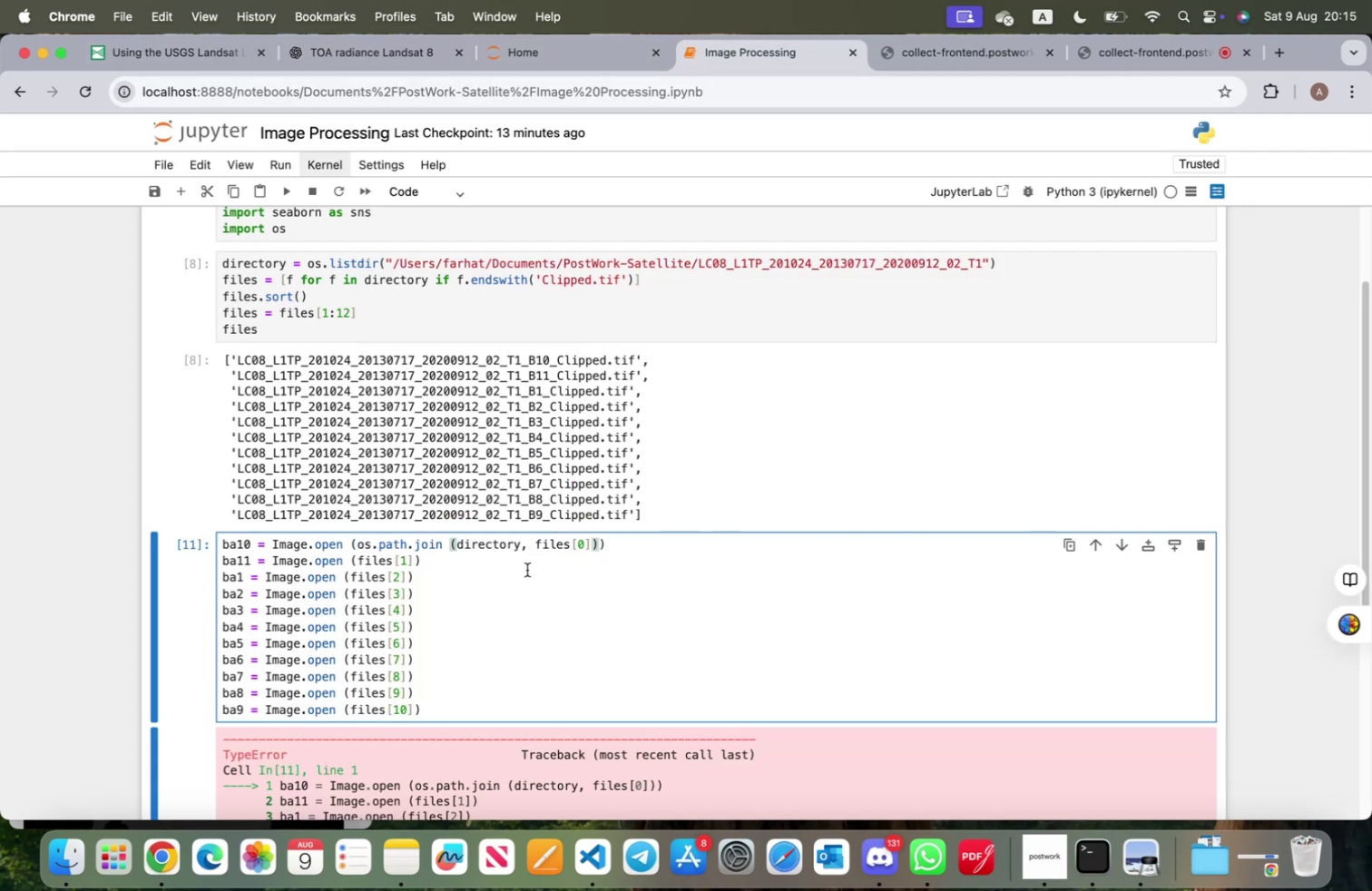 
key(Backspace)
 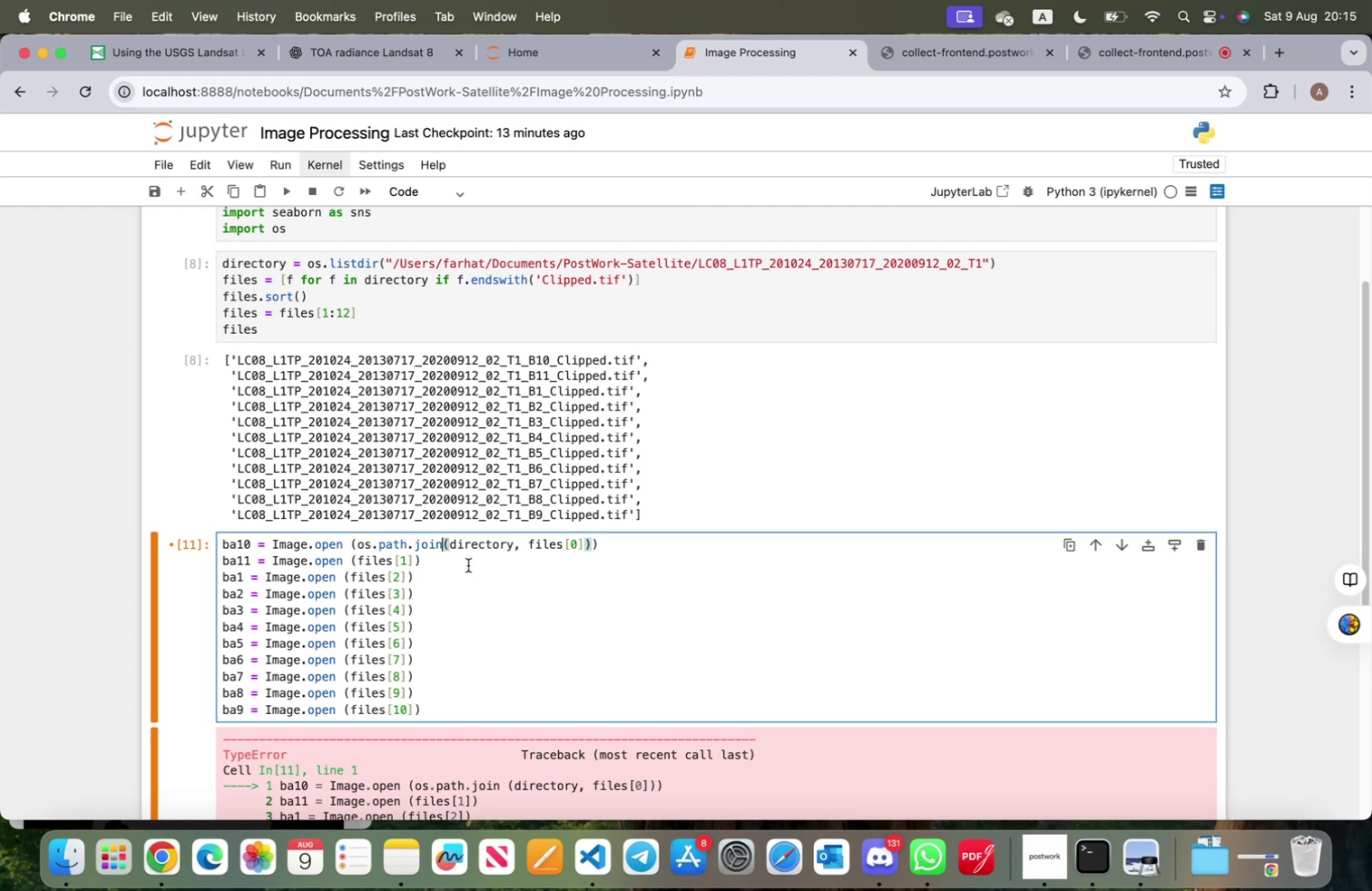 
scroll: coordinate [438, 710], scroll_direction: down, amount: 11.0
 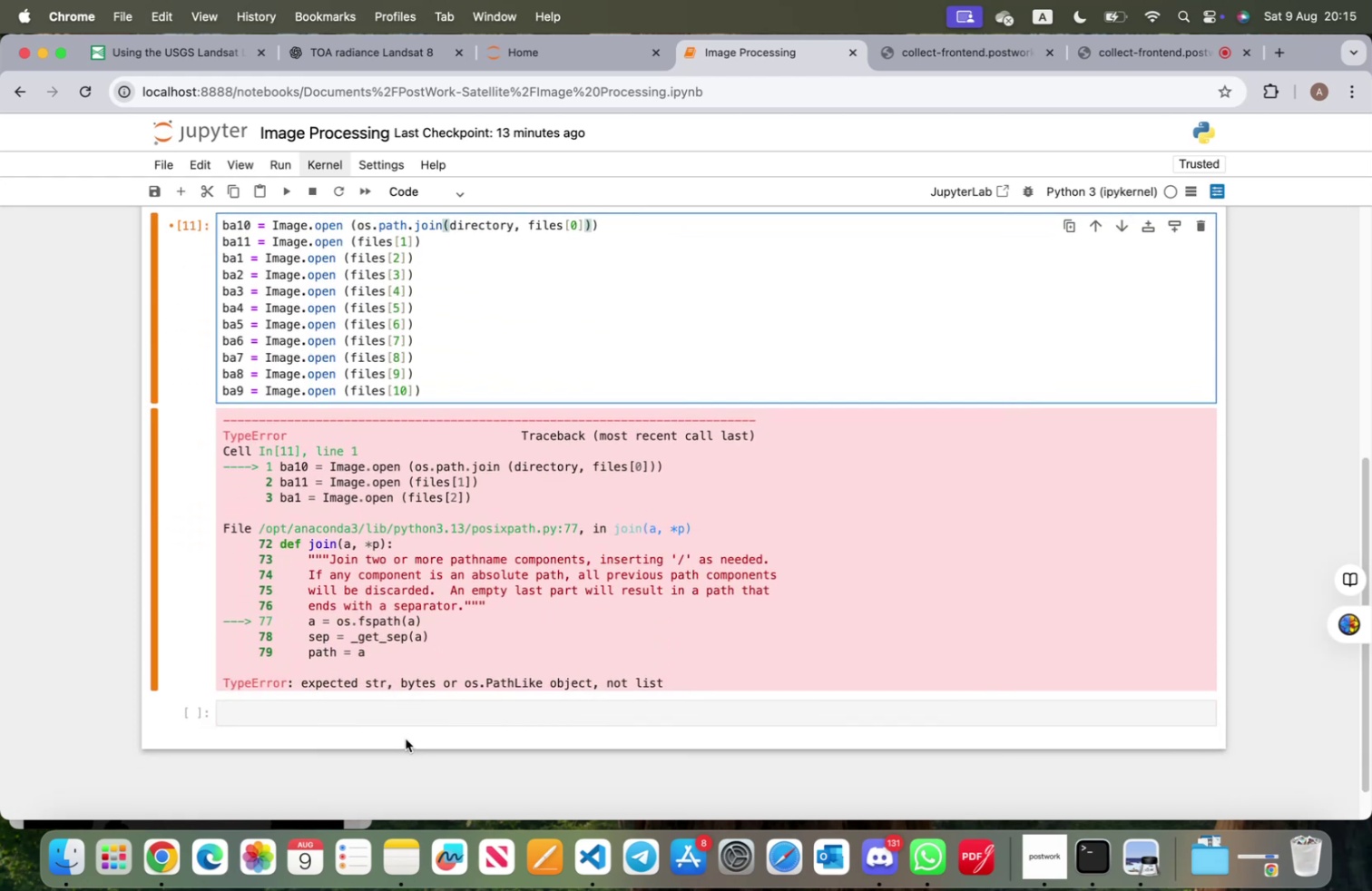 
wait(5.95)
 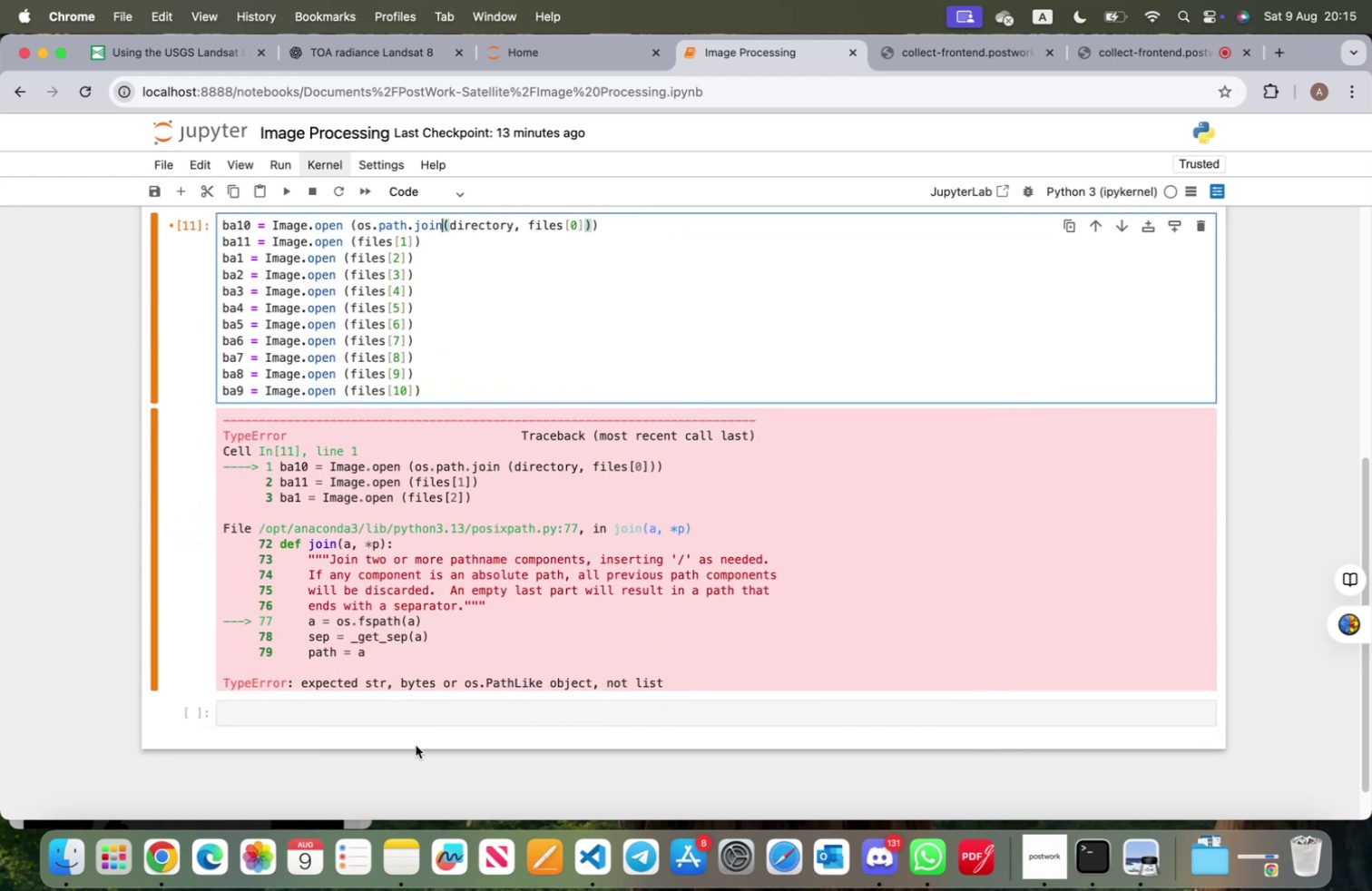 
scroll: coordinate [405, 738], scroll_direction: up, amount: 6.0
 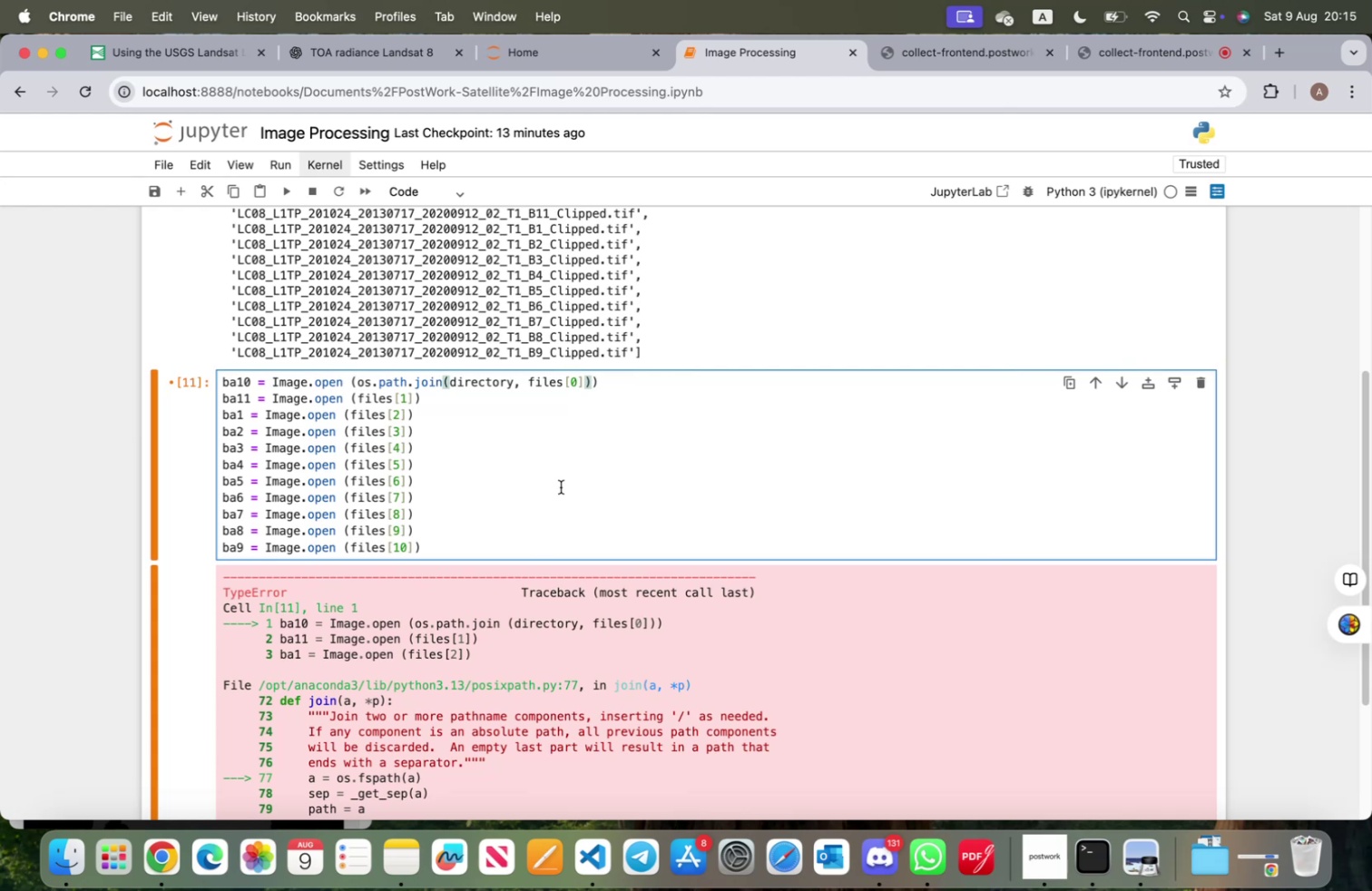 
left_click([561, 486])
 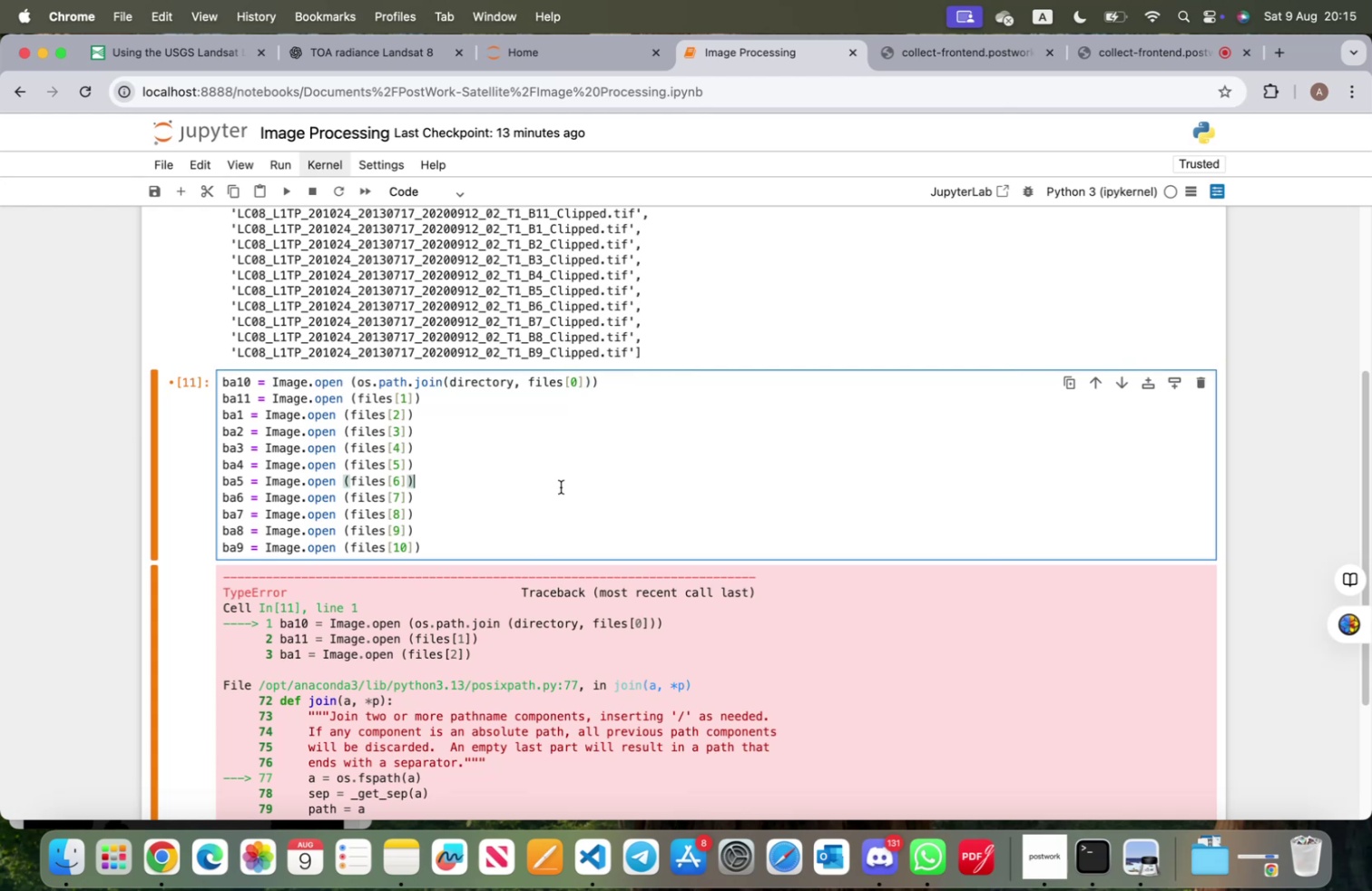 
key(Shift+Enter)
 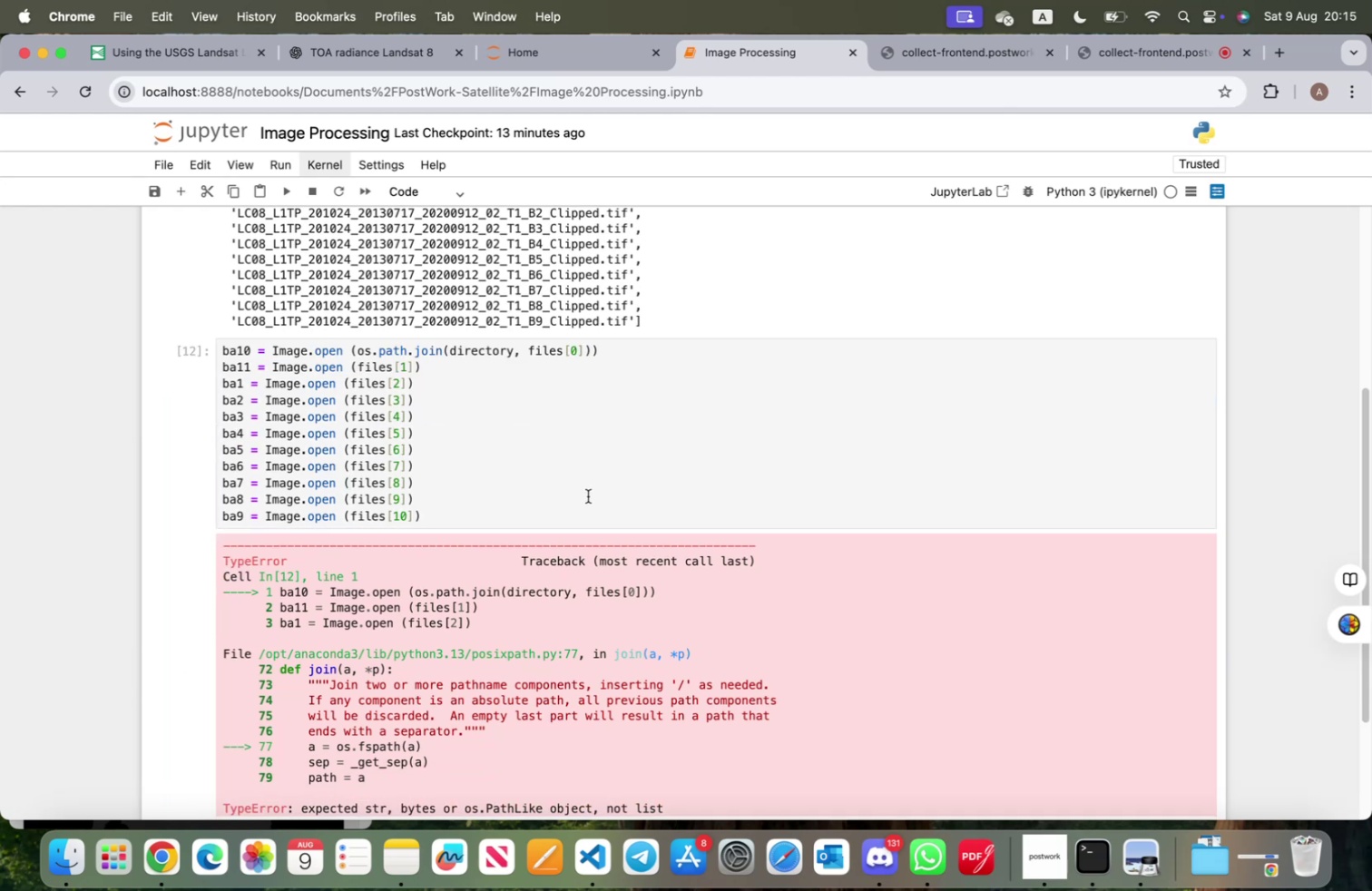 
scroll: coordinate [586, 499], scroll_direction: up, amount: 9.0
 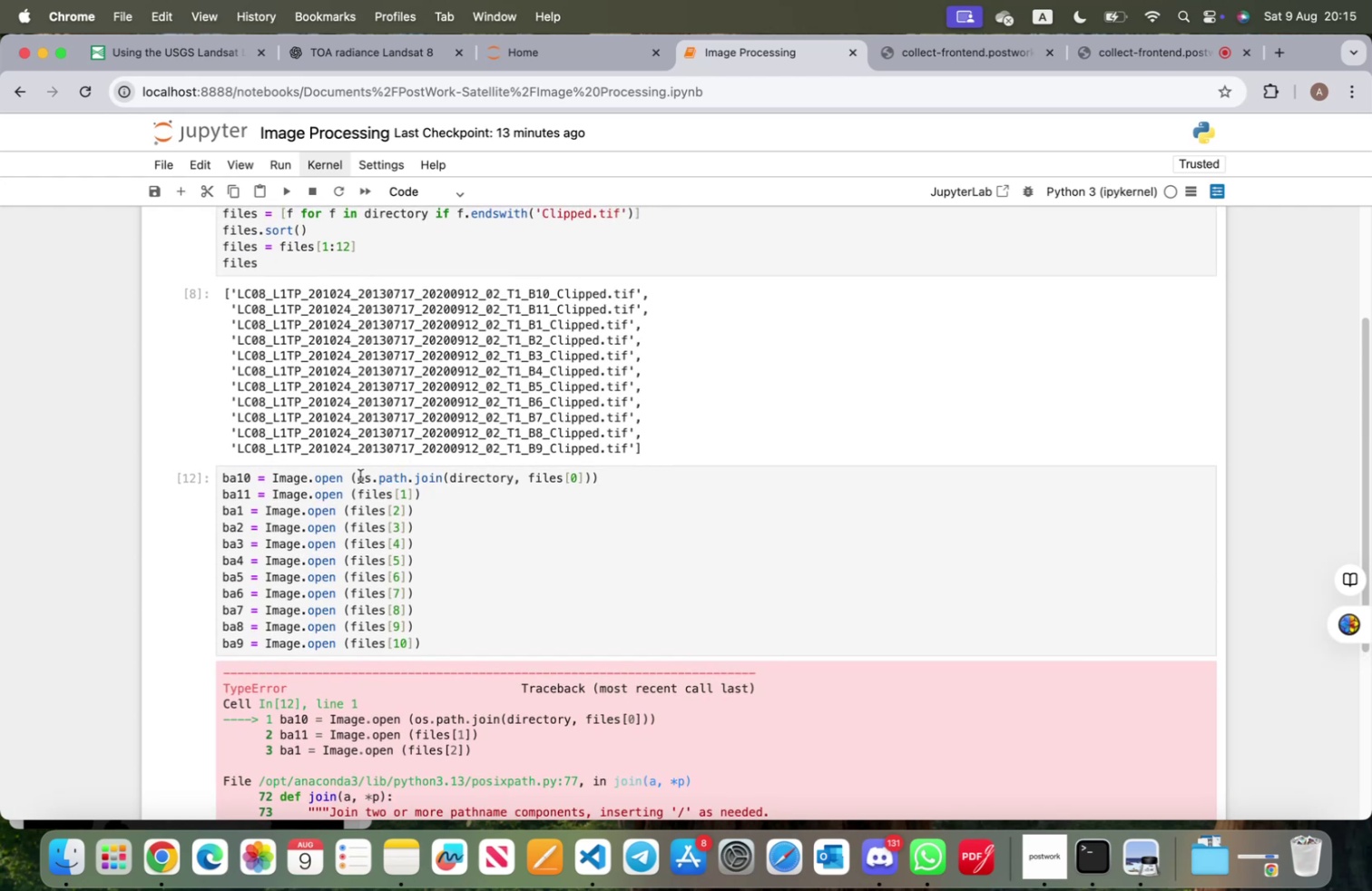 
left_click_drag(start_coordinate=[357, 475], to_coordinate=[592, 479])
 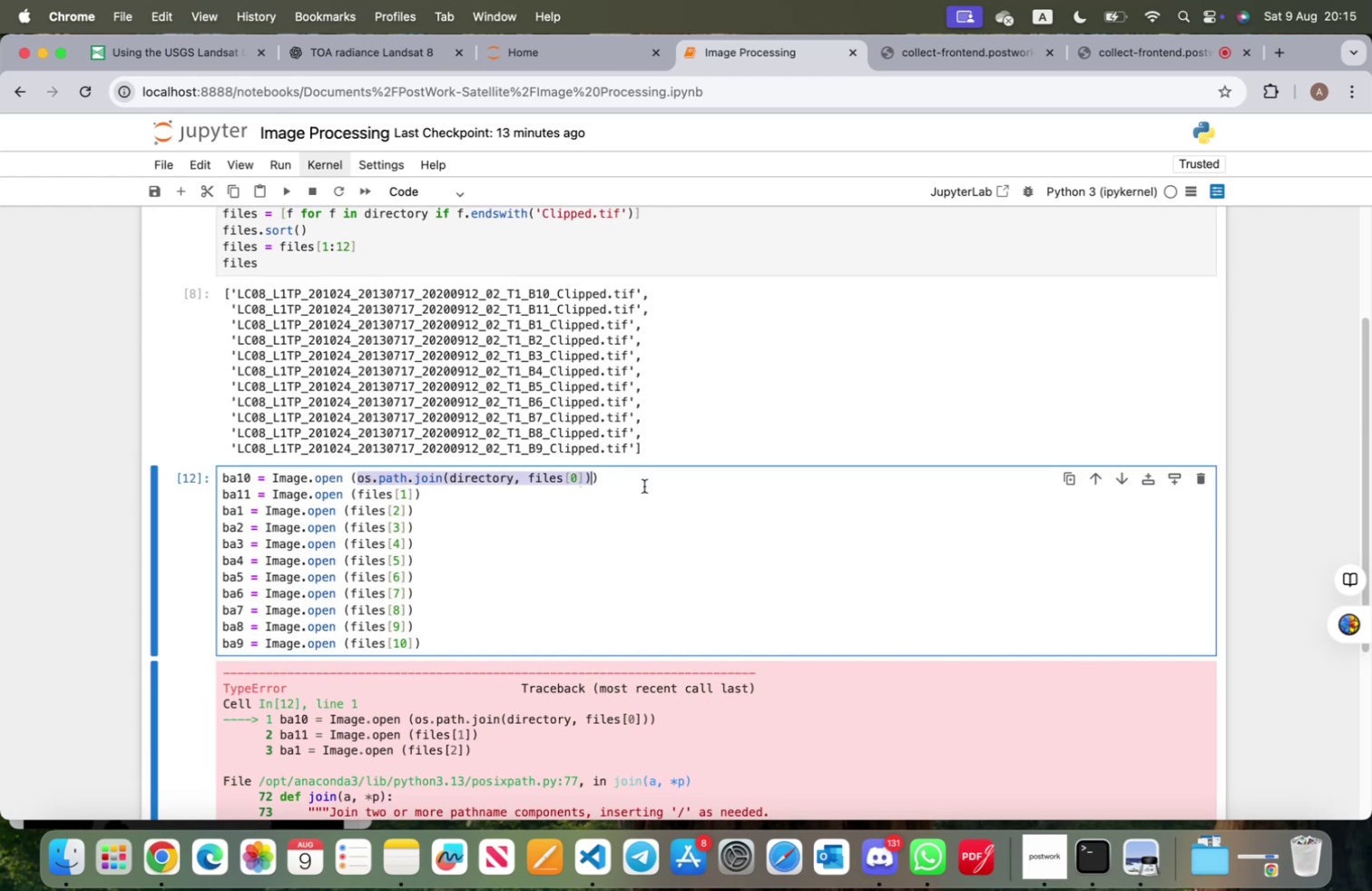 
key(Meta+CommandLeft)
 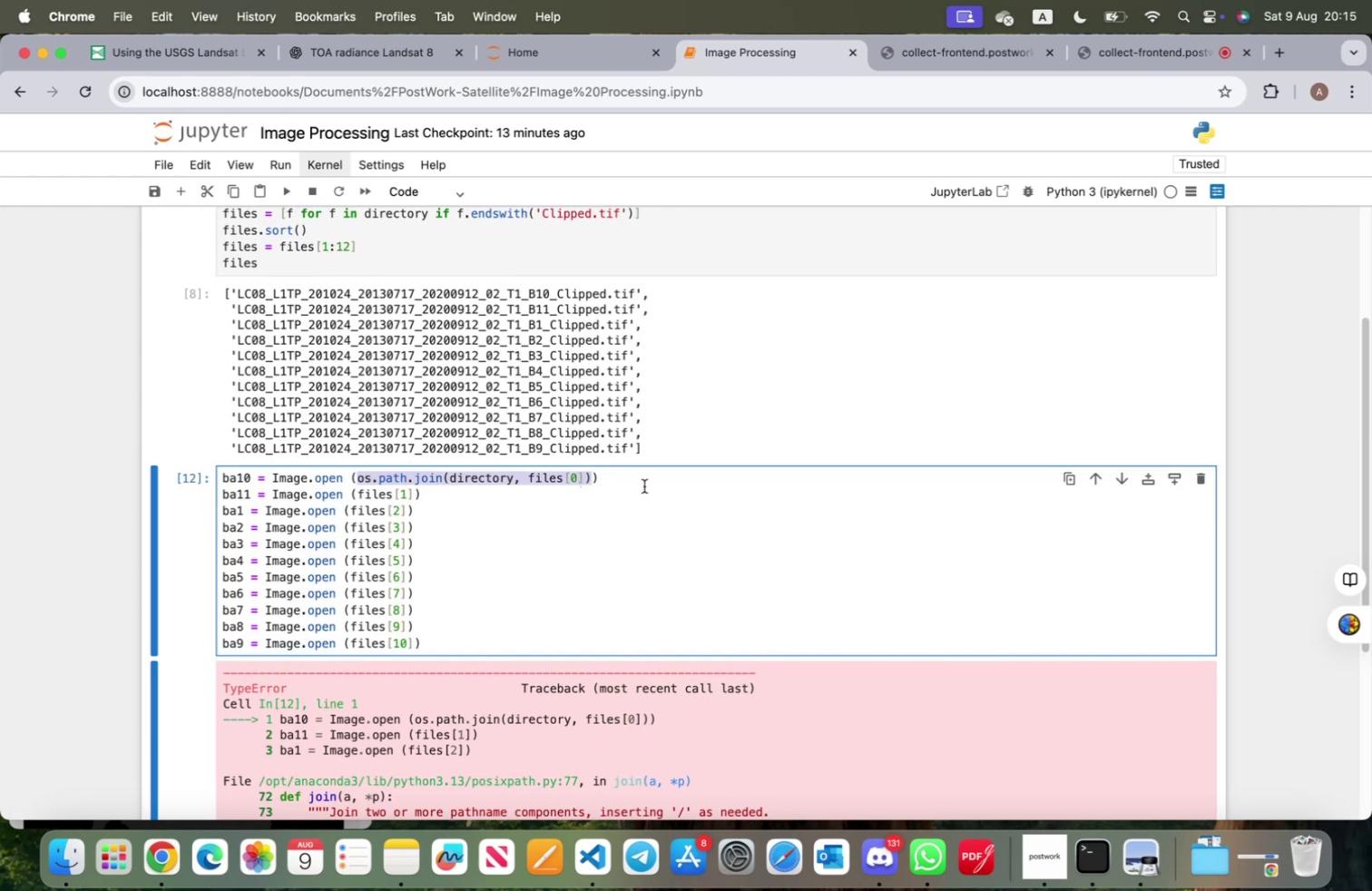 
key(Meta+C)
 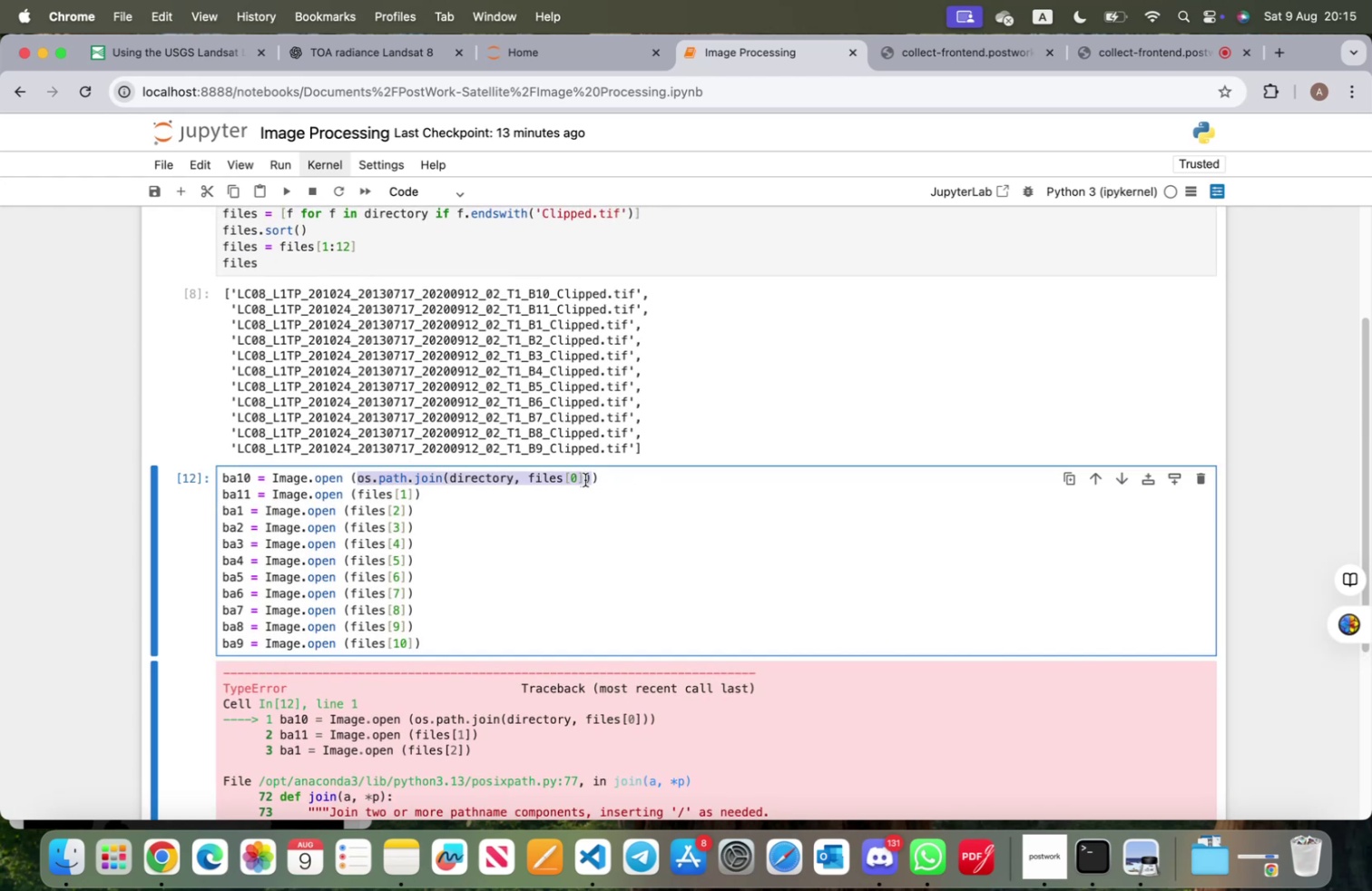 
scroll: coordinate [466, 538], scroll_direction: down, amount: 10.0
 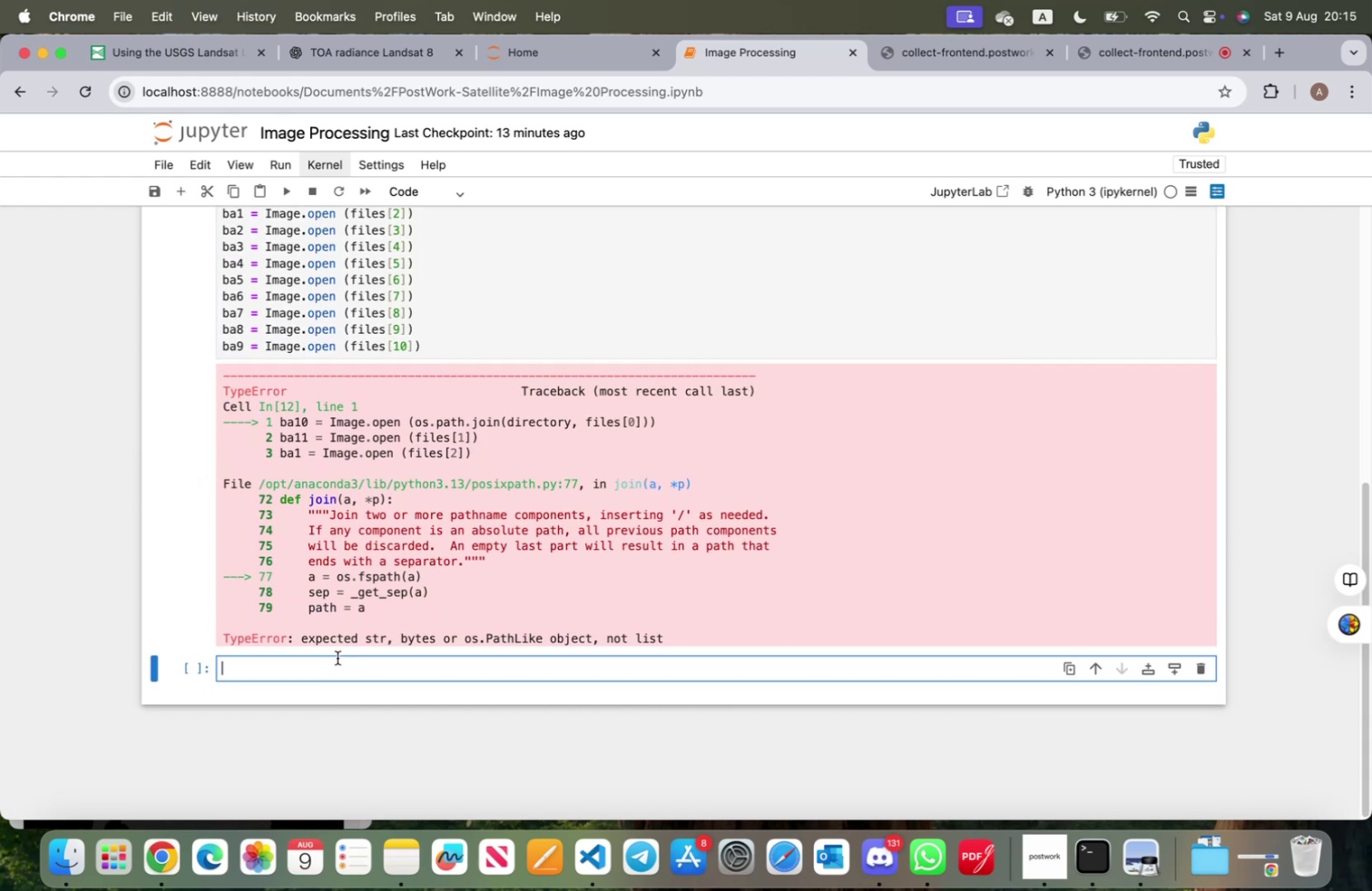 
key(Meta+V)
 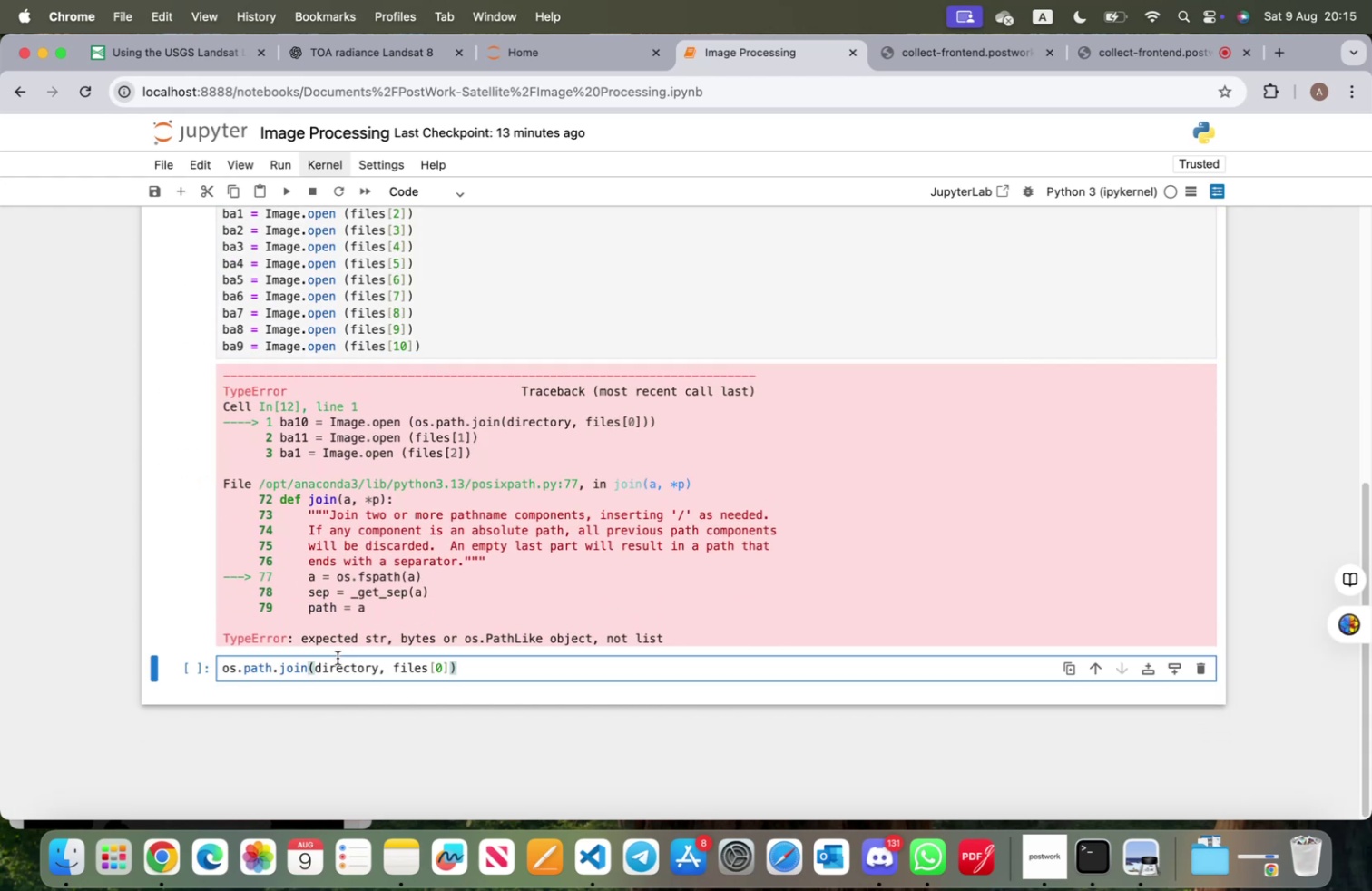 
key(Shift+ShiftRight)
 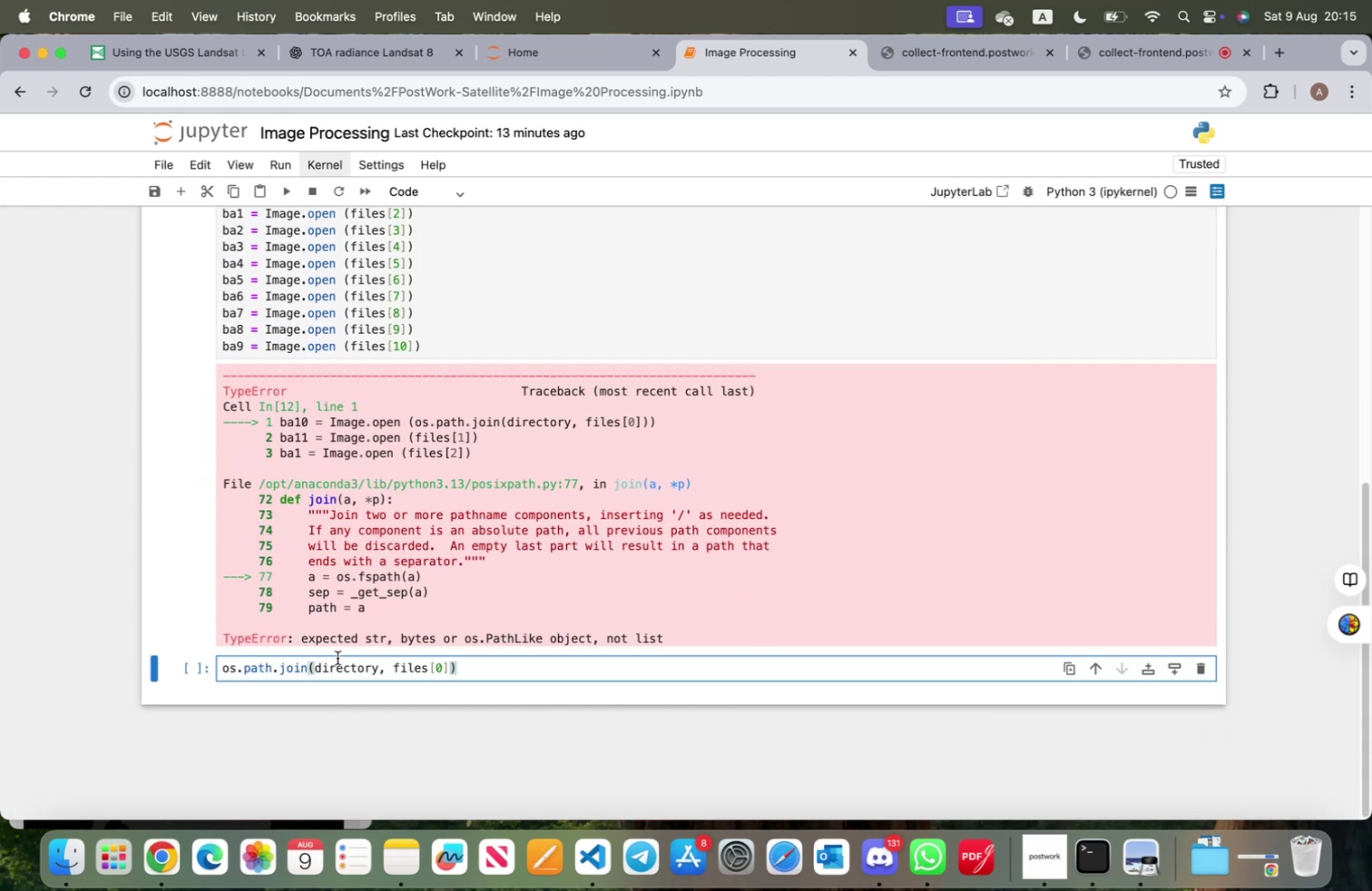 
key(Shift+Enter)
 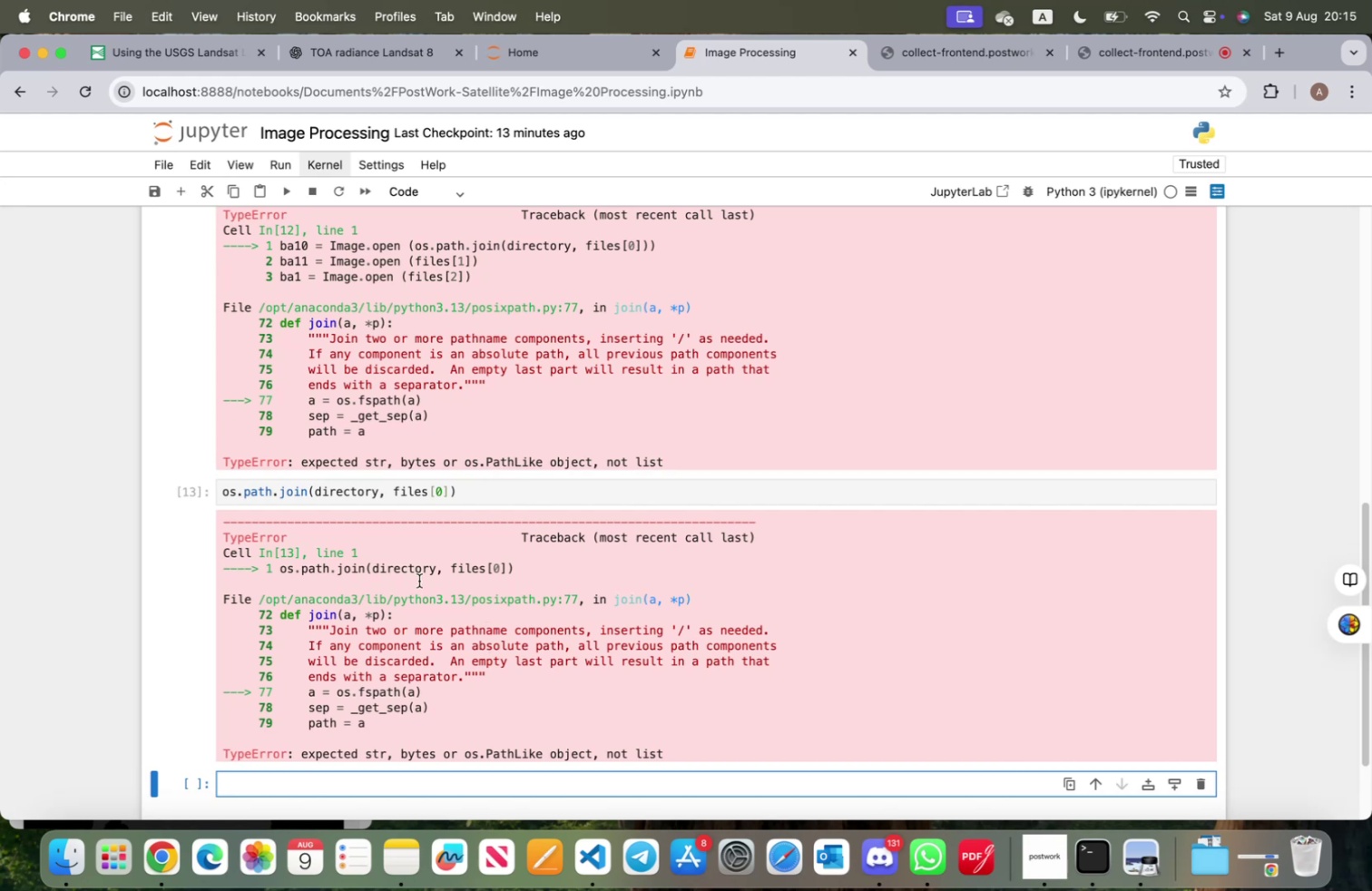 
left_click([402, 785])
 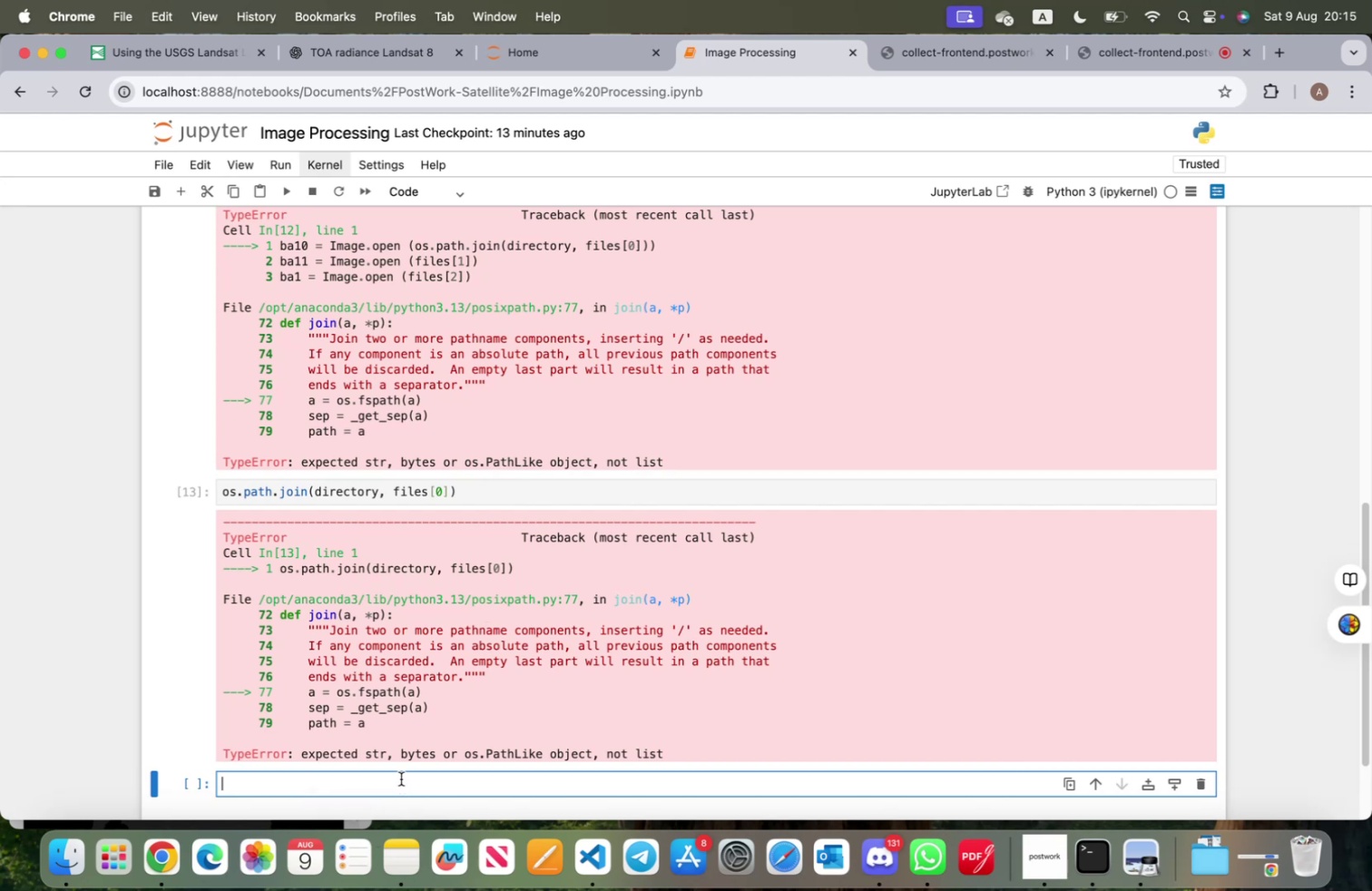 
type(duke)
key(Backspace)
key(Backspace)
key(Backspace)
key(Backspace)
type(fiel)
key(Backspace)
key(Backspace)
type(les[0)
 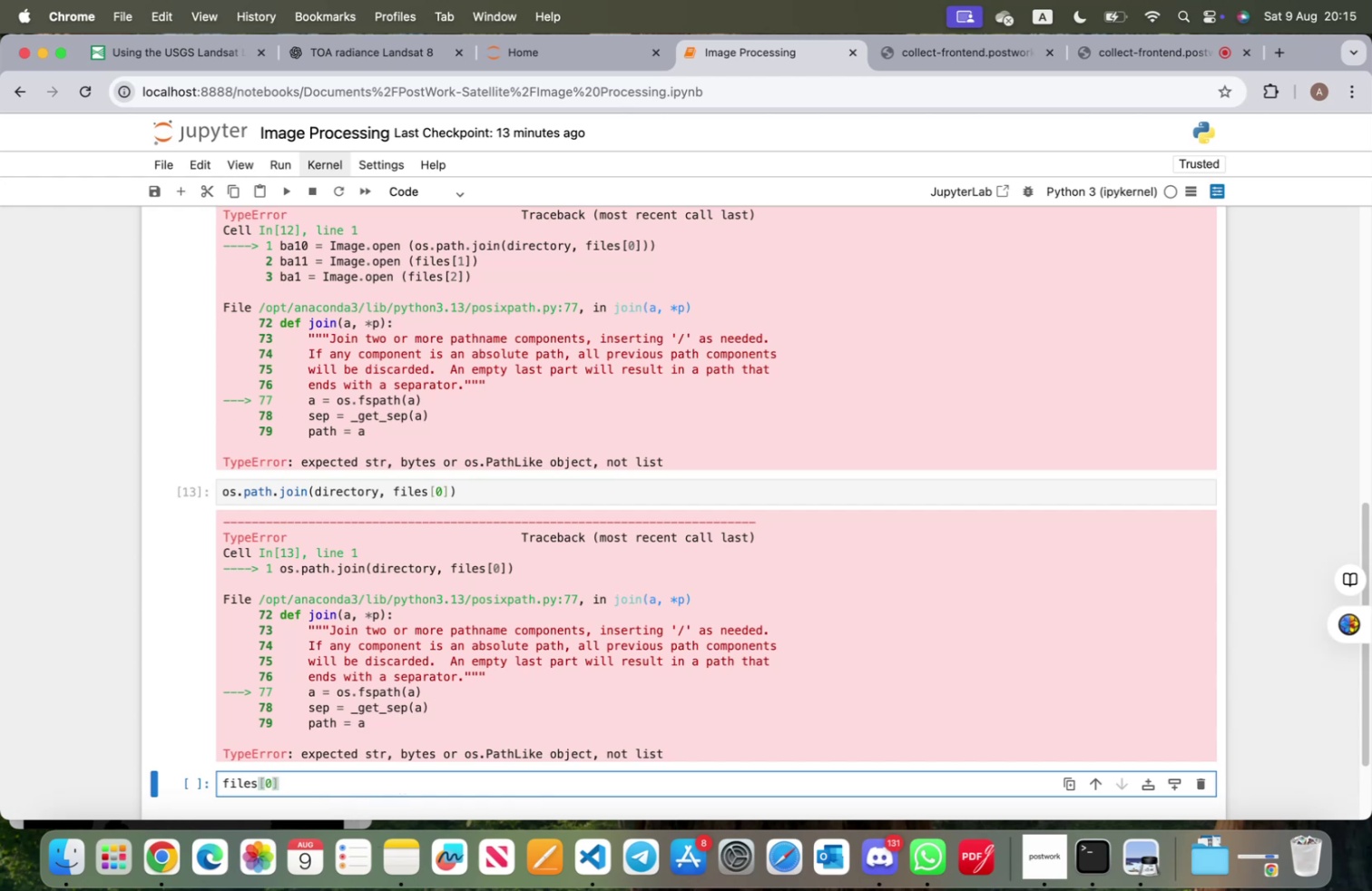 
key(Shift+Enter)
 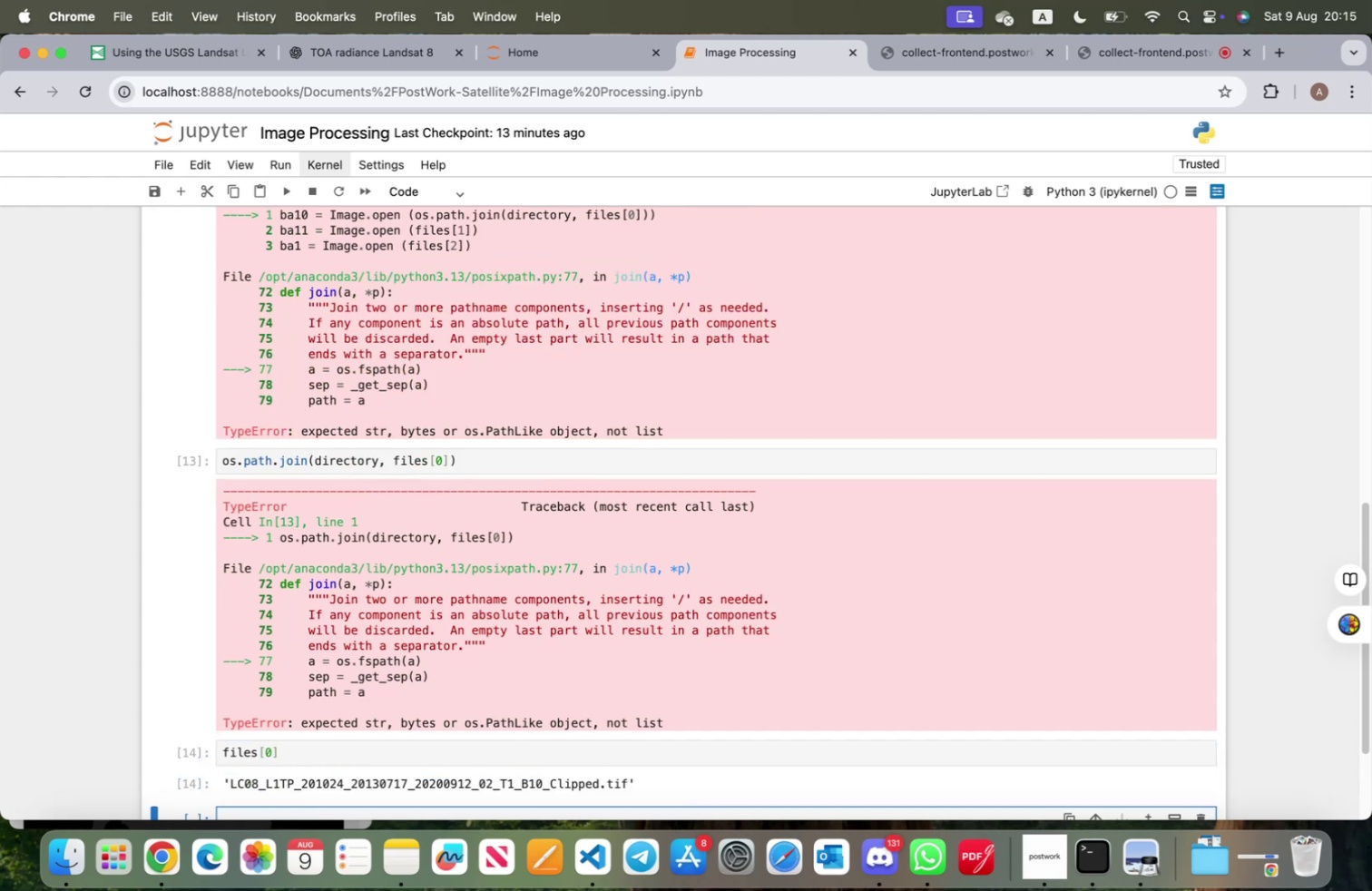 
scroll: coordinate [401, 774], scroll_direction: down, amount: 3.0
 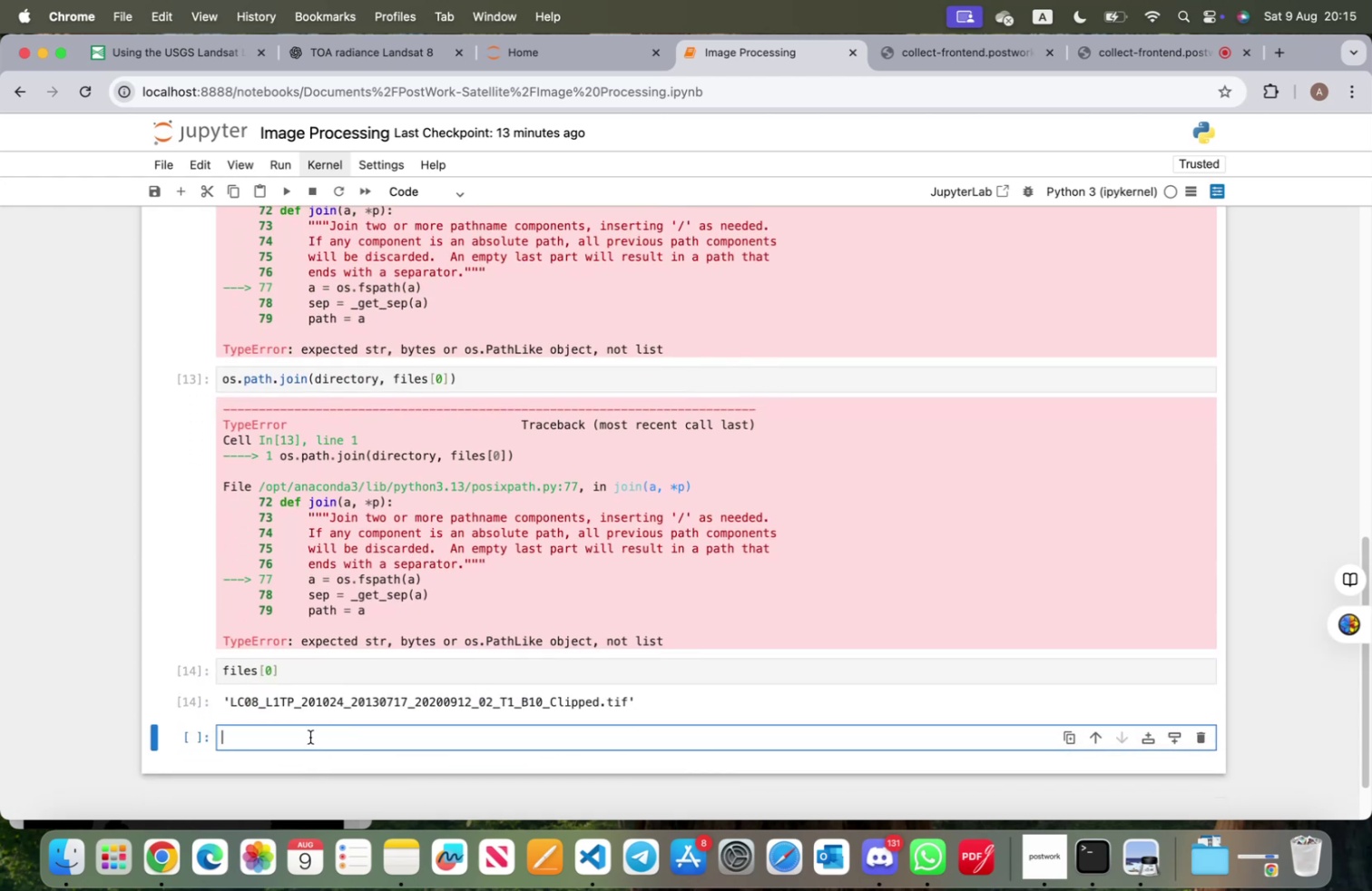 
left_click([310, 736])
 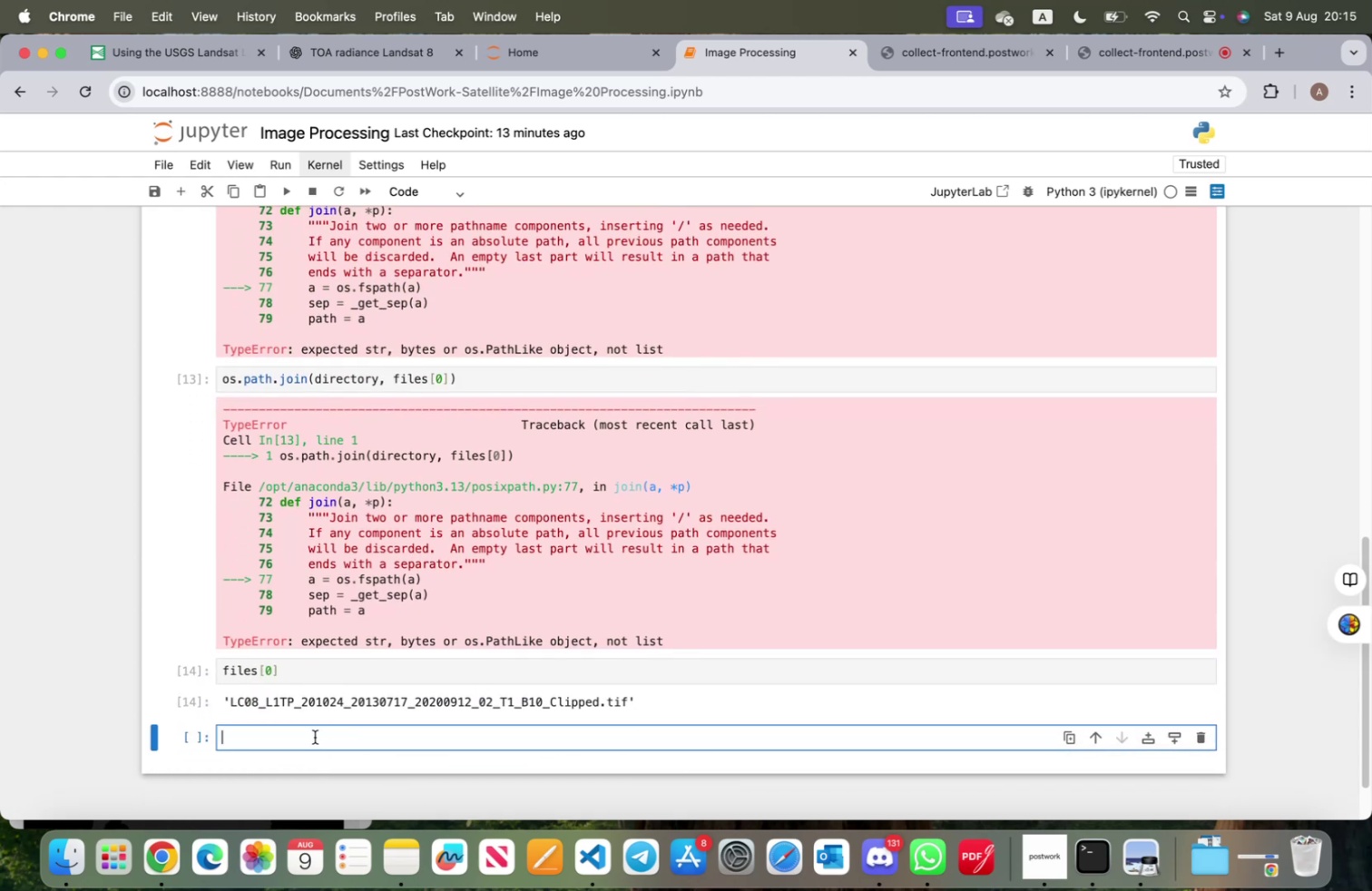 
type(input = os)
 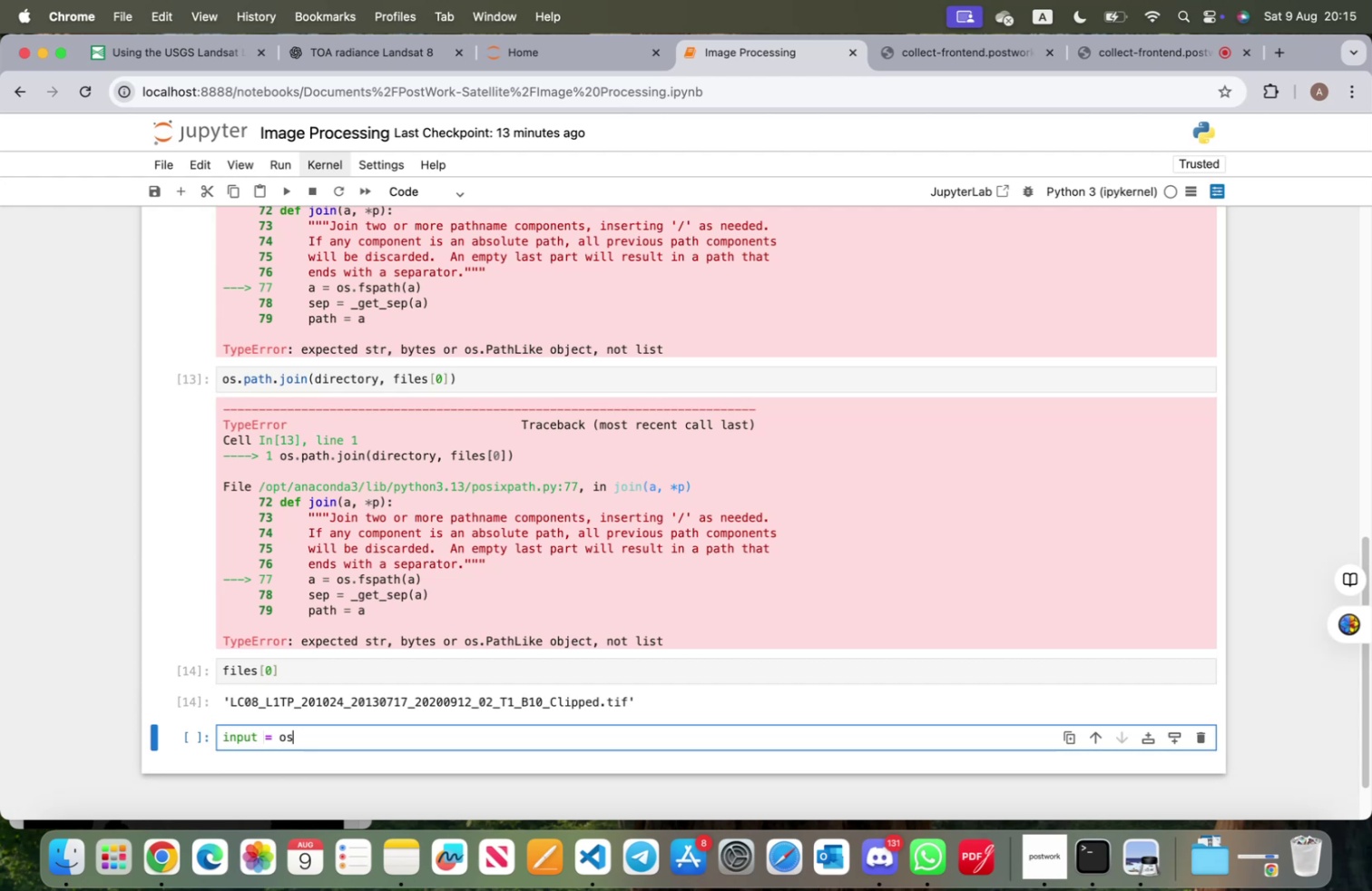 
wait(5.49)
 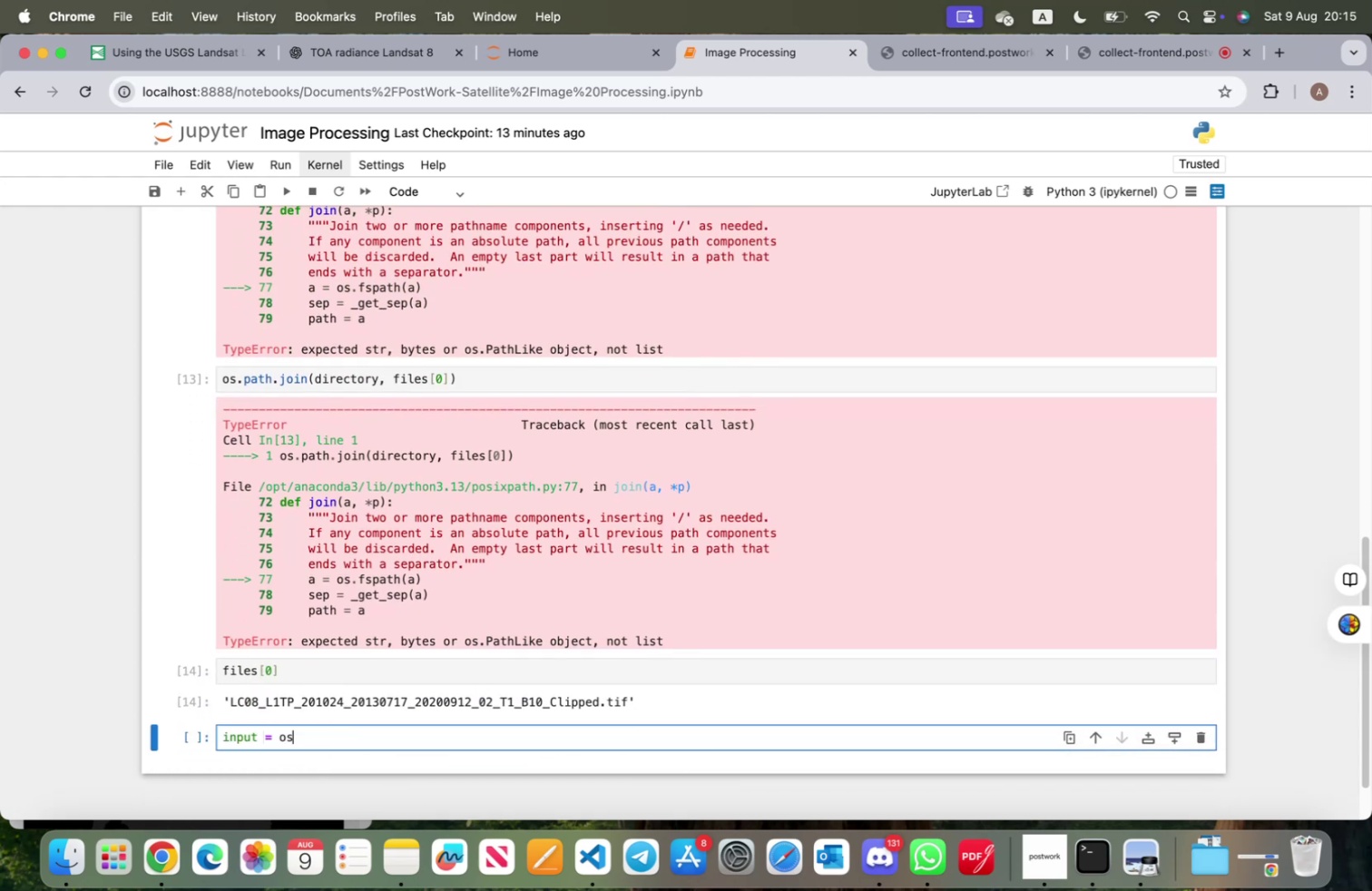 
hold_key(key=ArrowLeft, duration=0.78)
 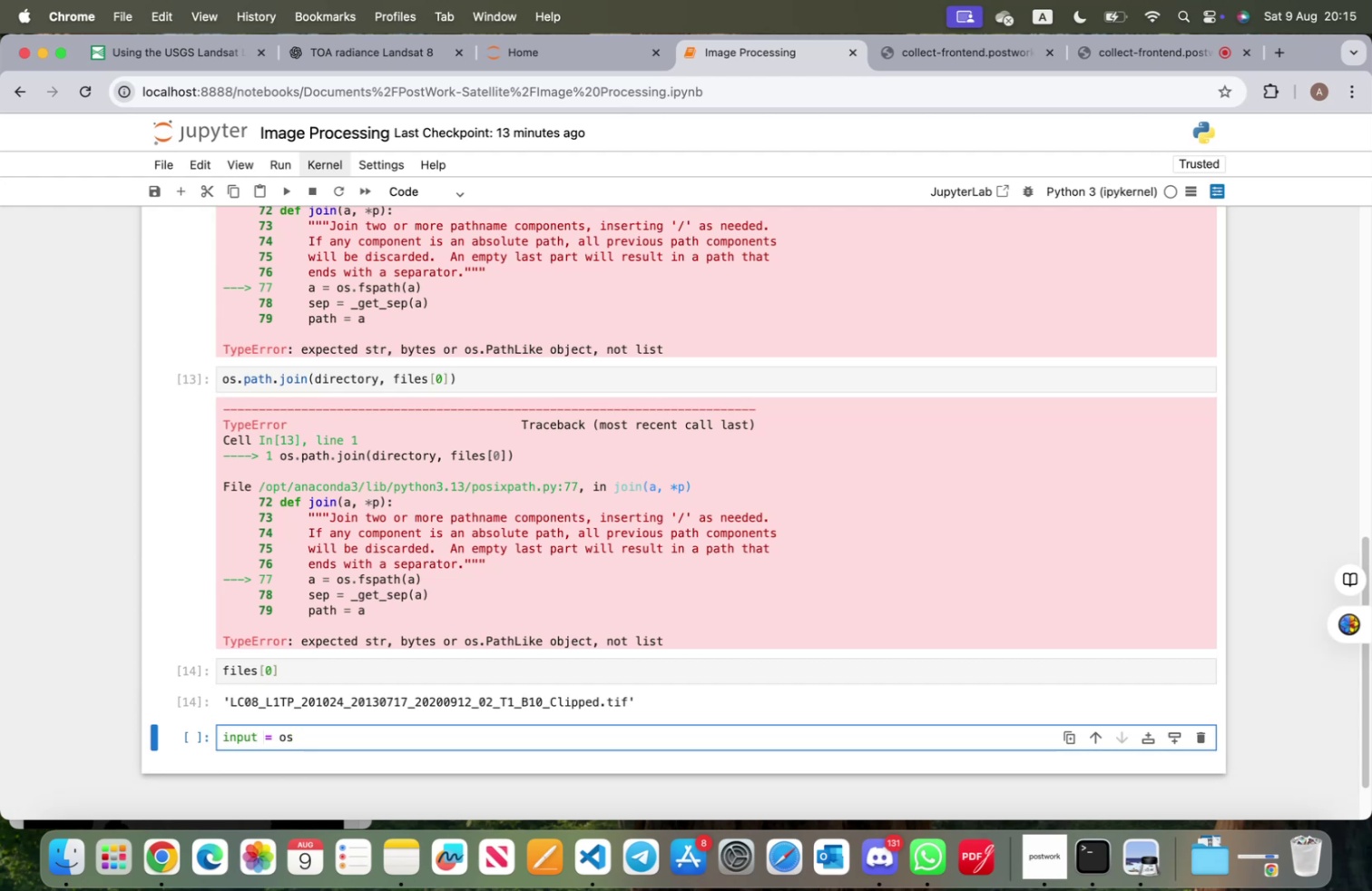 
key(1)
 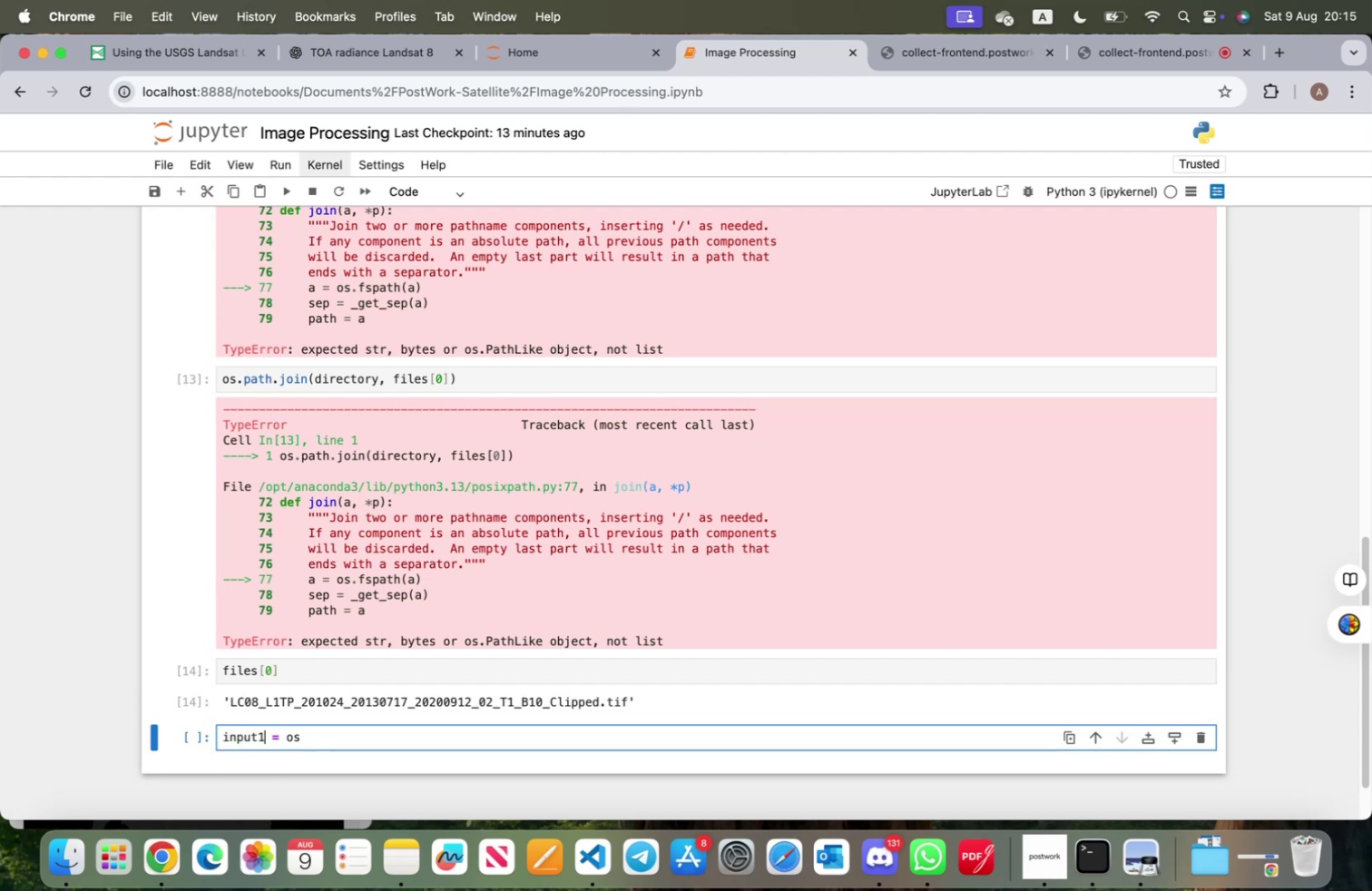 
key(ArrowRight)
 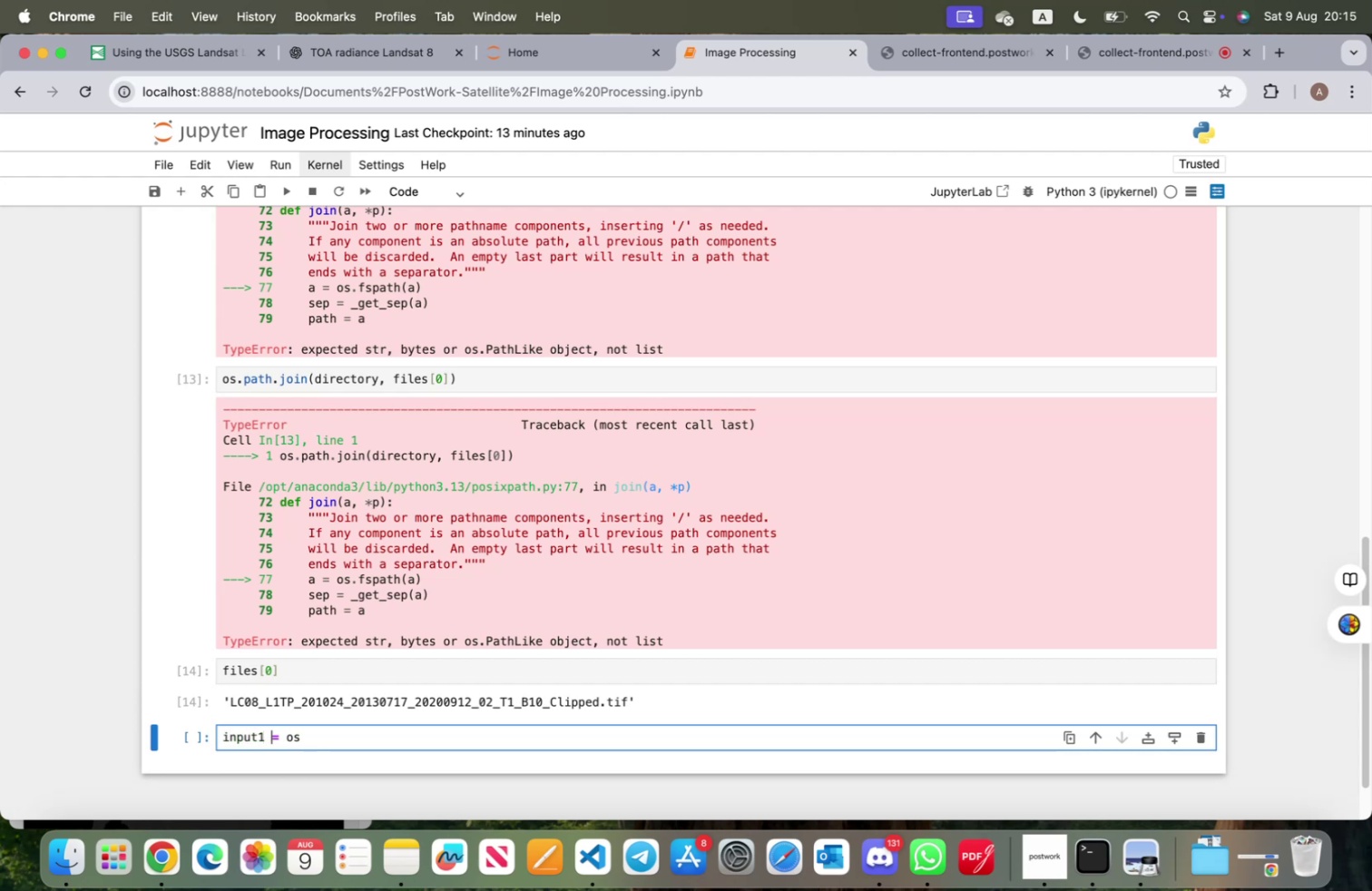 
key(ArrowRight)
 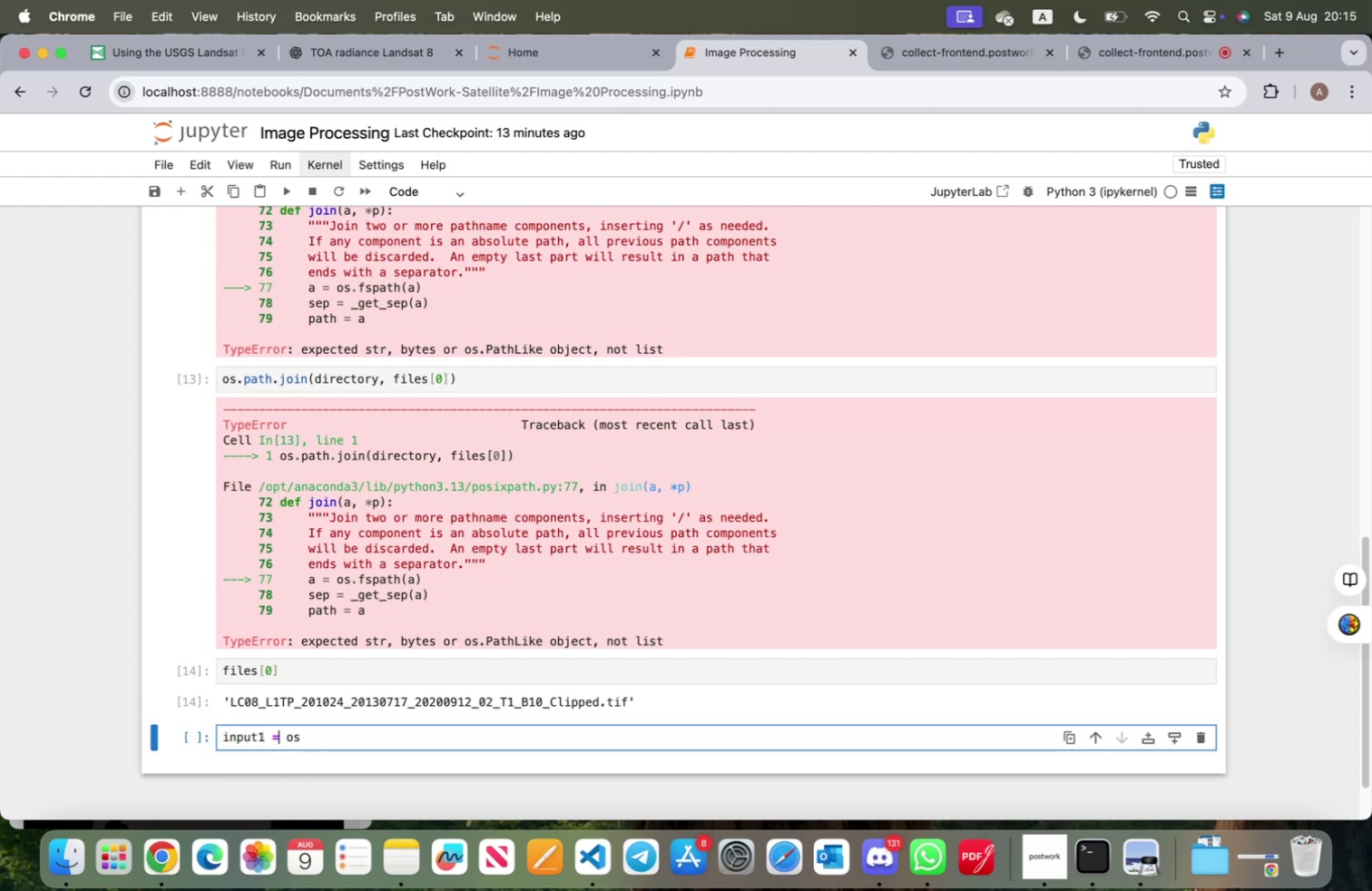 
key(ArrowRight)
 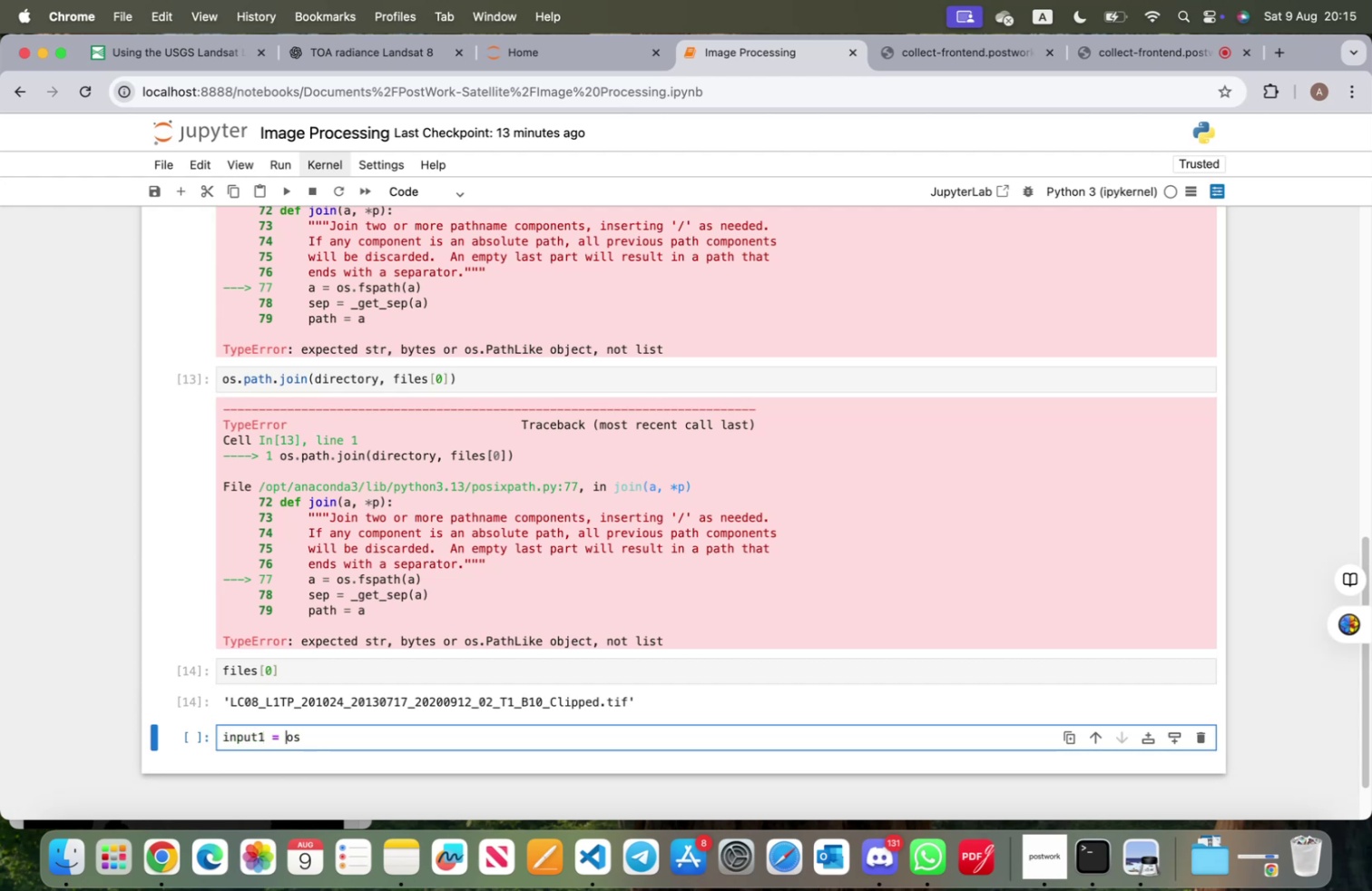 
key(ArrowRight)
 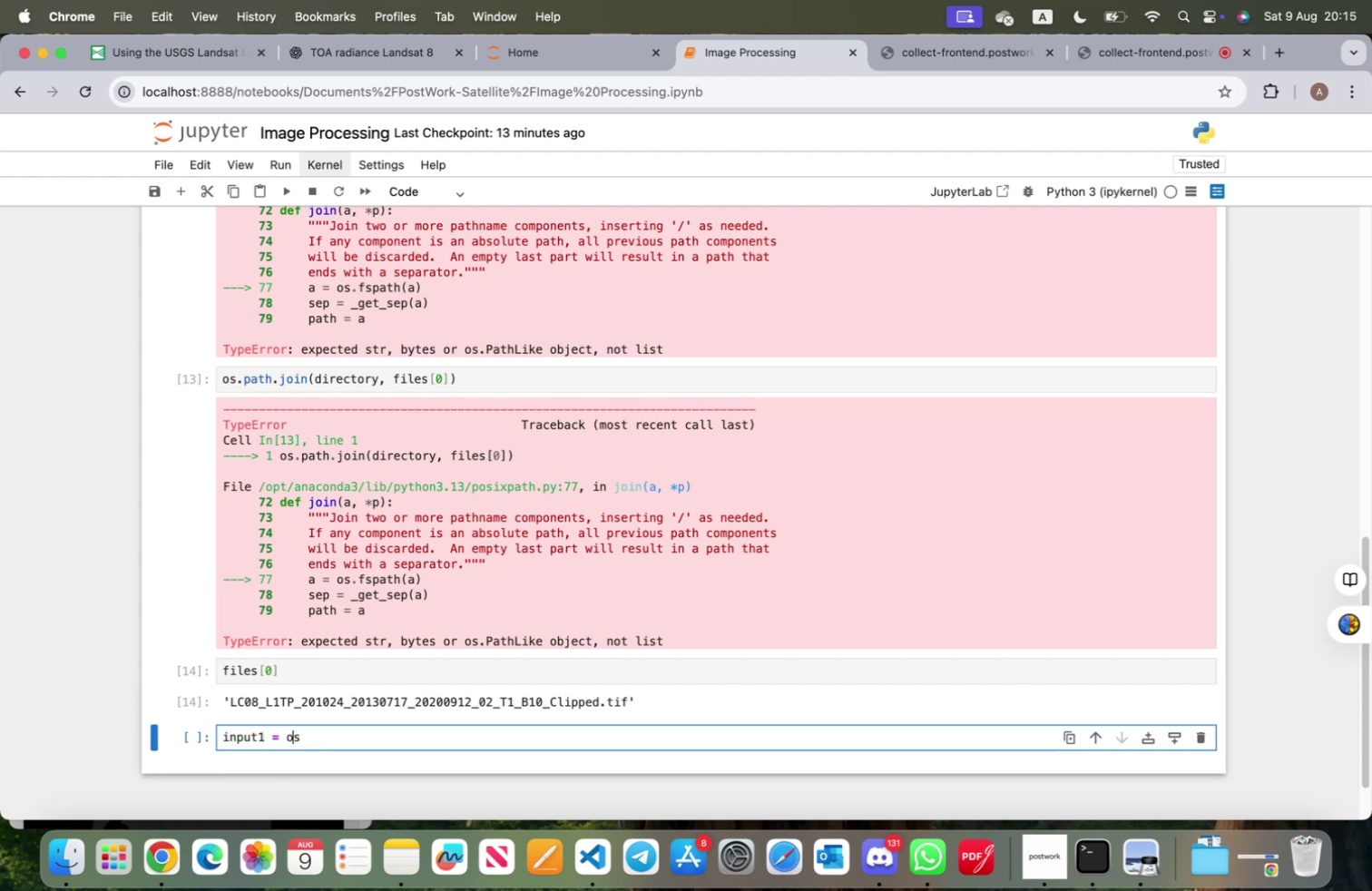 
key(ArrowRight)
 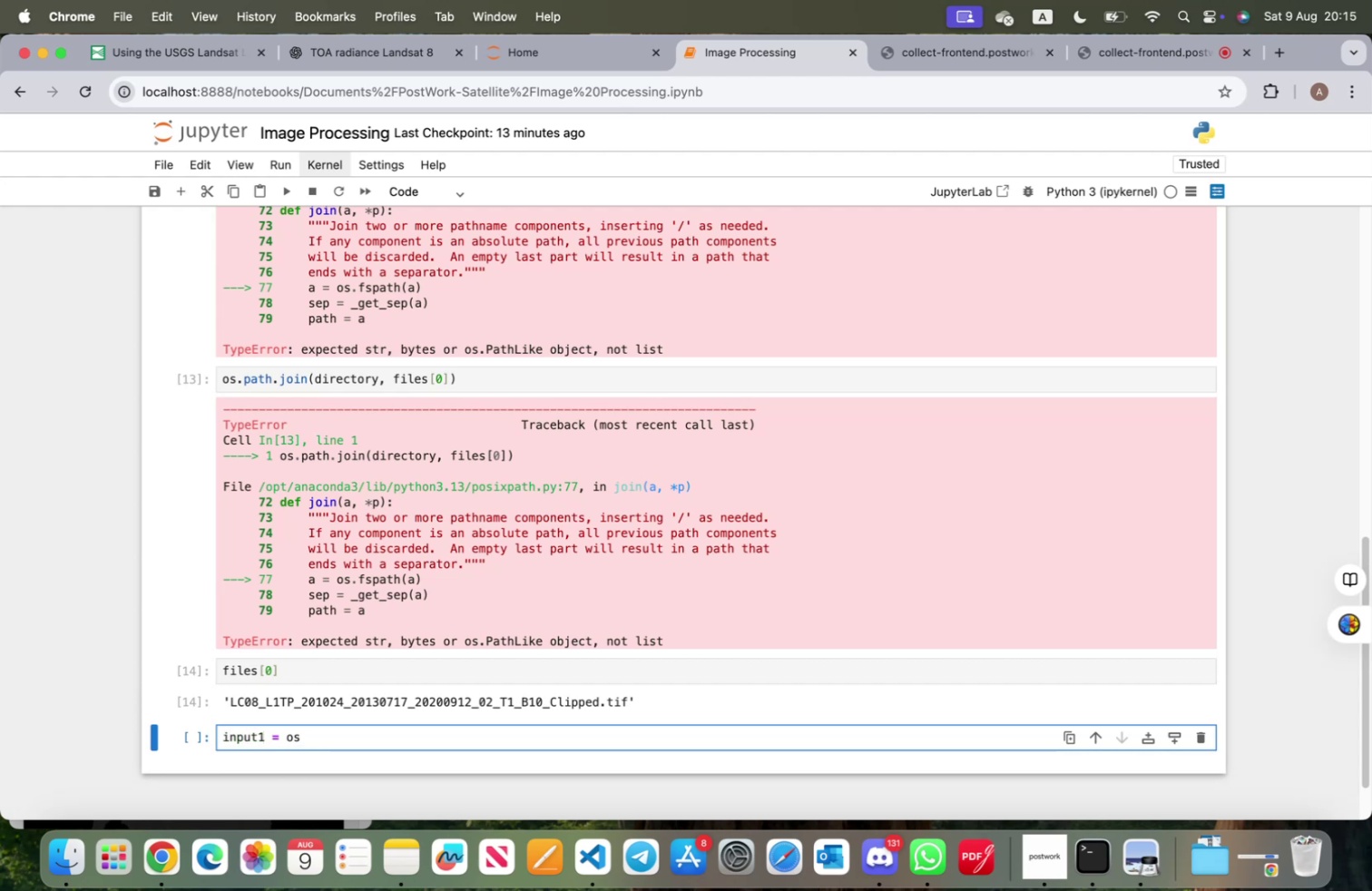 
type(.path)
key(Tab)
 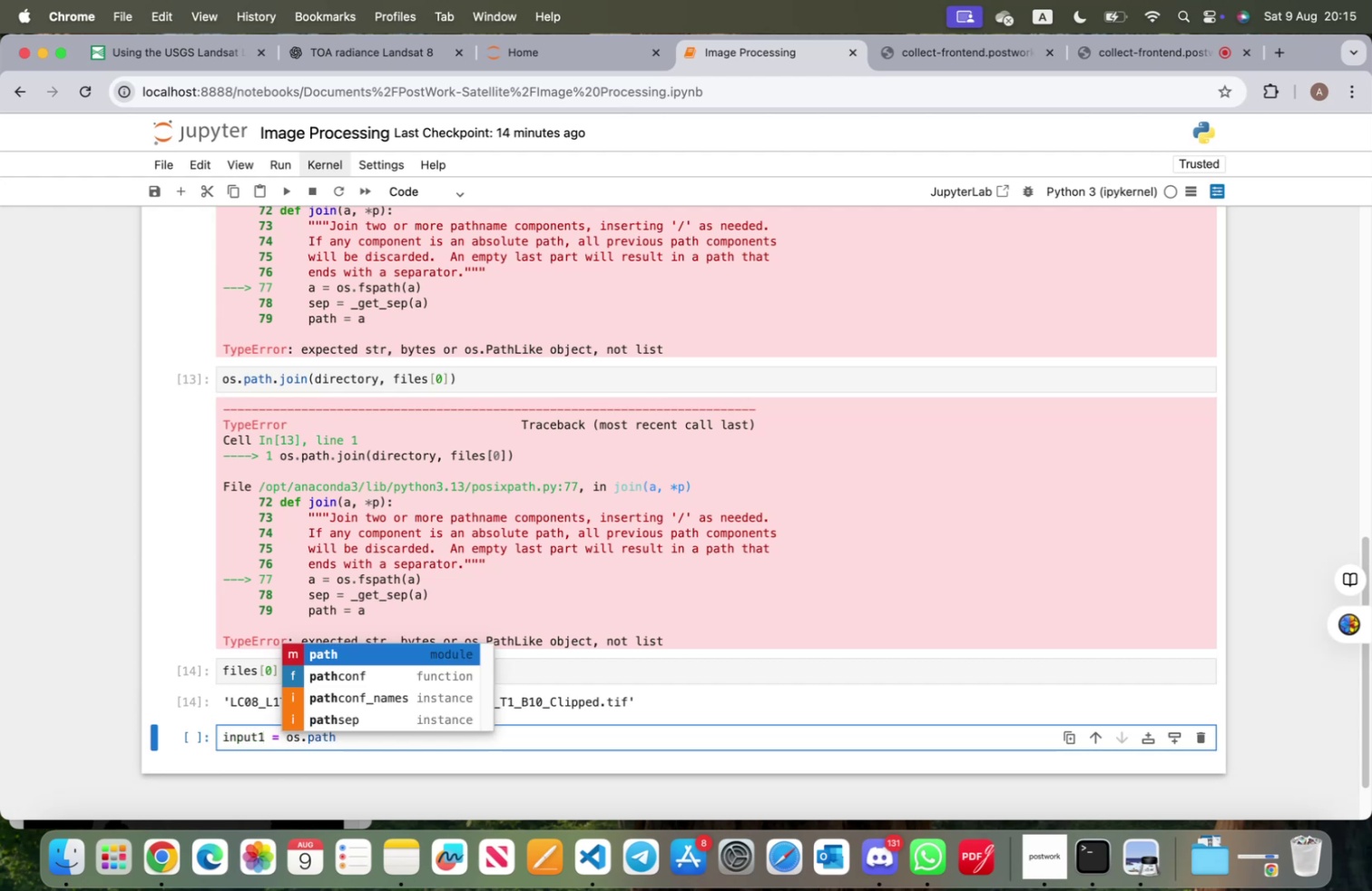 
key(Enter)
 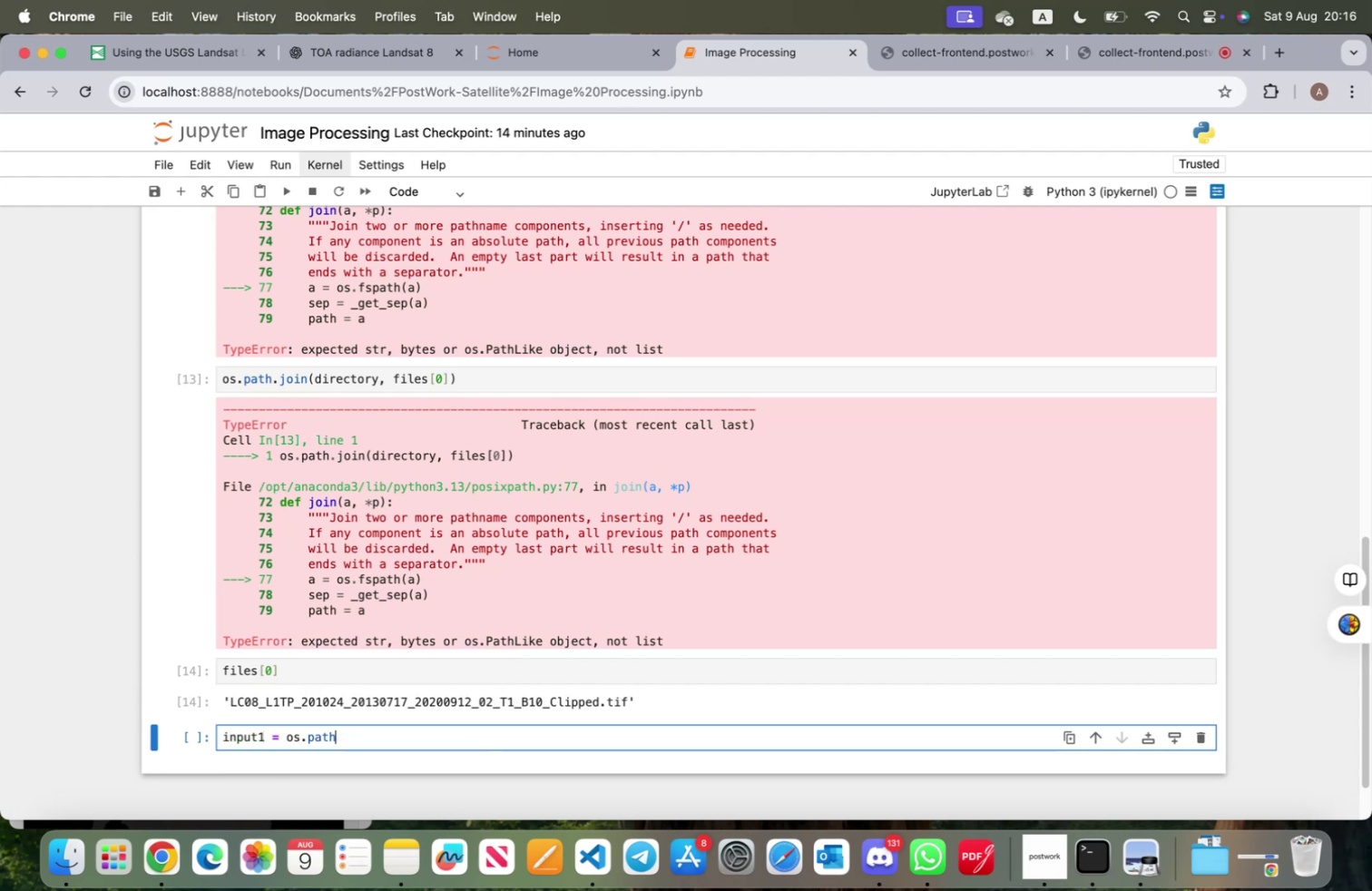 
key(Period)
 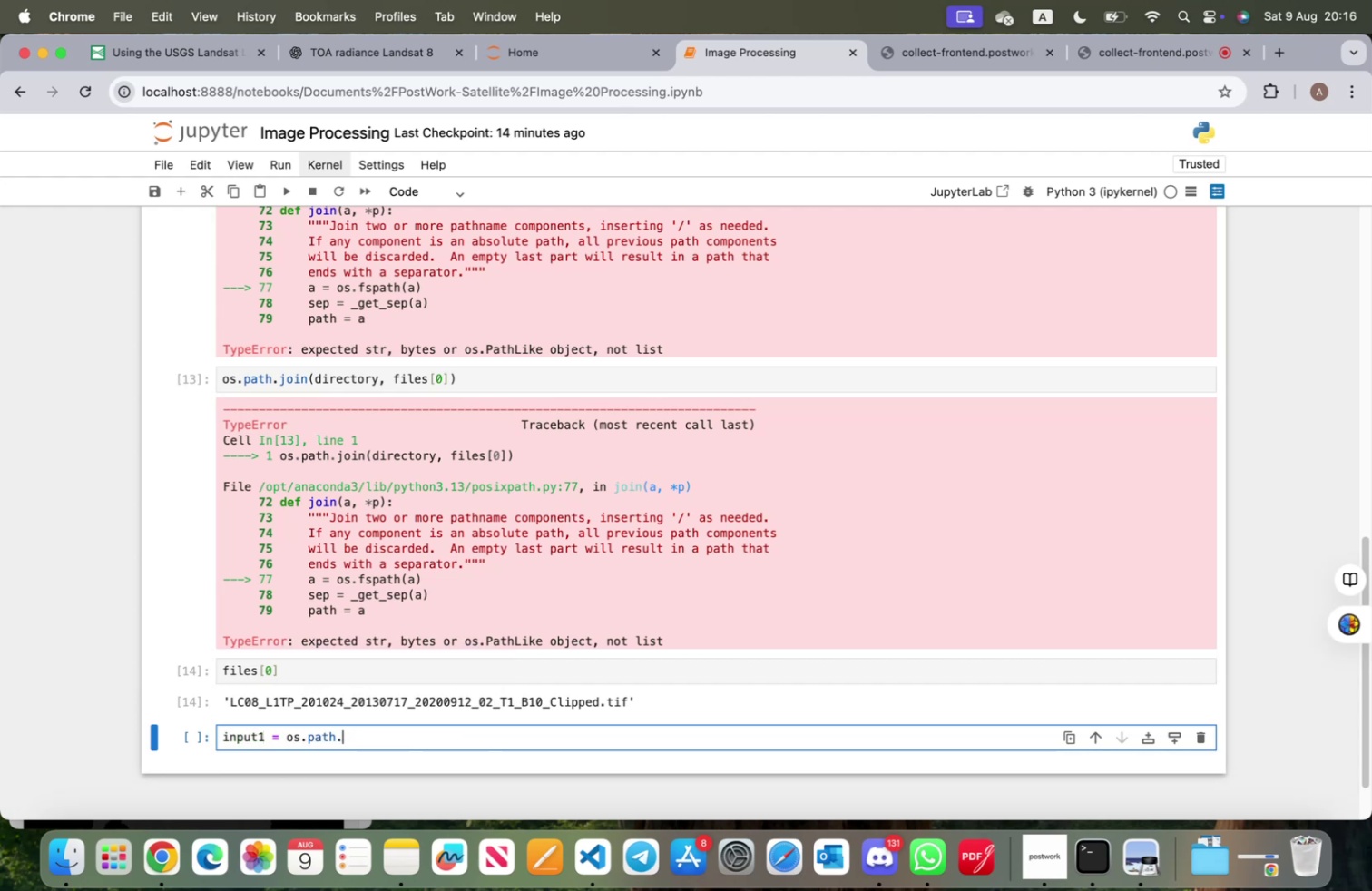 
key(Tab)
 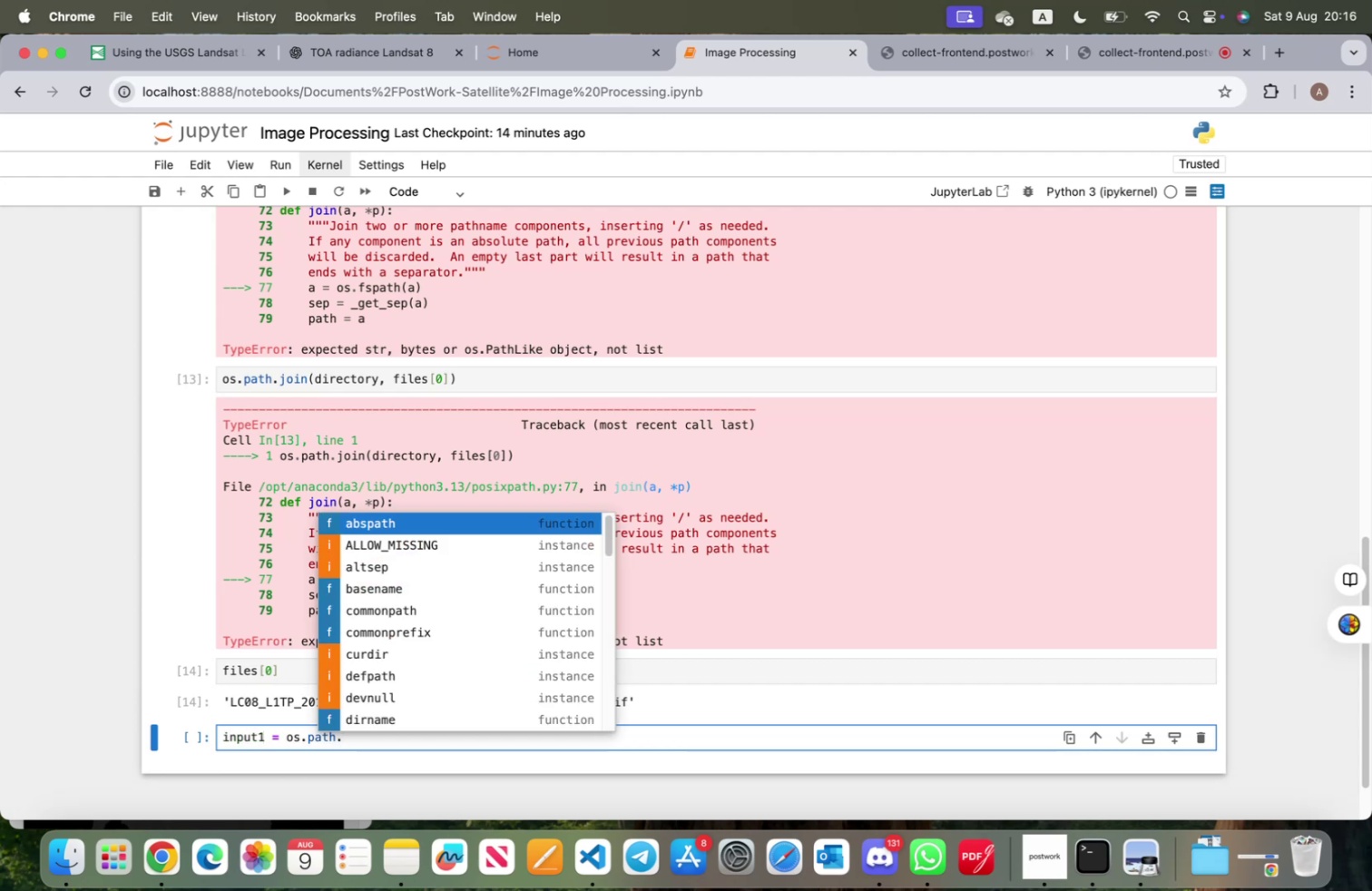 
key(J)
 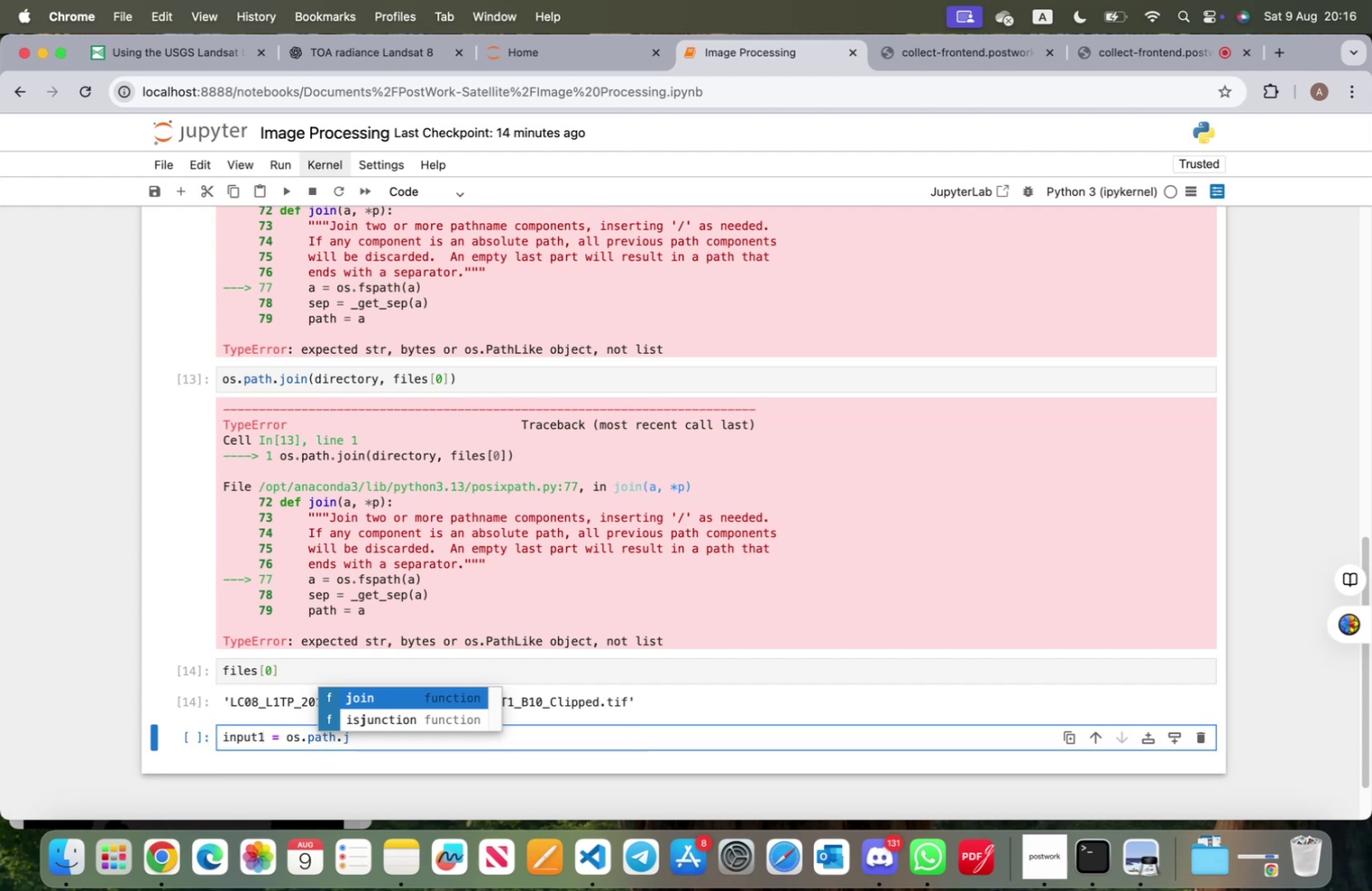 
key(Tab)
 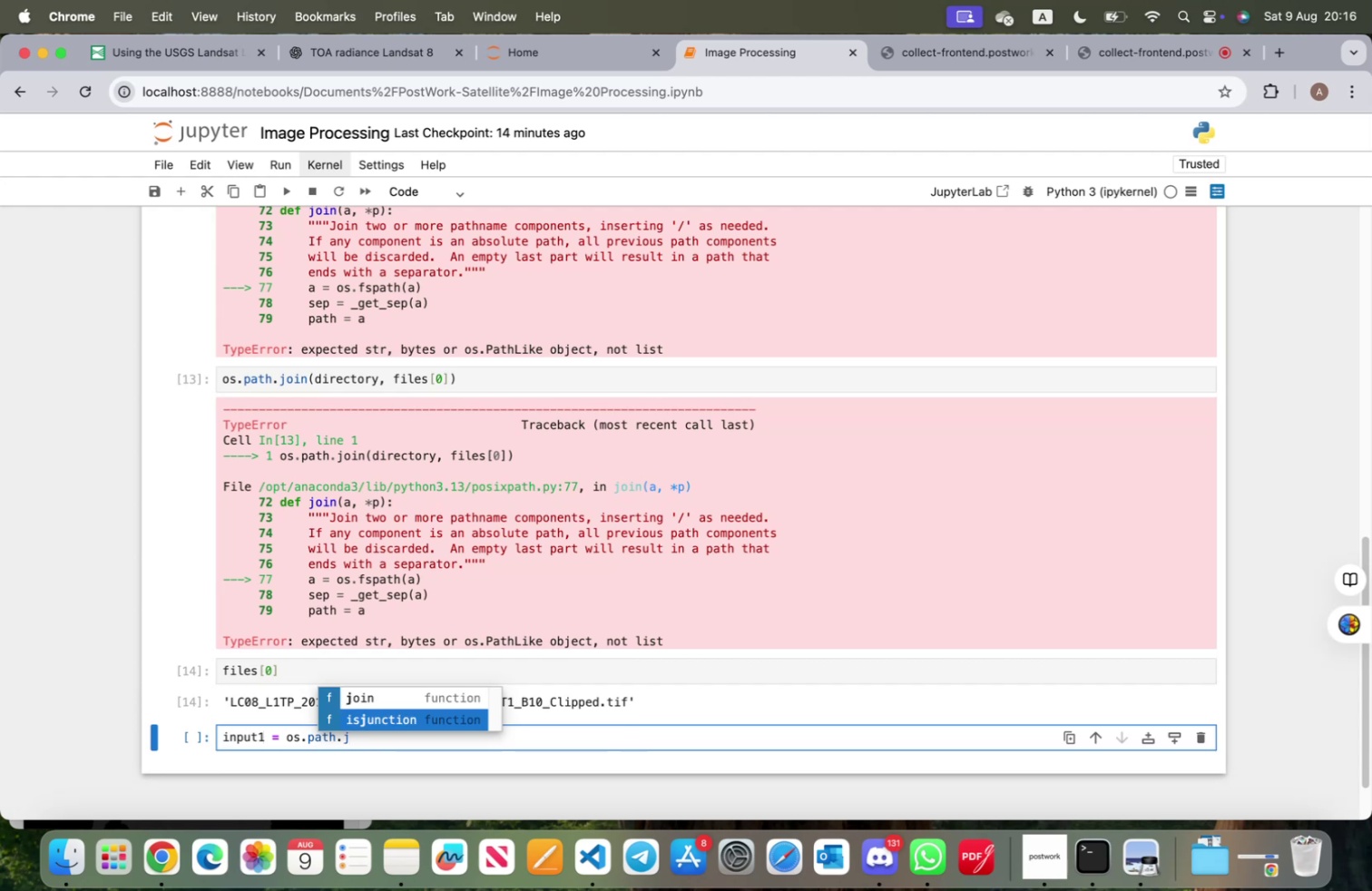 
key(Tab)
 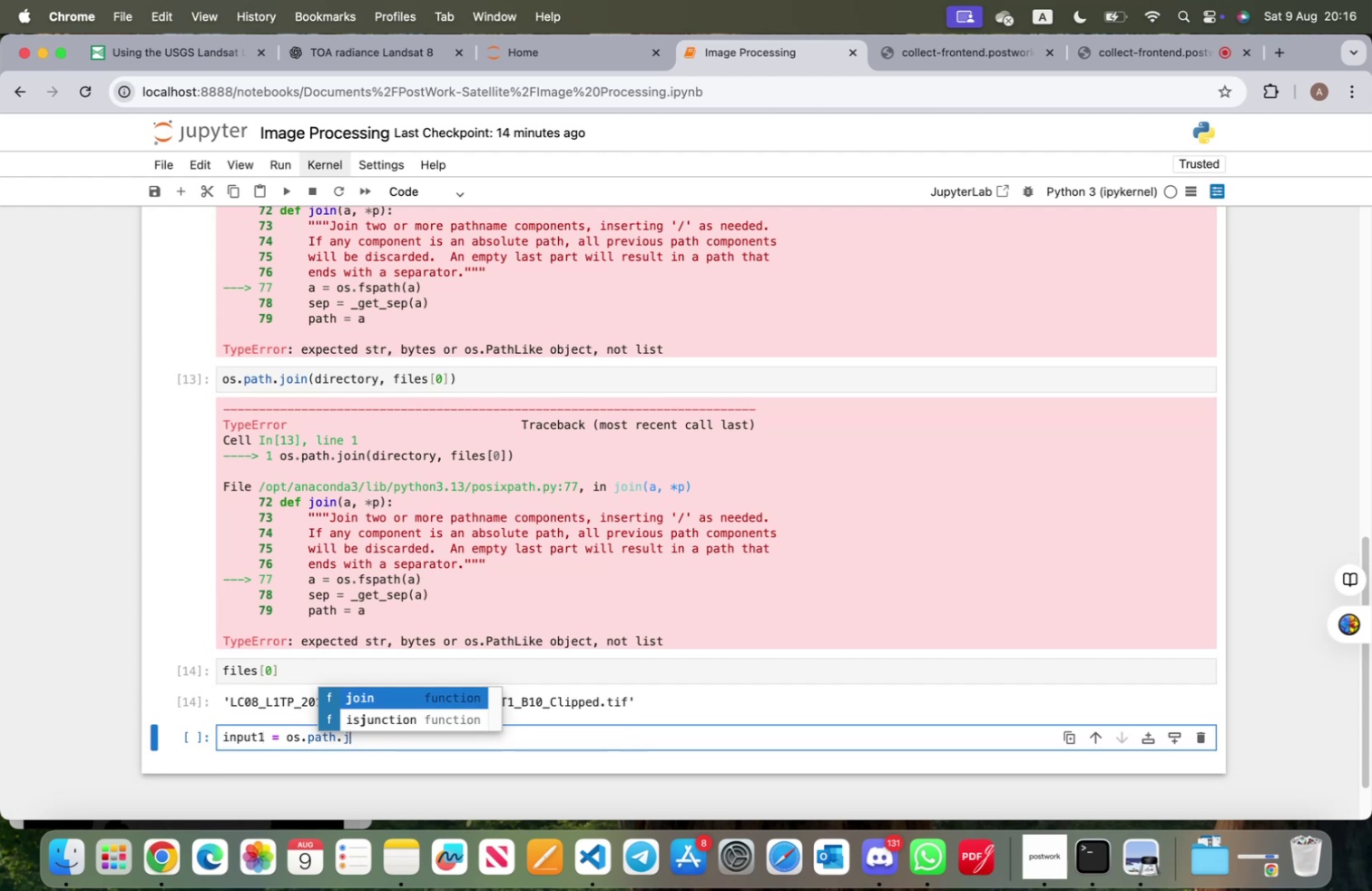 
key(Enter)
 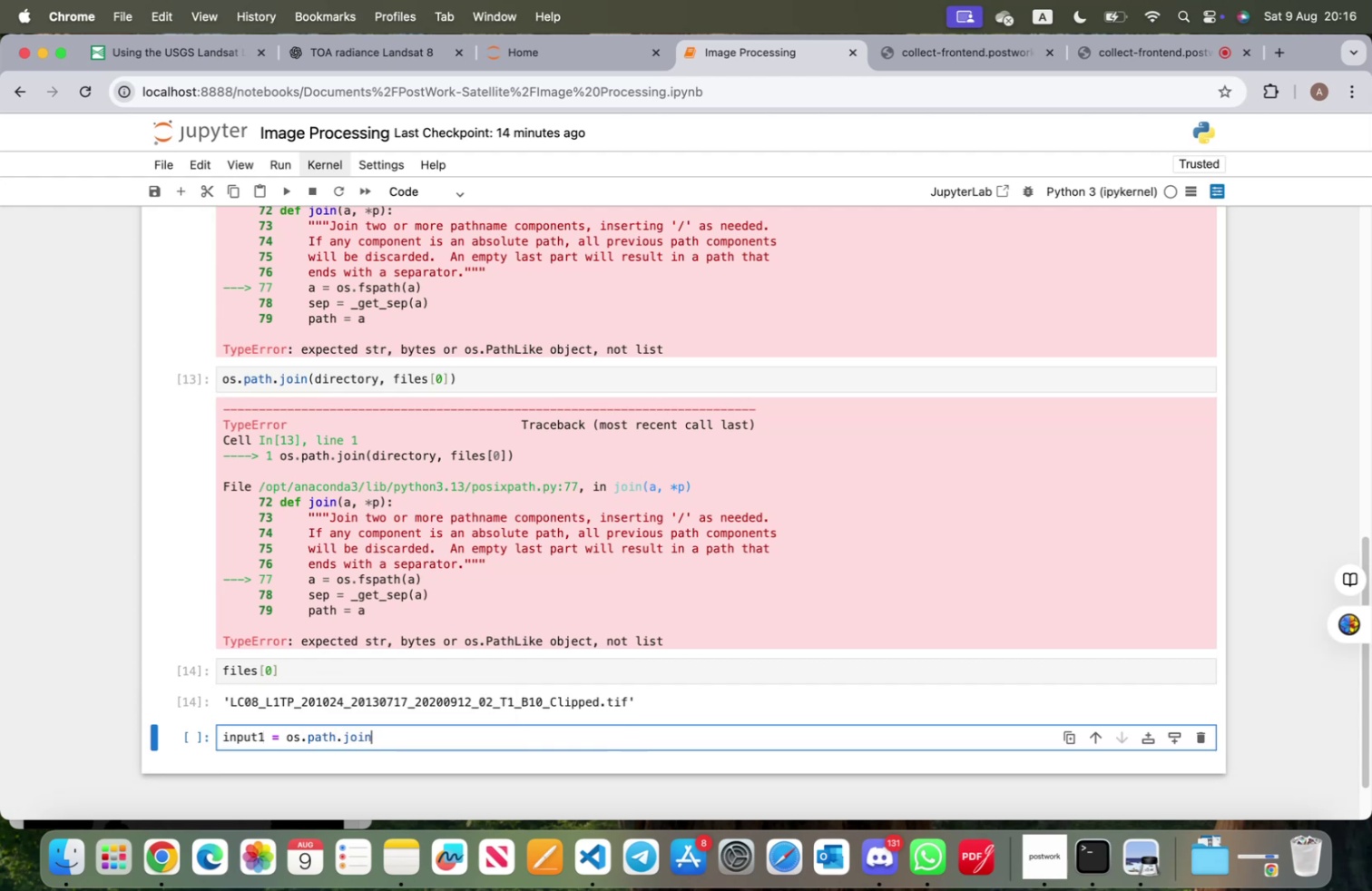 
type((directory, files[0)
 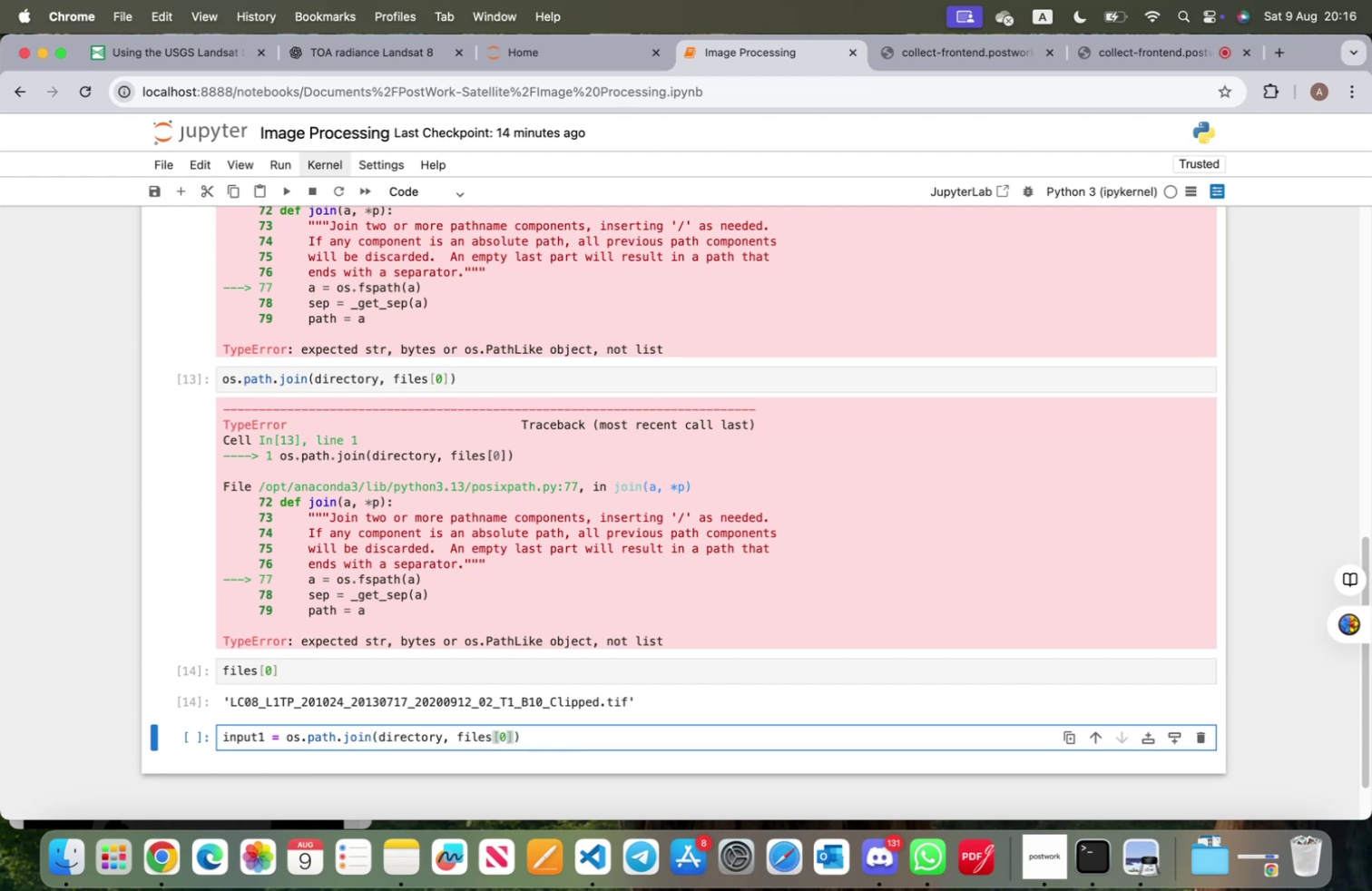 
key(ArrowRight)
 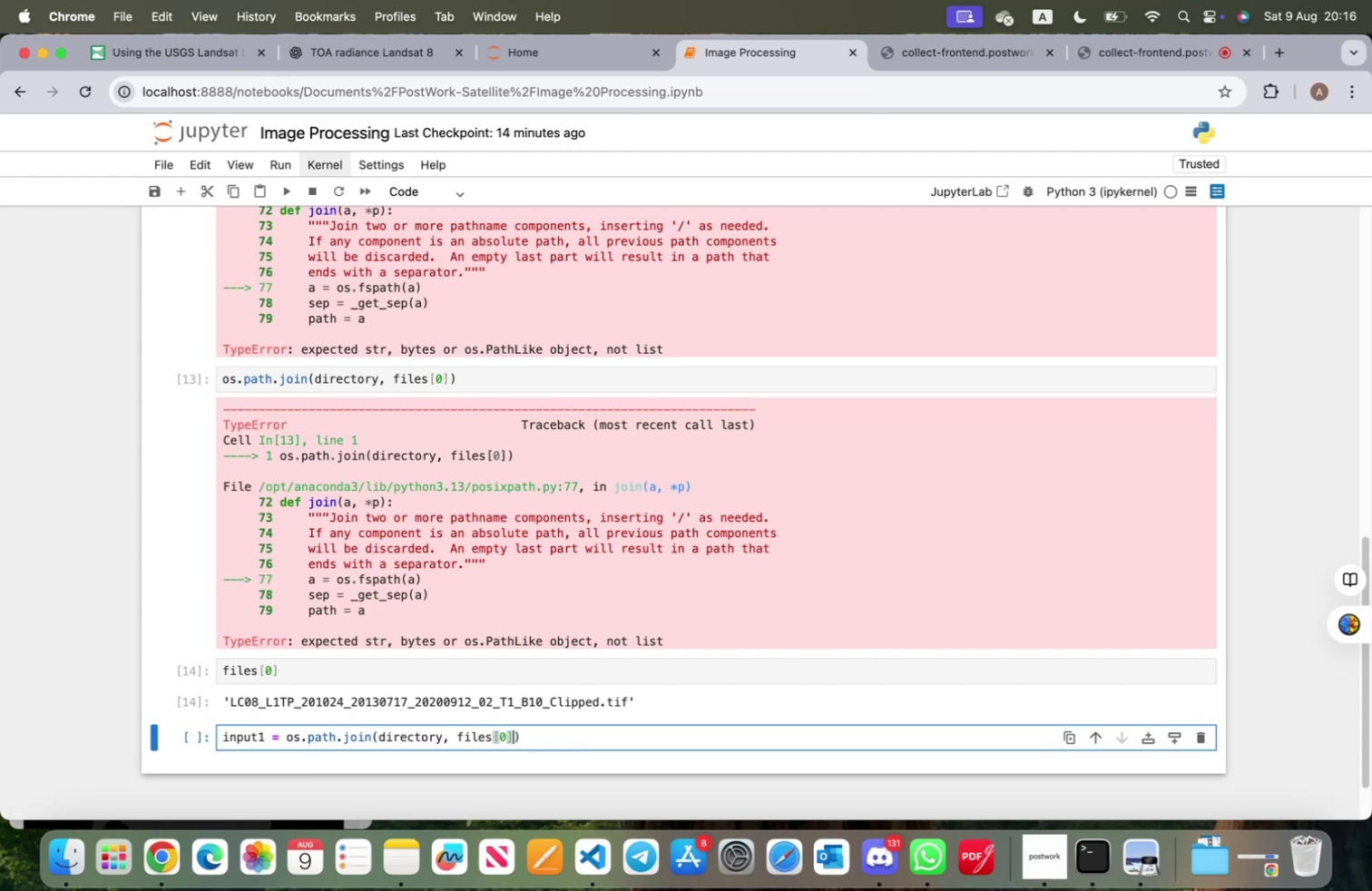 
key(ArrowRight)
 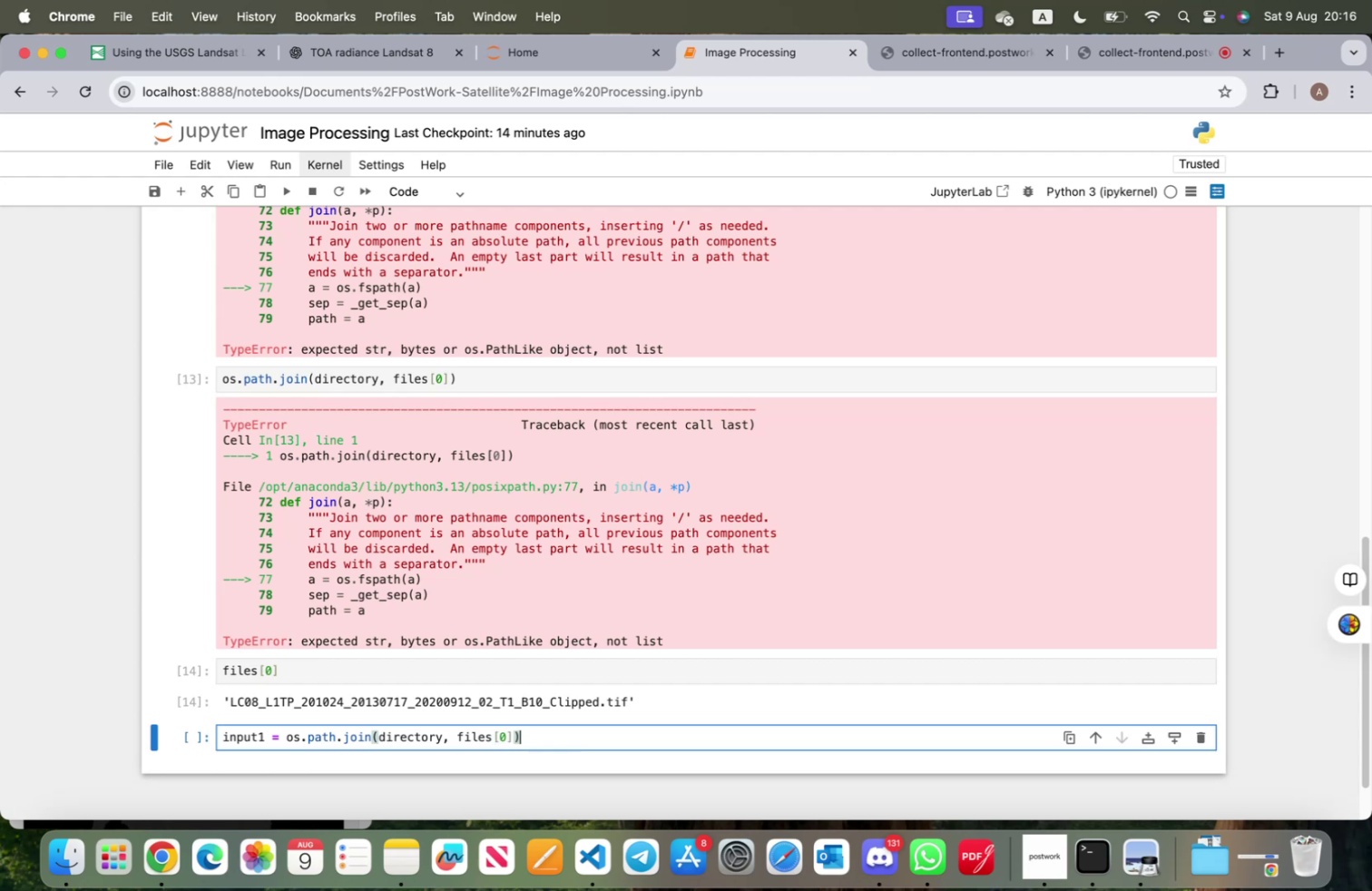 
key(Enter)
 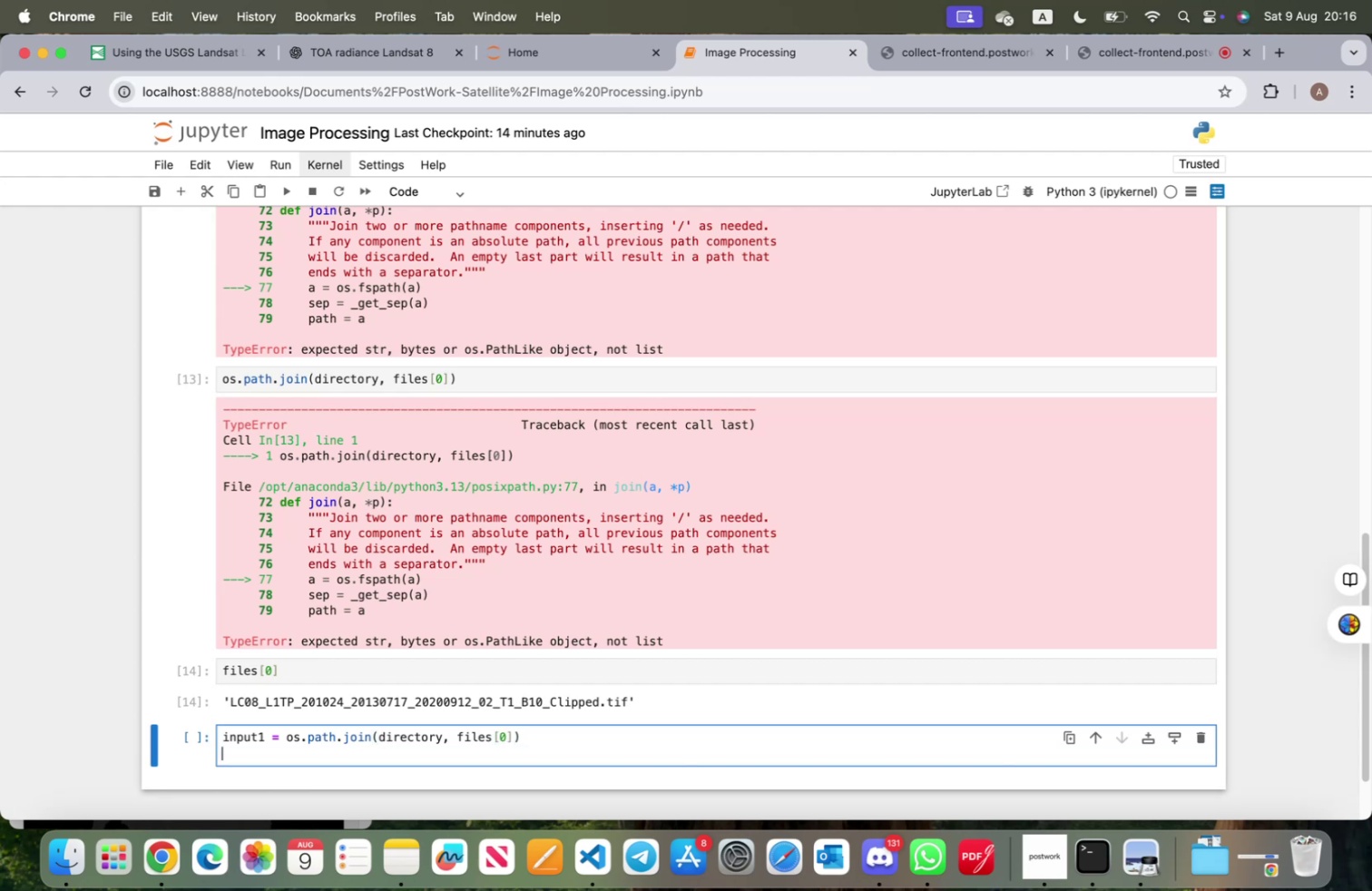 
type(input1)
 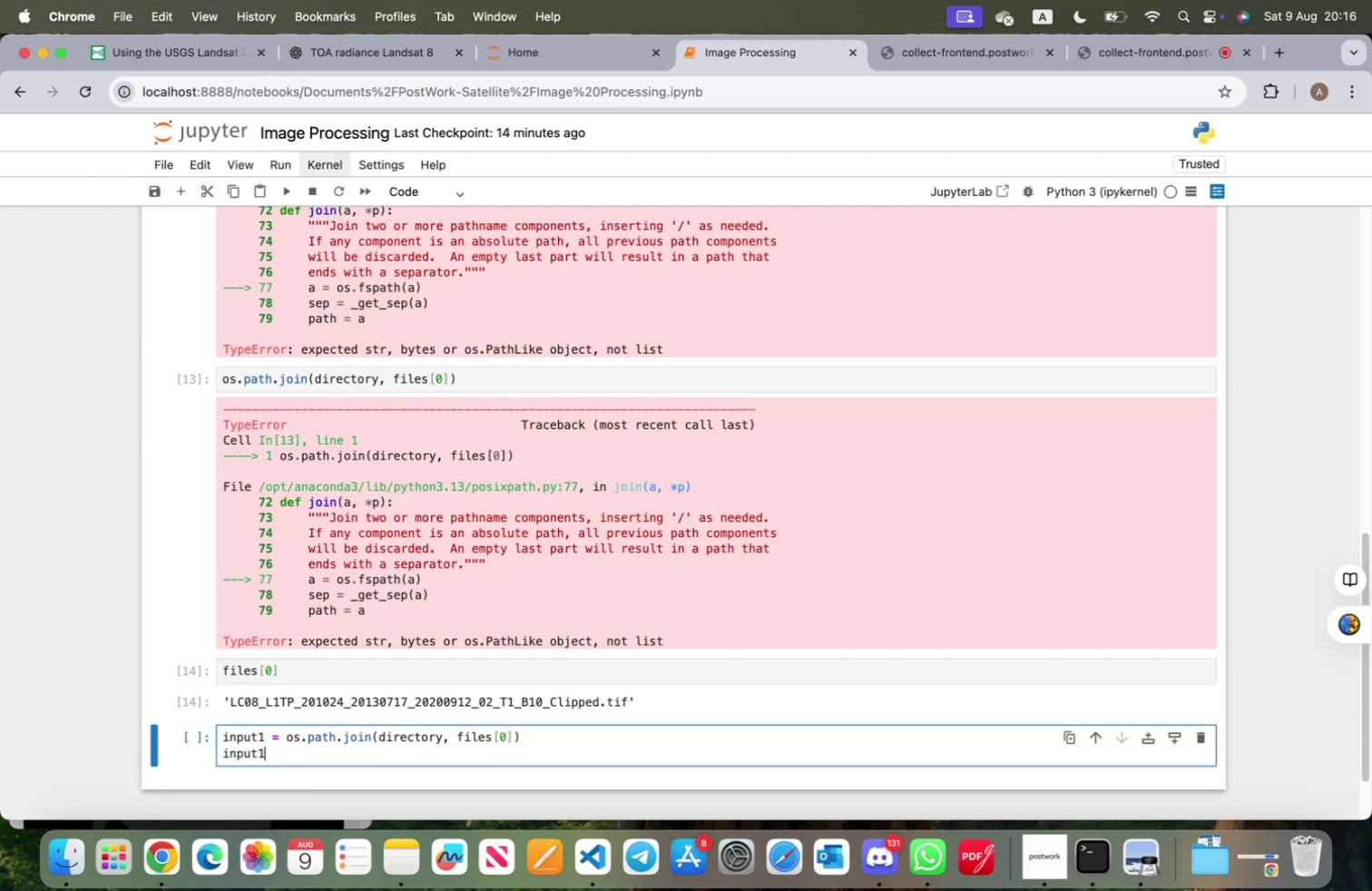 
key(Shift+Enter)
 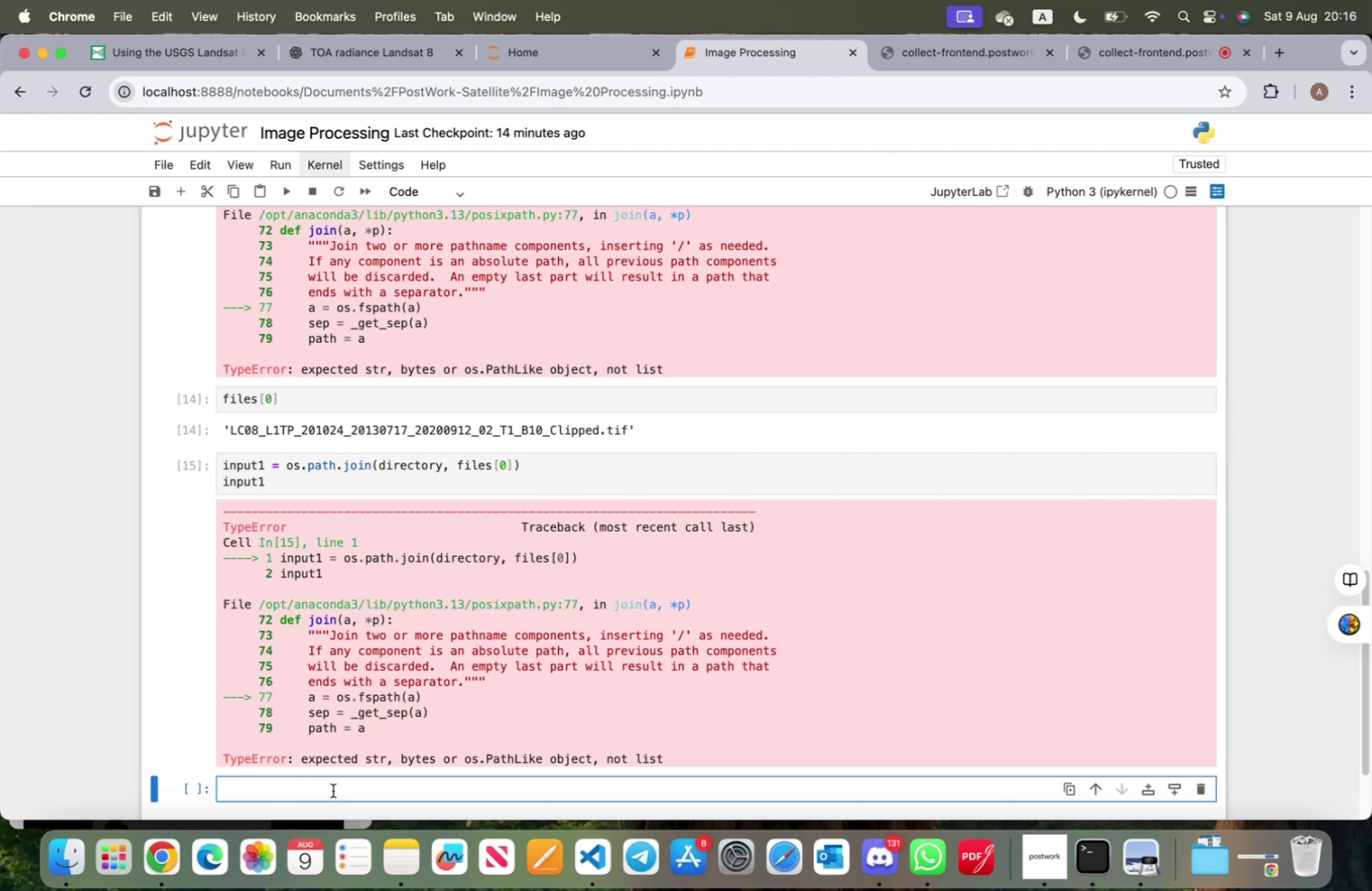 
wait(6.45)
 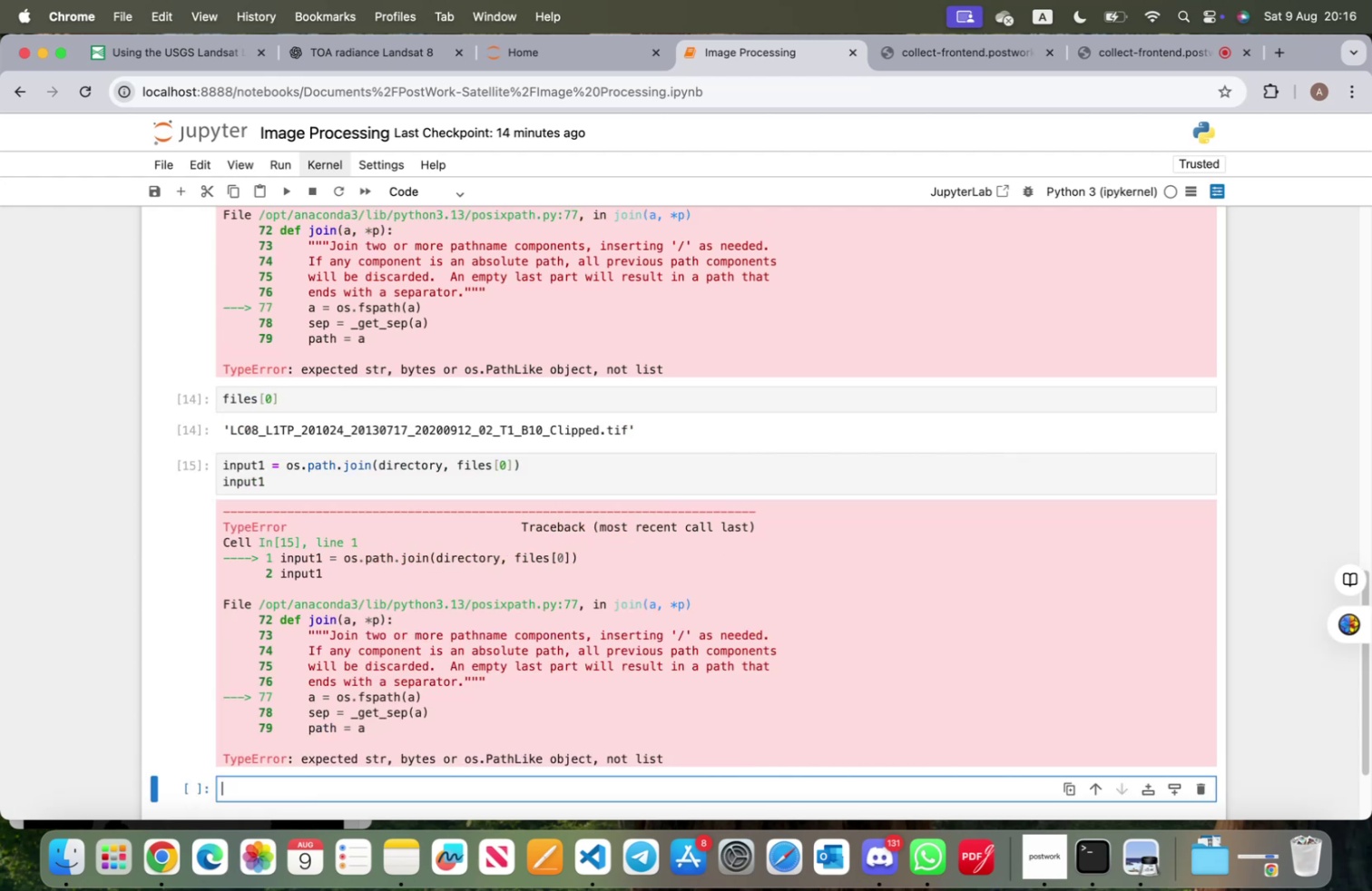 
type(os.j)
key(Tab)
key(Tab)
type(oi)
key(Backspace)
key(Backspace)
key(Backspace)
type(li)
key(Tab)
key(Backspace)
key(Backspace)
type(jo)
key(Tab)
key(Backspace)
key(Backspace)
type(p)
key(Tab)
type(at)
 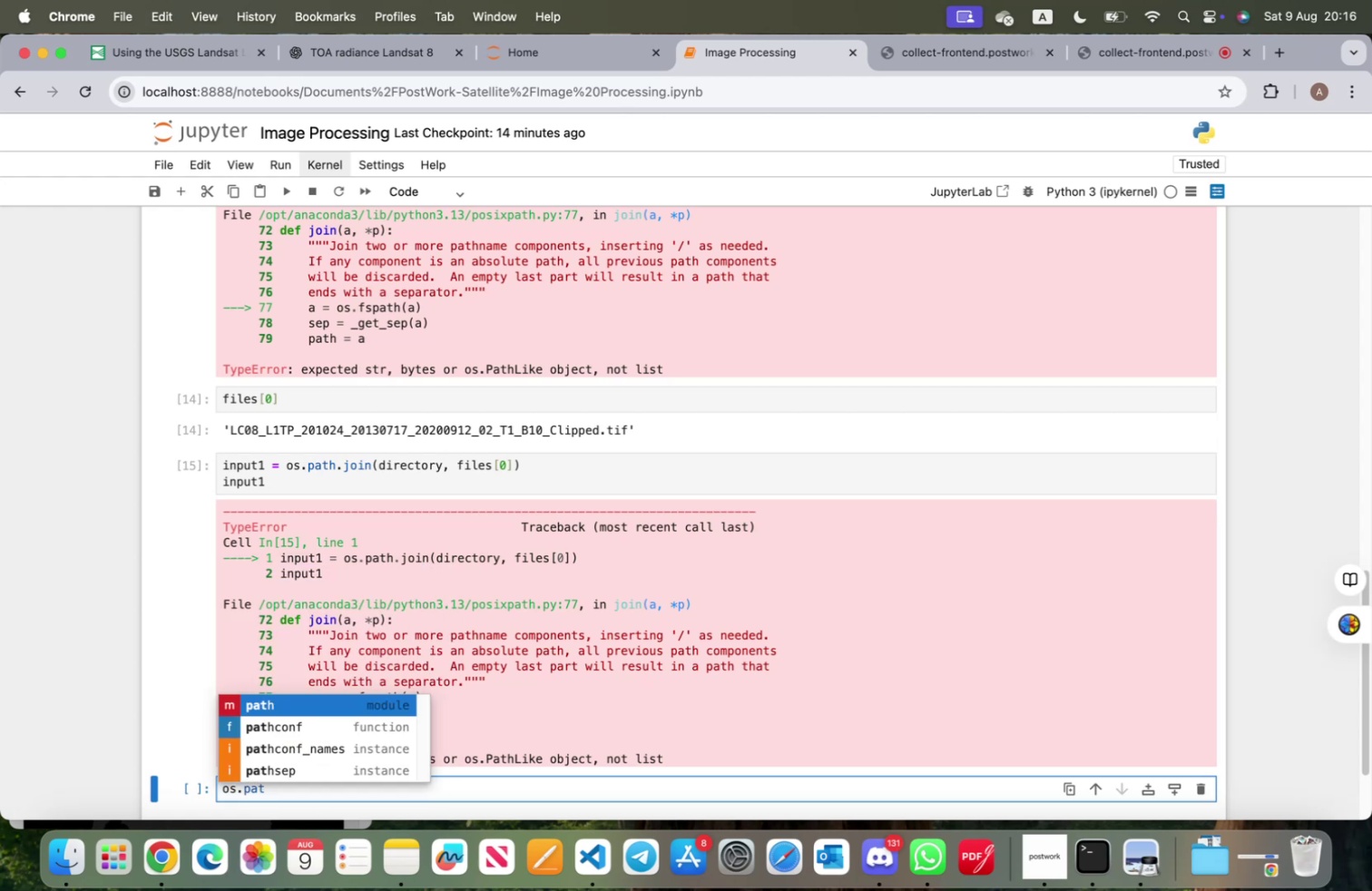 
key(Tab)
 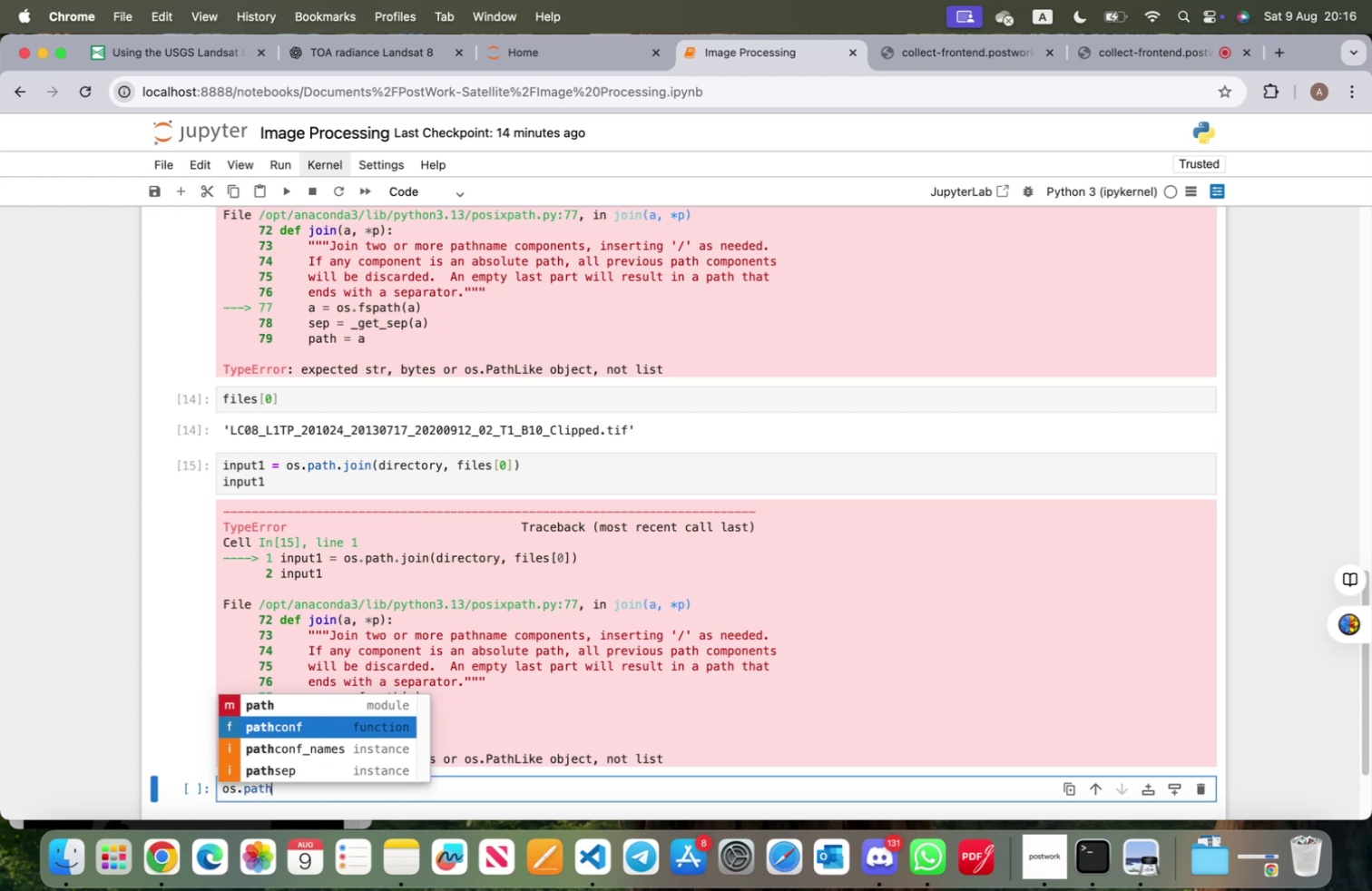 
key(Tab)
 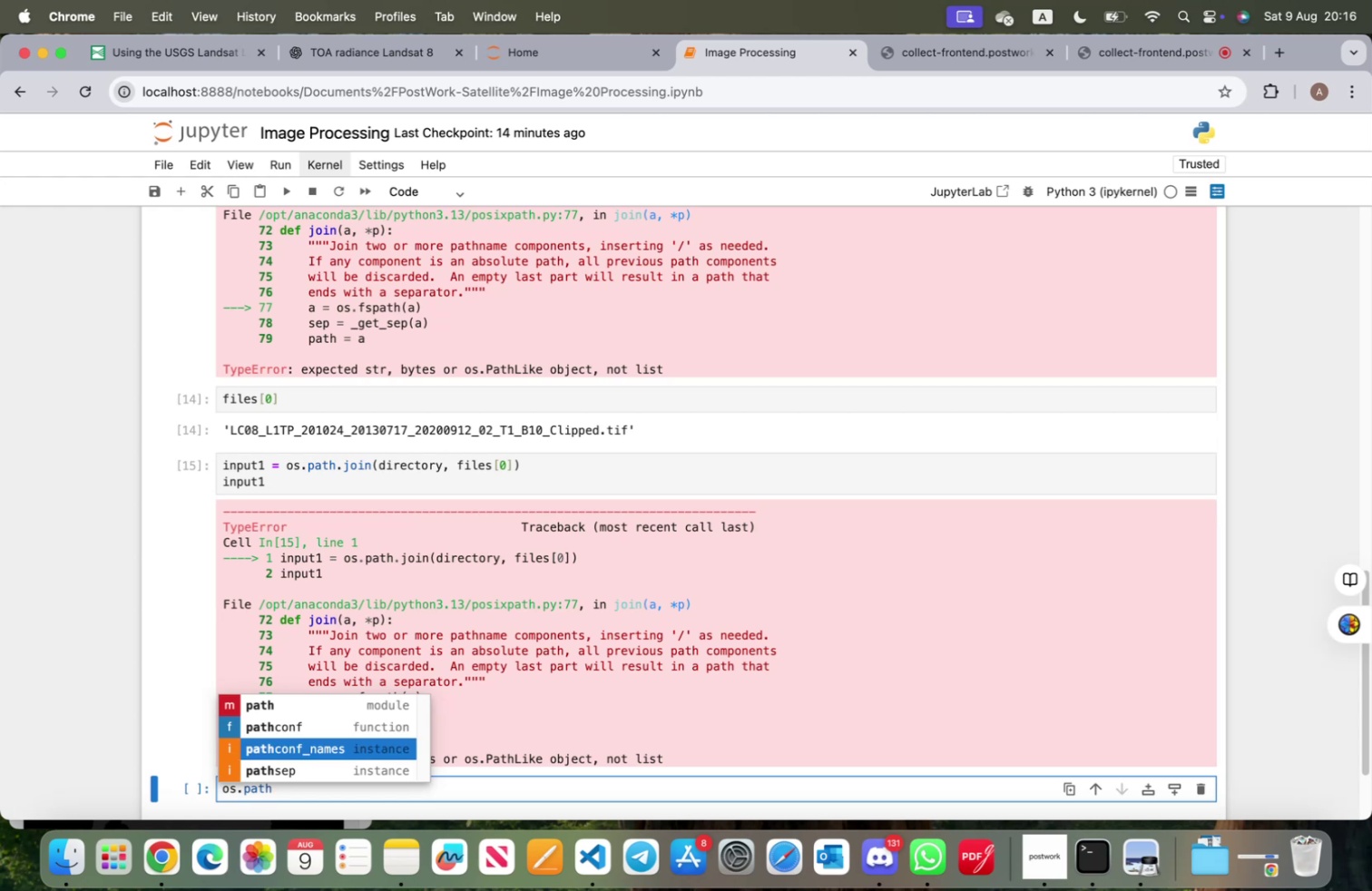 
key(Tab)
 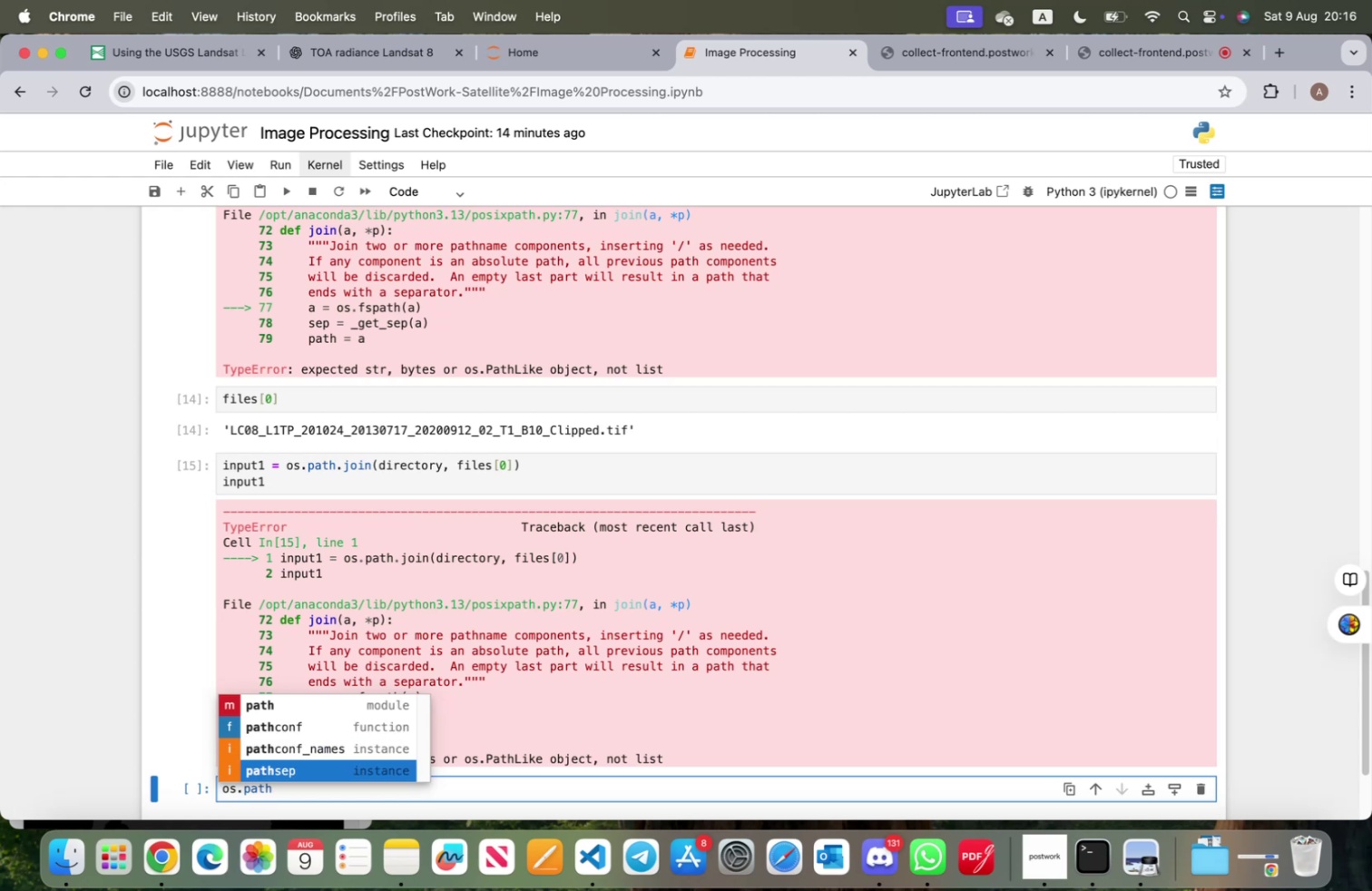 
key(Tab)
 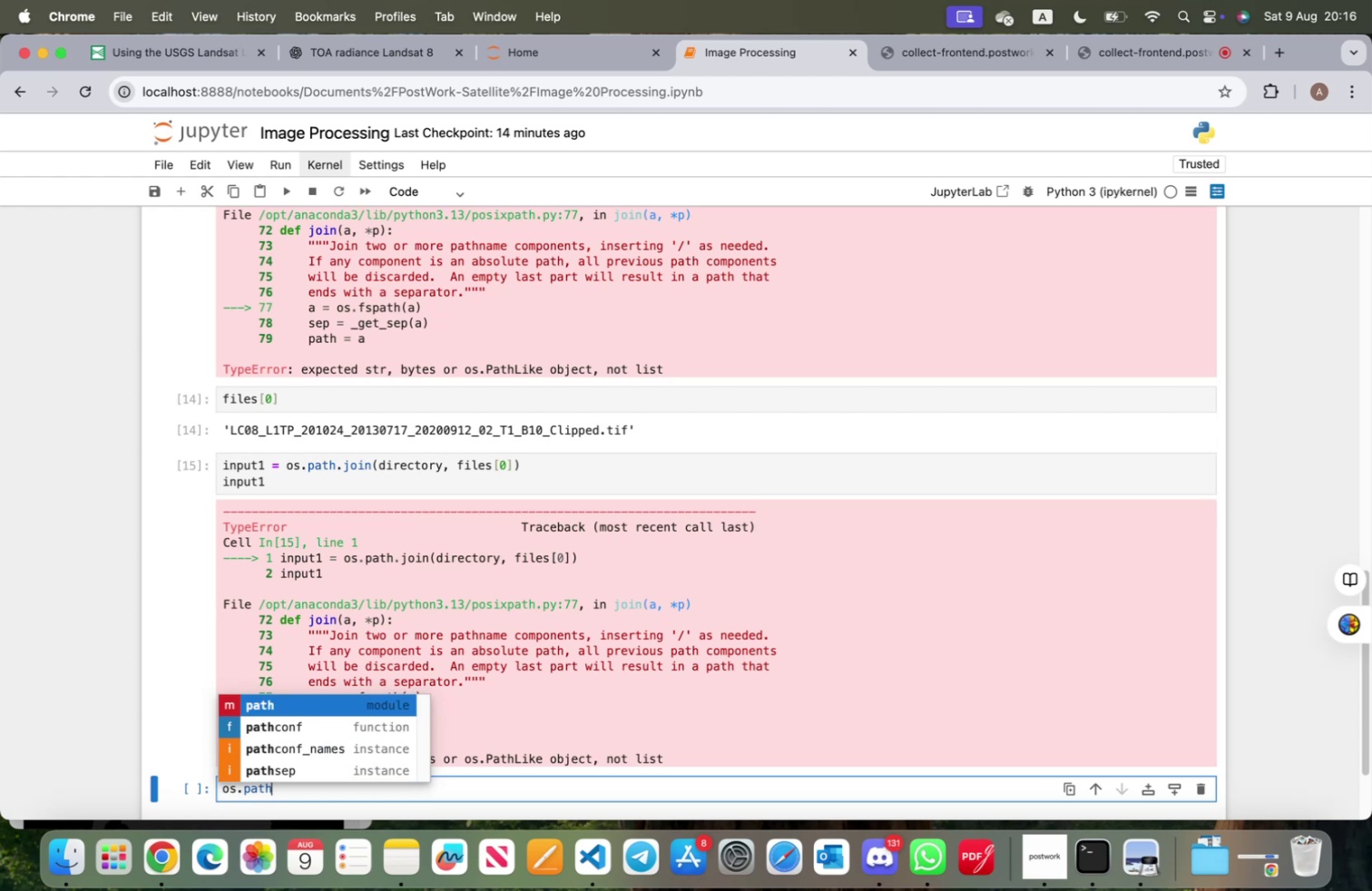 
key(Enter)
 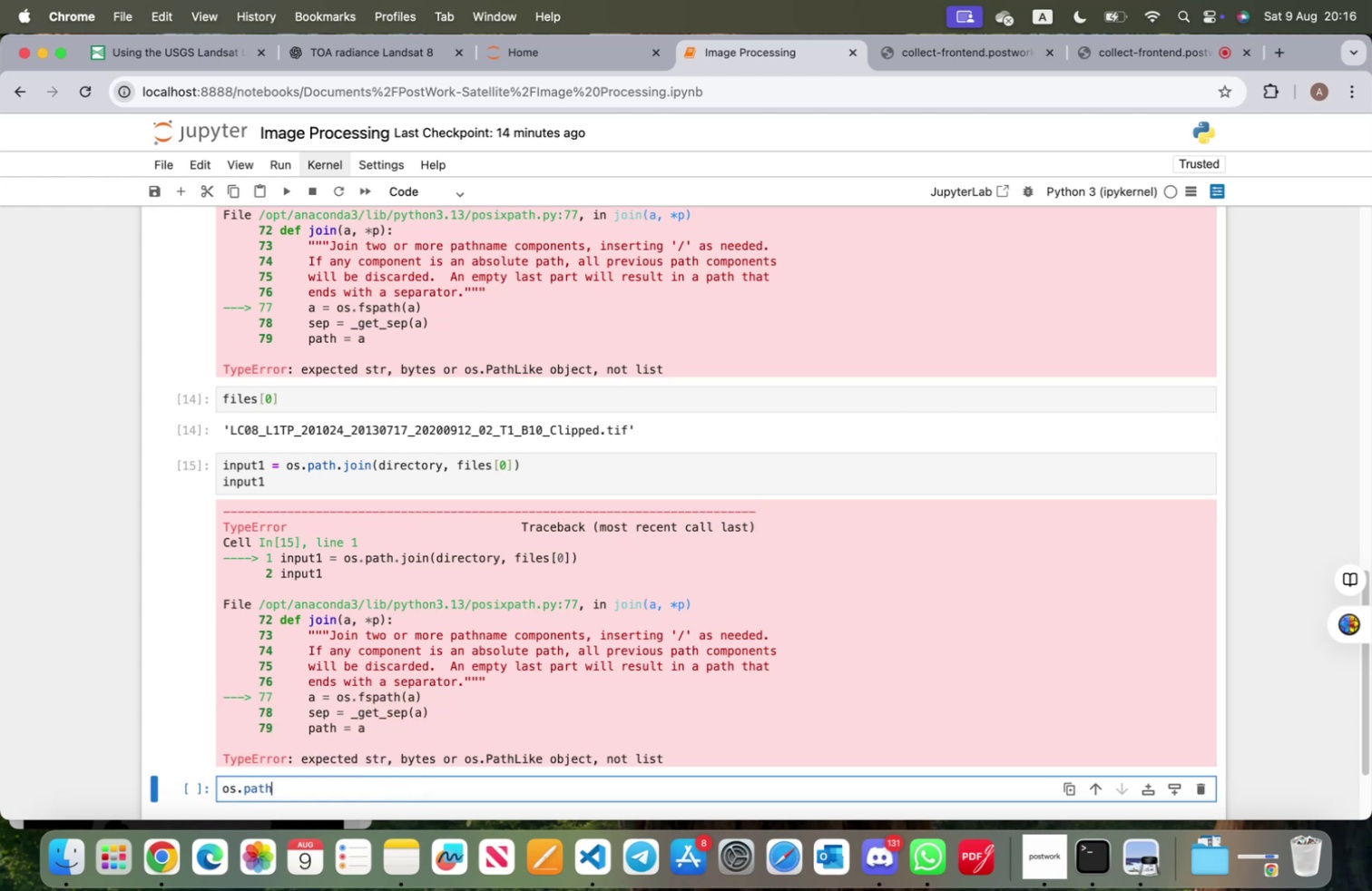 
type(.joi)
key(Tab)
 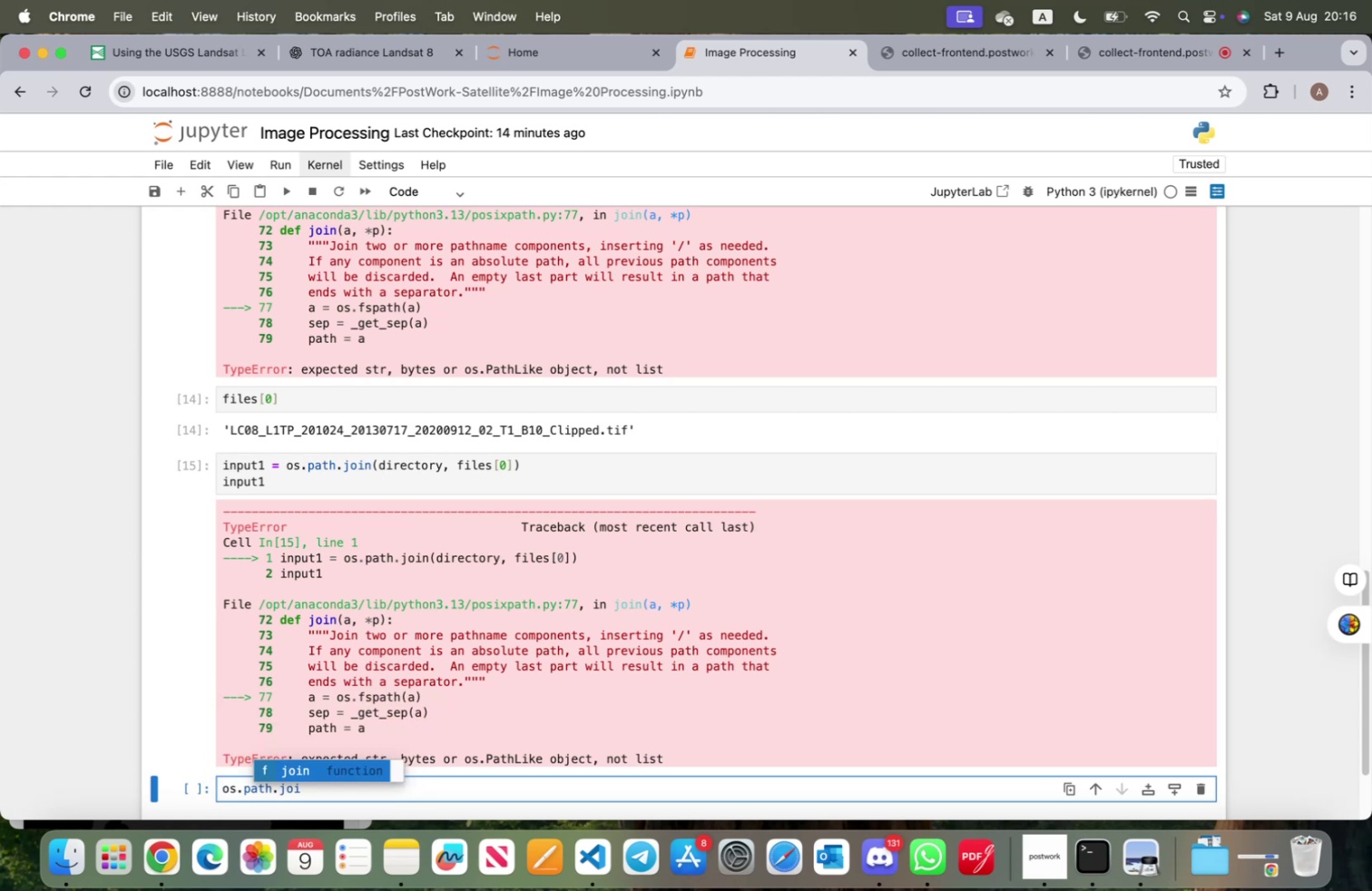 
key(Enter)
 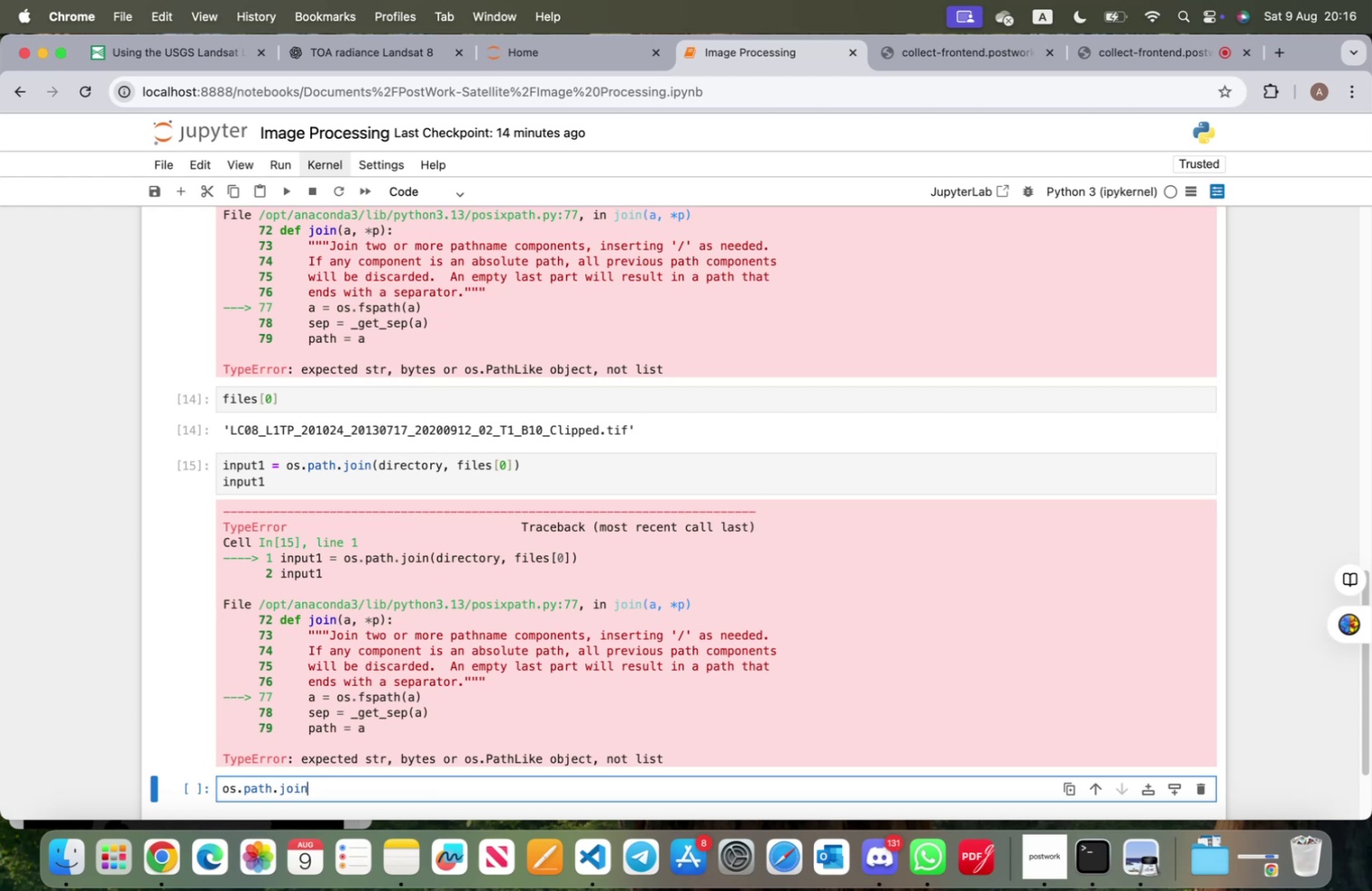 
wait(16.0)
 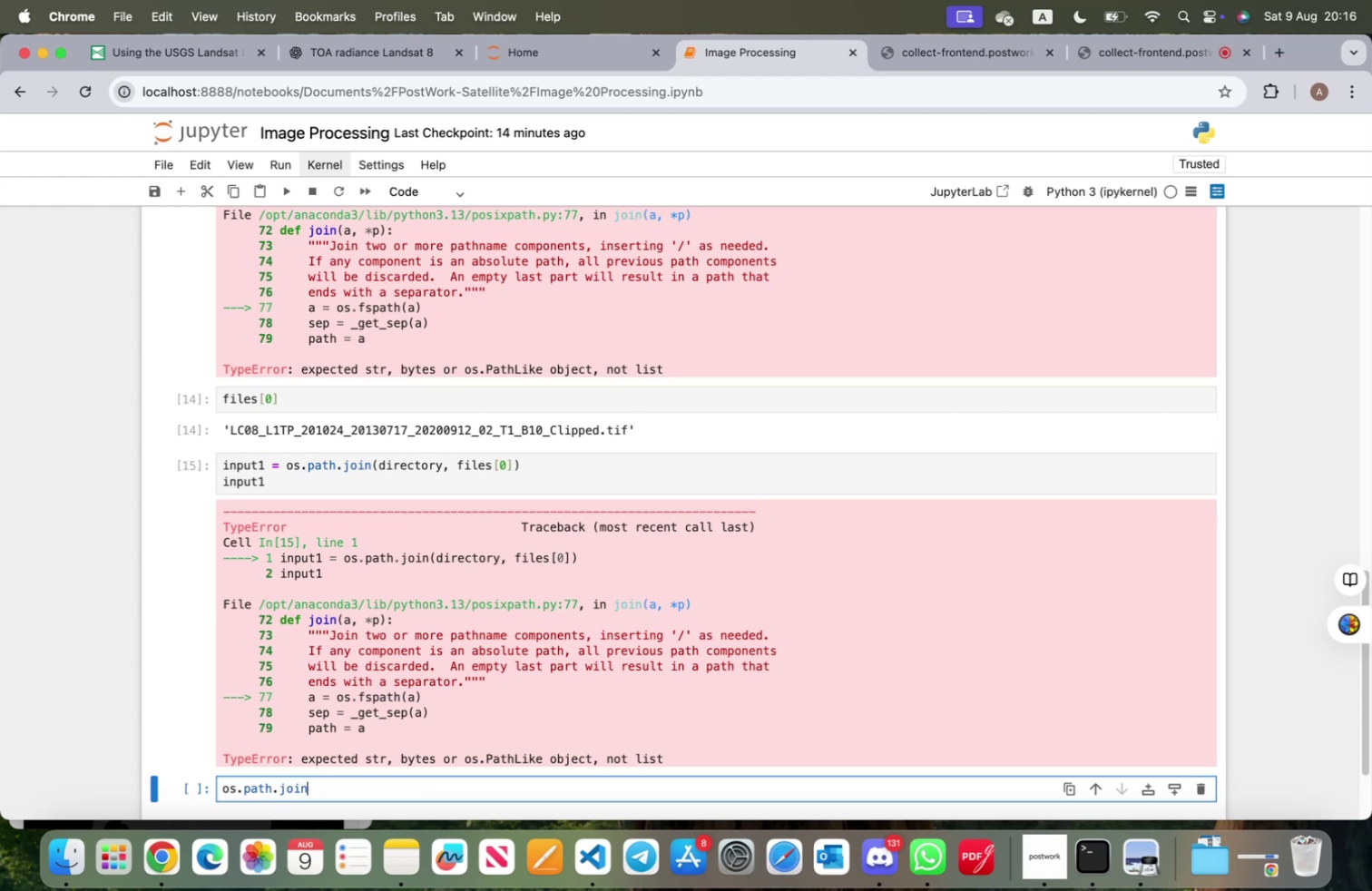 
left_click_drag(start_coordinate=[224, 427], to_coordinate=[641, 429])
 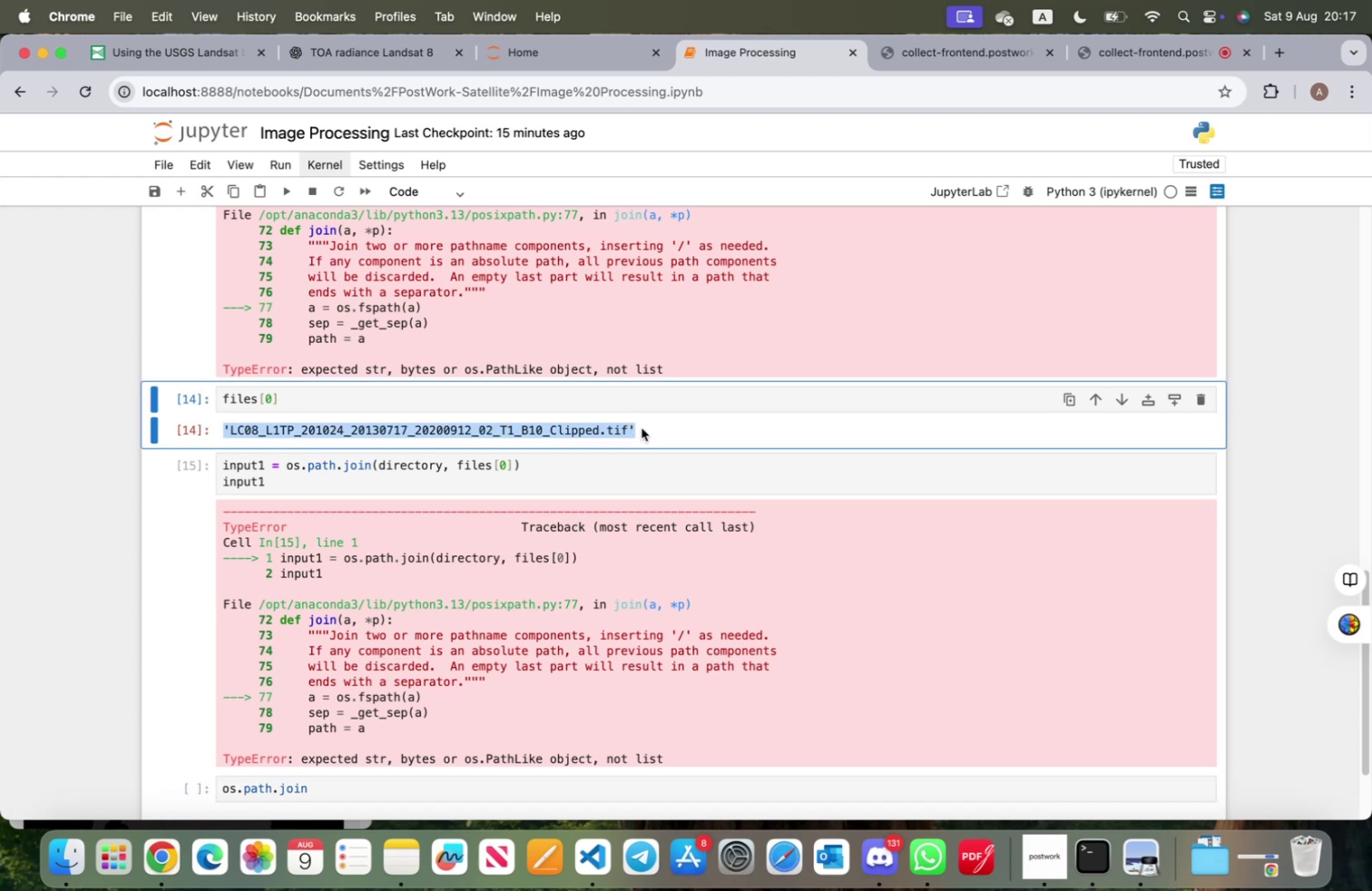 
key(Meta+CommandLeft)
 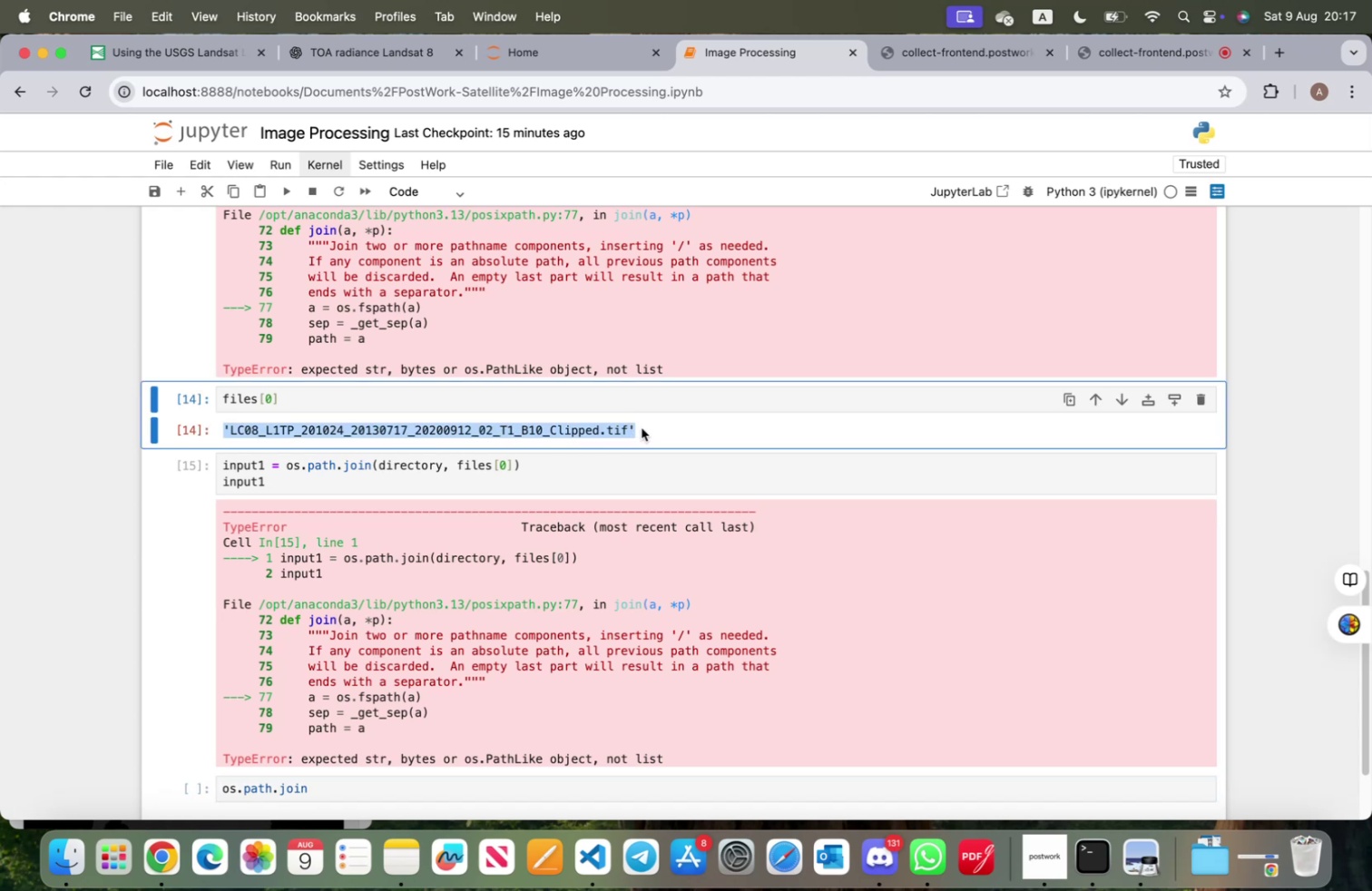 
key(Meta+C)
 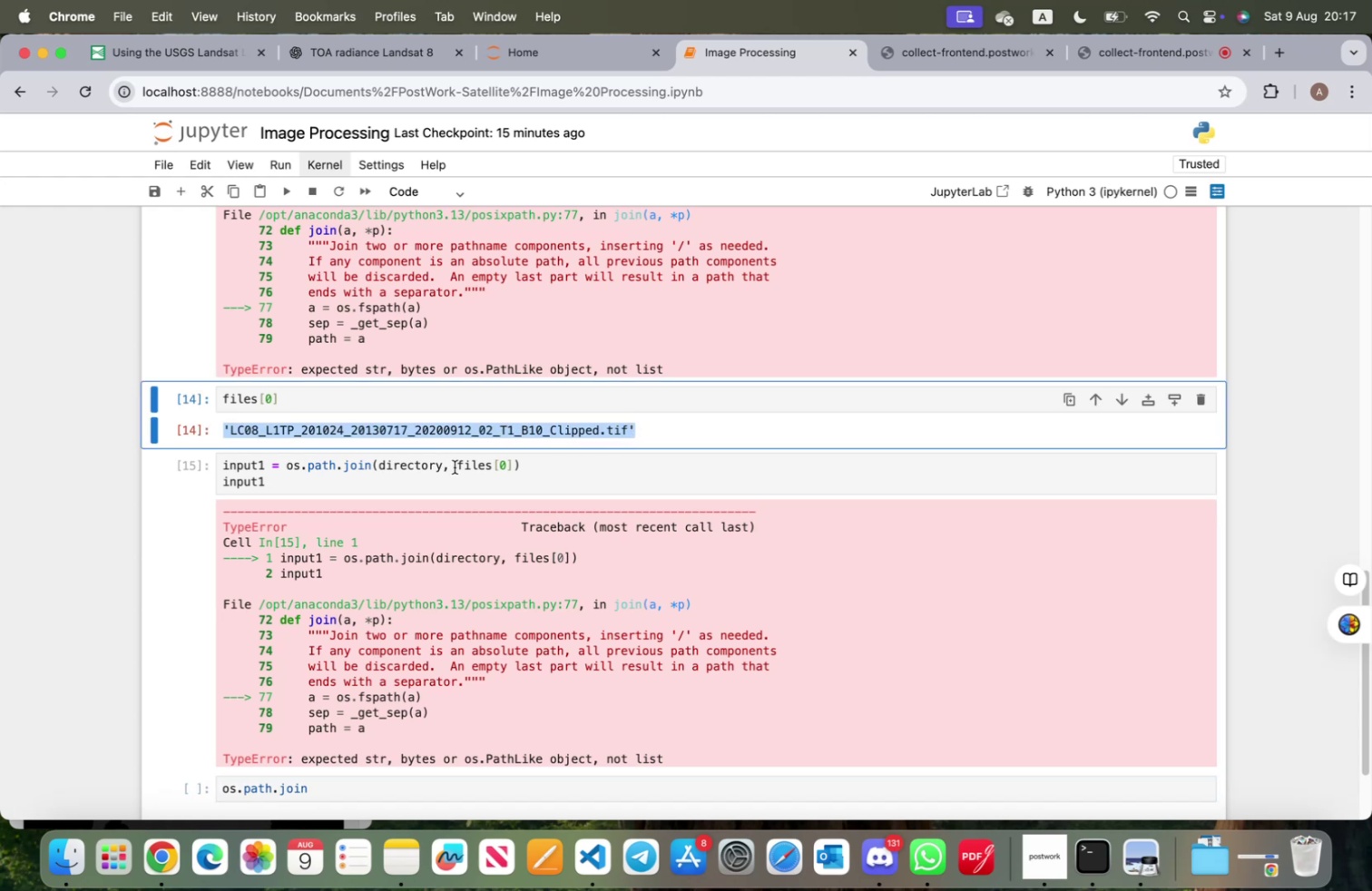 
left_click_drag(start_coordinate=[459, 465], to_coordinate=[511, 466])
 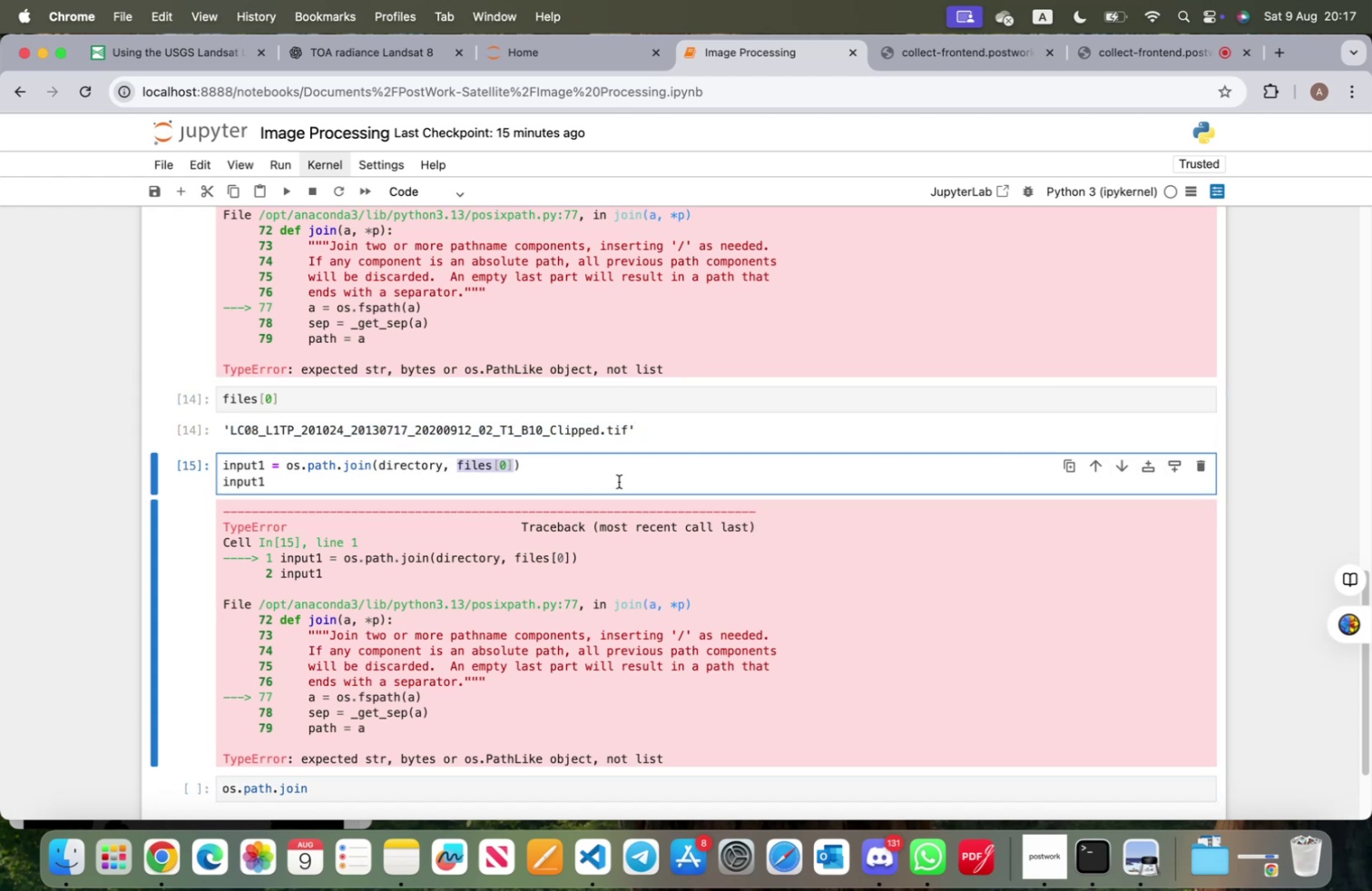 
key(Meta+V)
 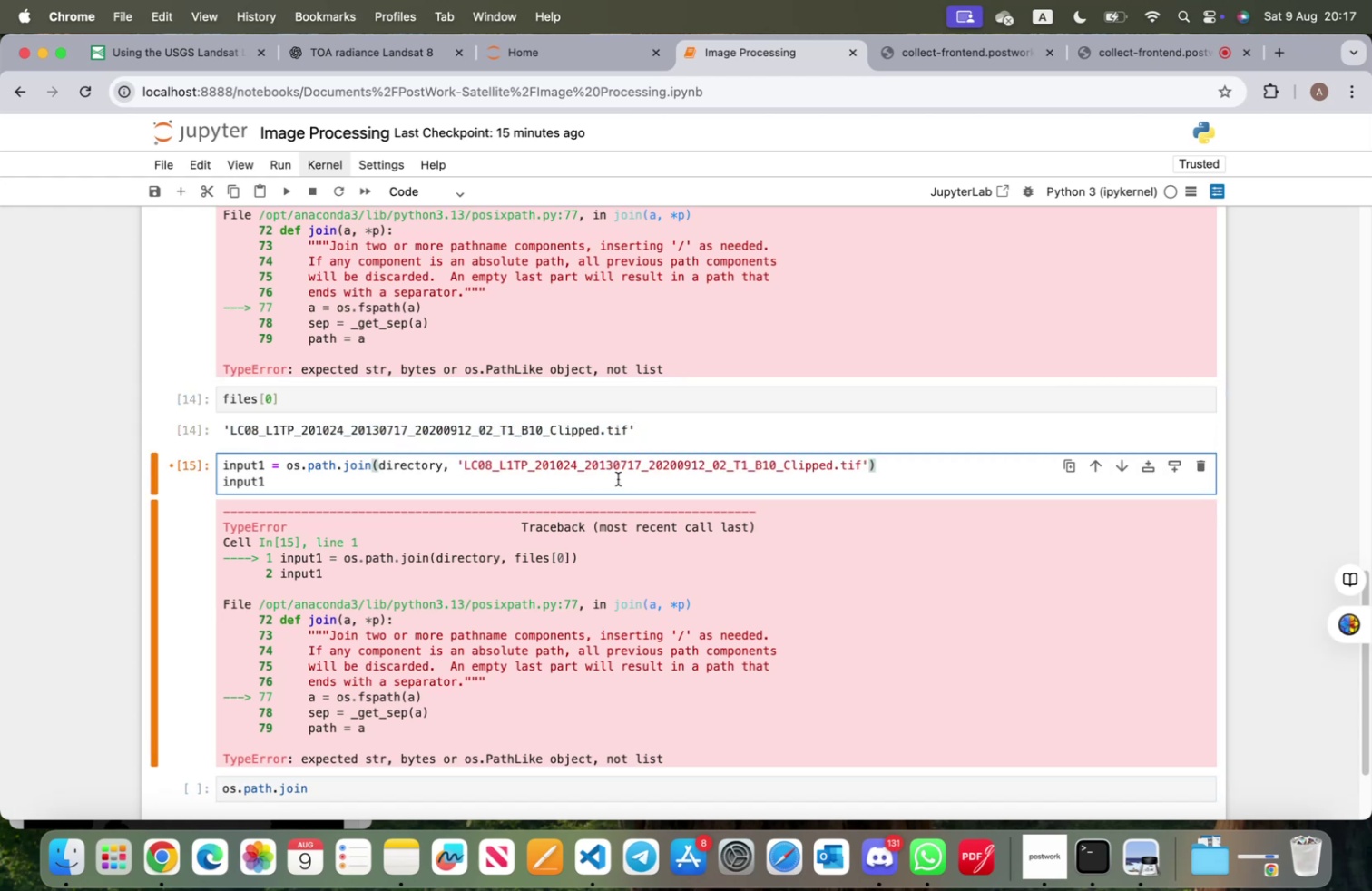 
key(Shift+ShiftRight)
 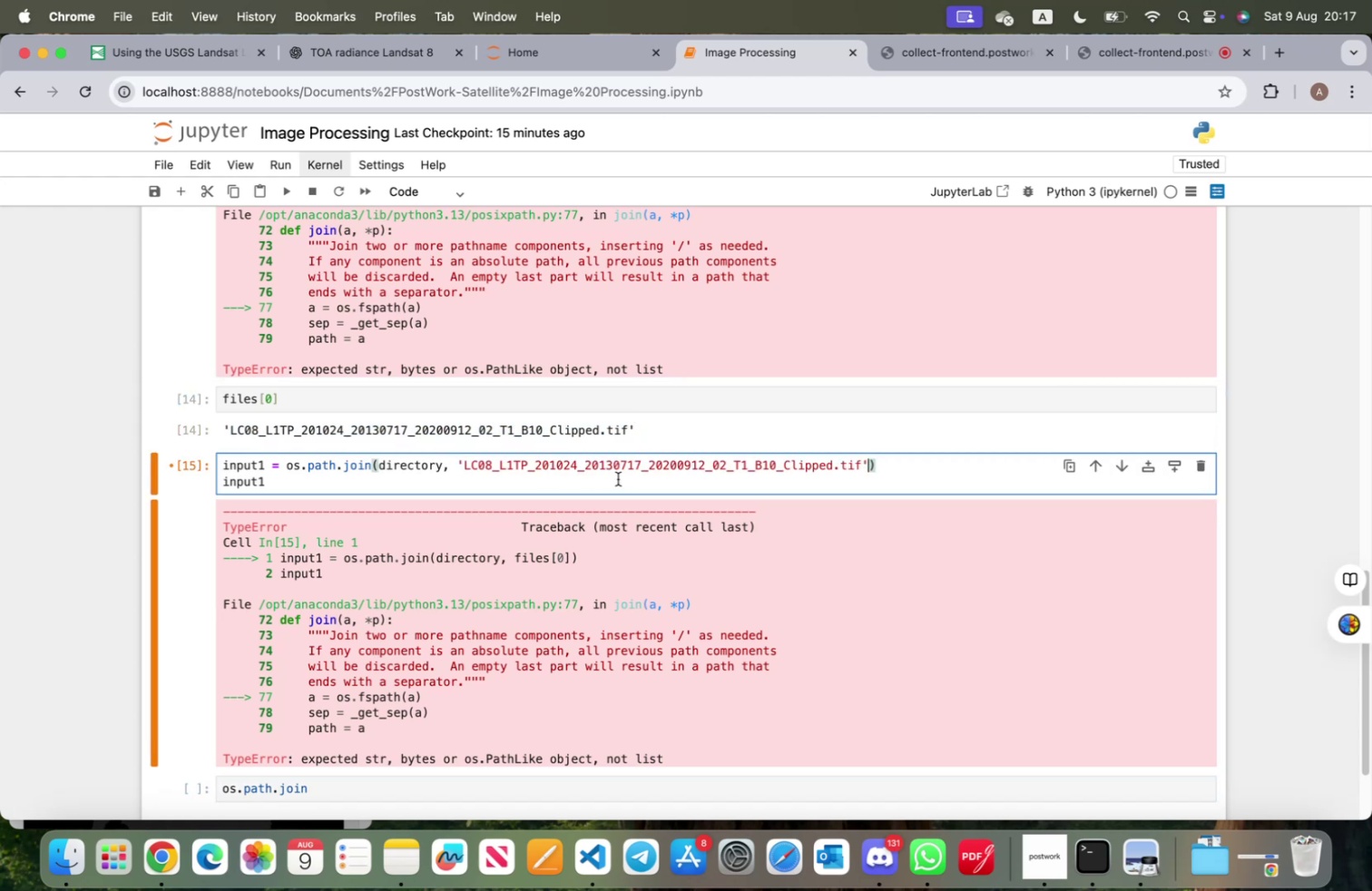 
key(Shift+Enter)
 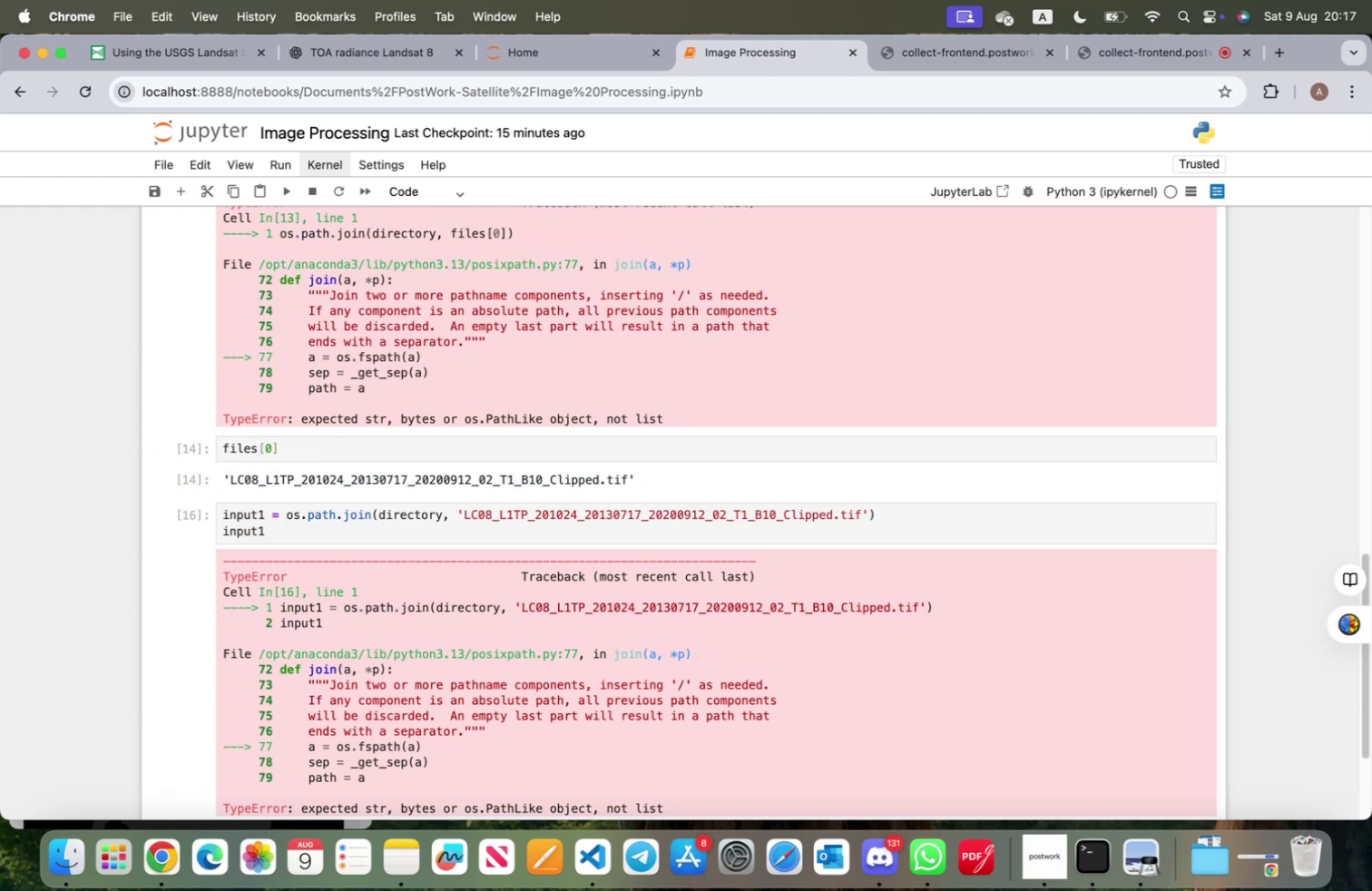 
scroll: coordinate [587, 618], scroll_direction: down, amount: 9.0
 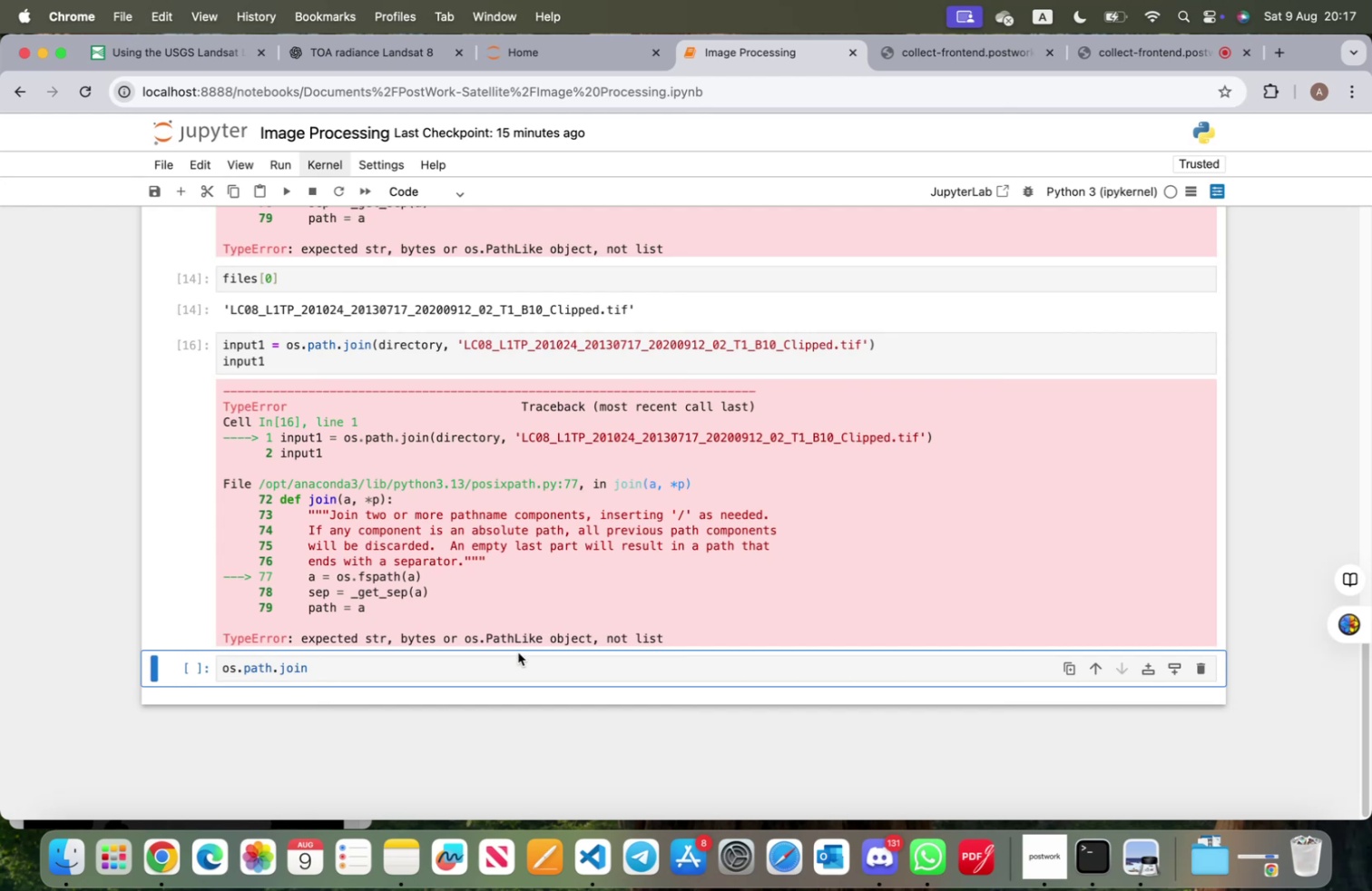 
scroll: coordinate [517, 652], scroll_direction: none, amount: 0.0
 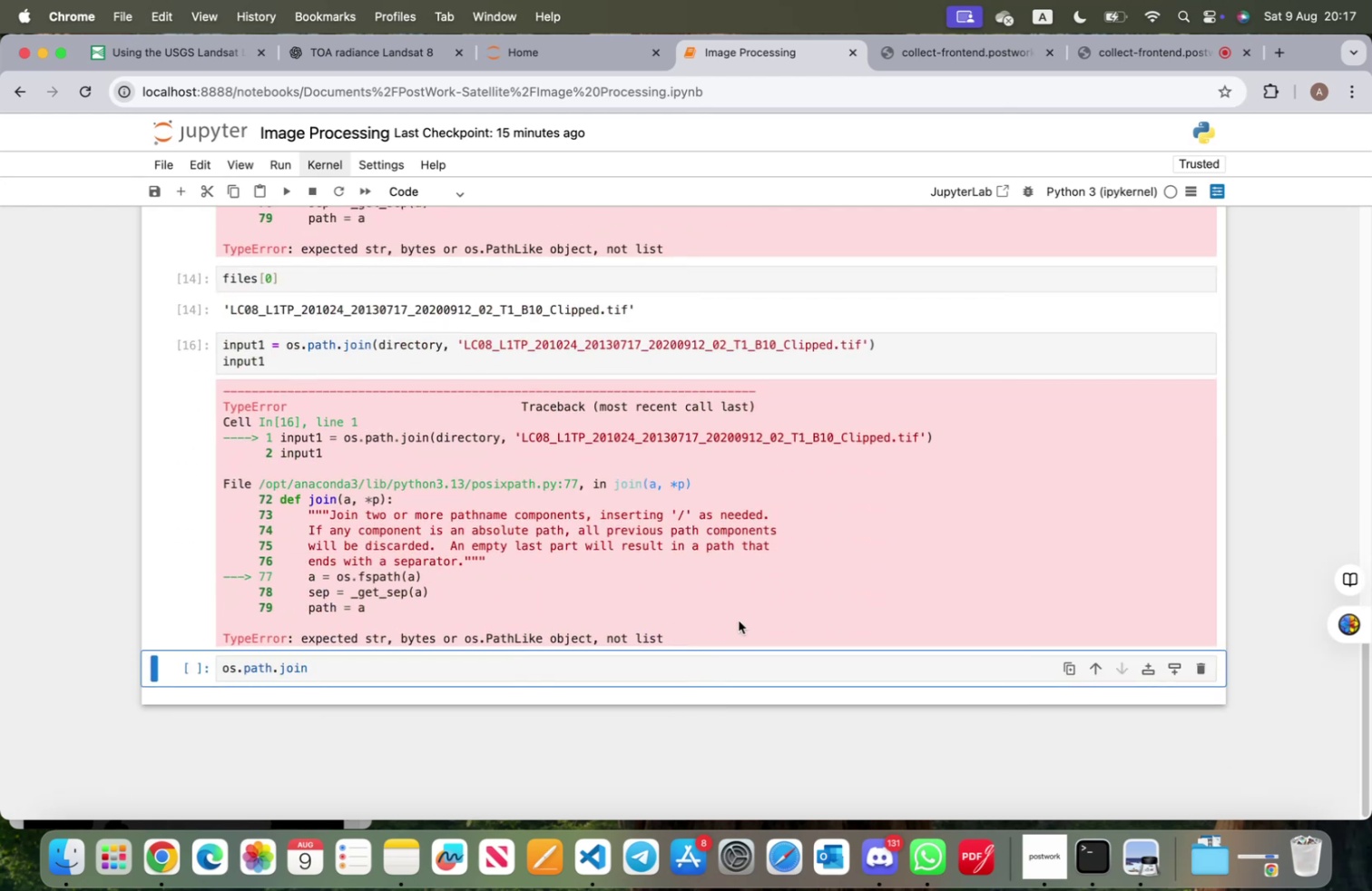 
left_click_drag(start_coordinate=[720, 634], to_coordinate=[217, 402])
 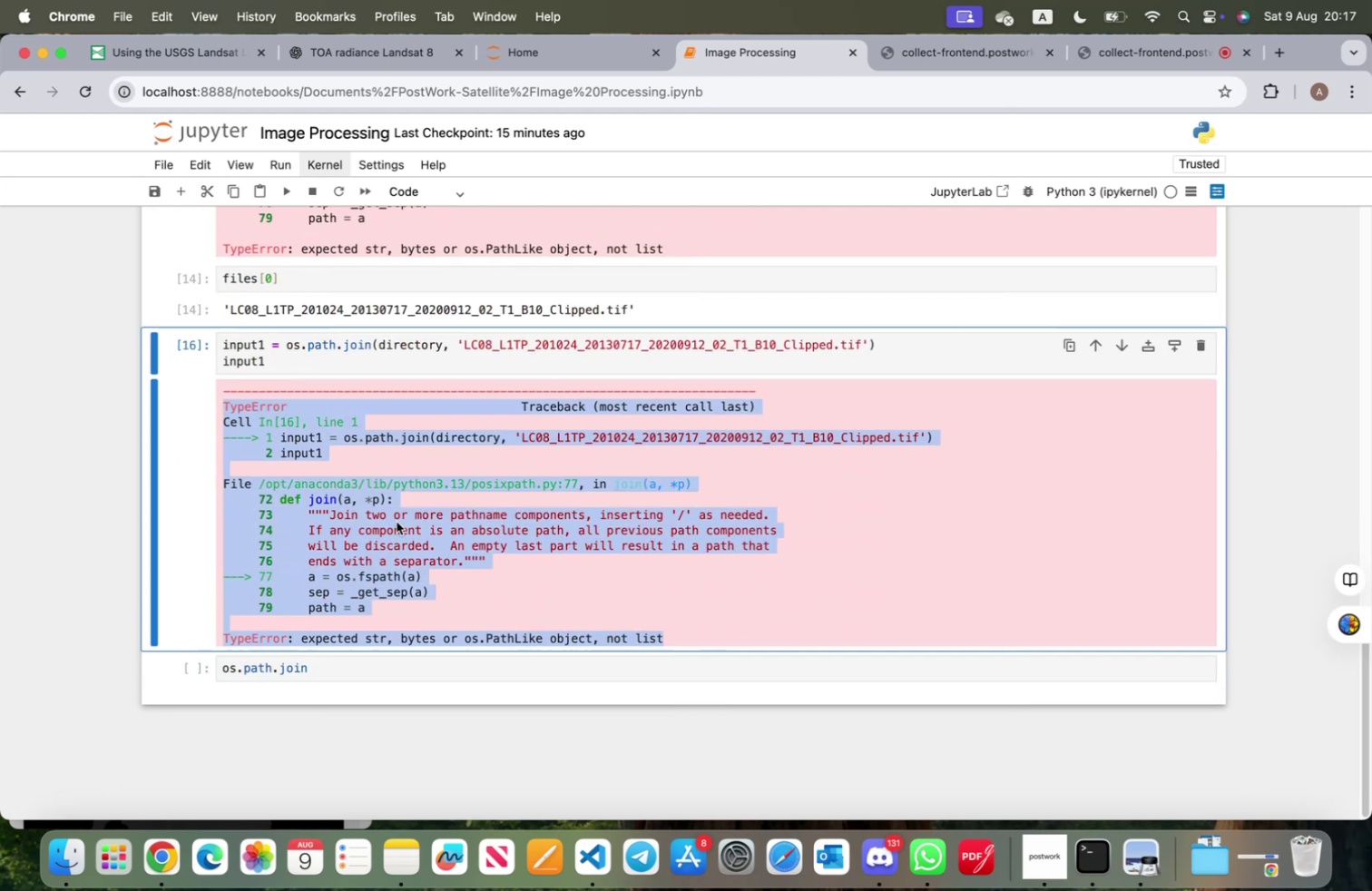 
key(Meta+CommandLeft)
 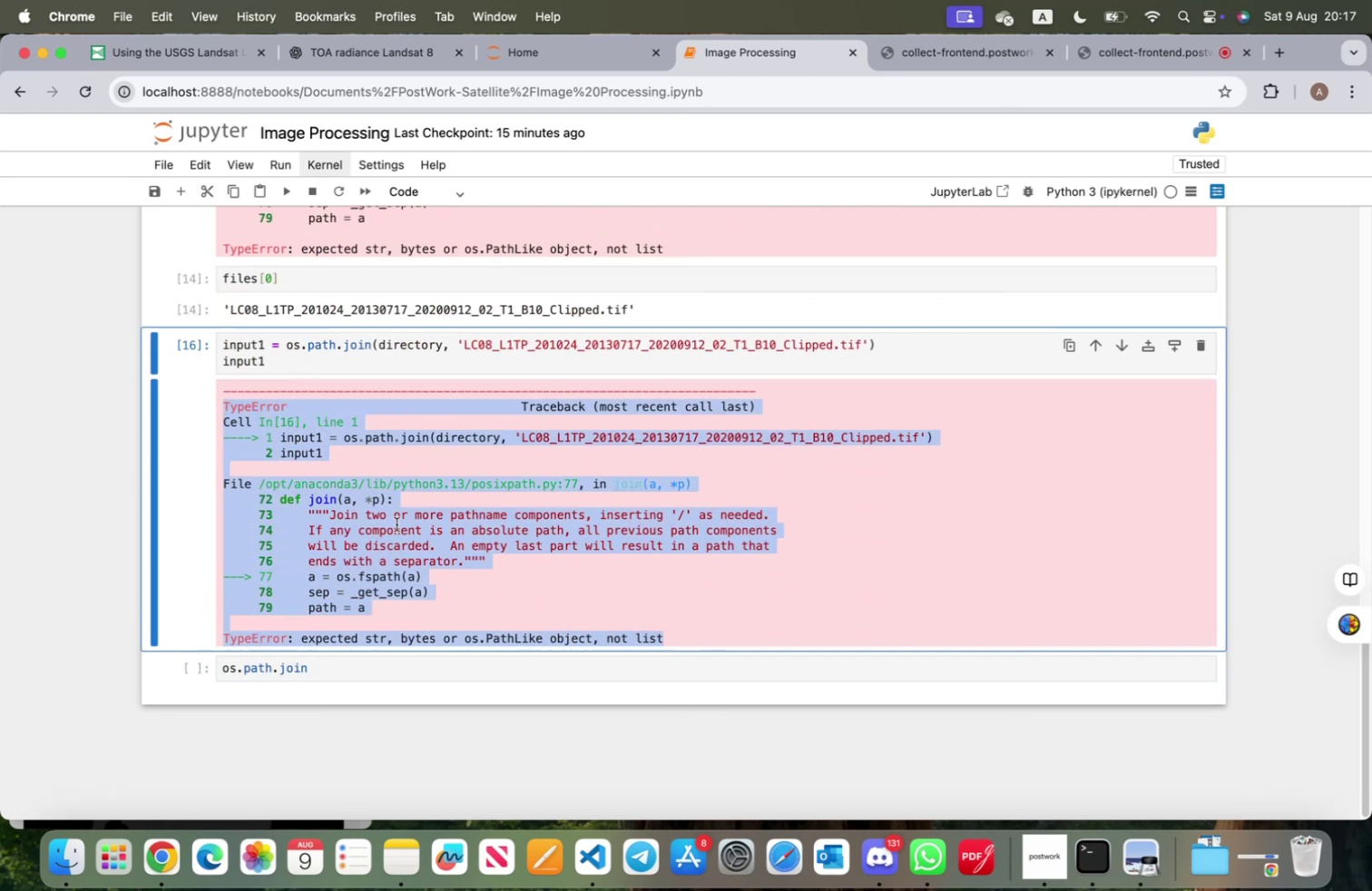 
key(Meta+C)
 